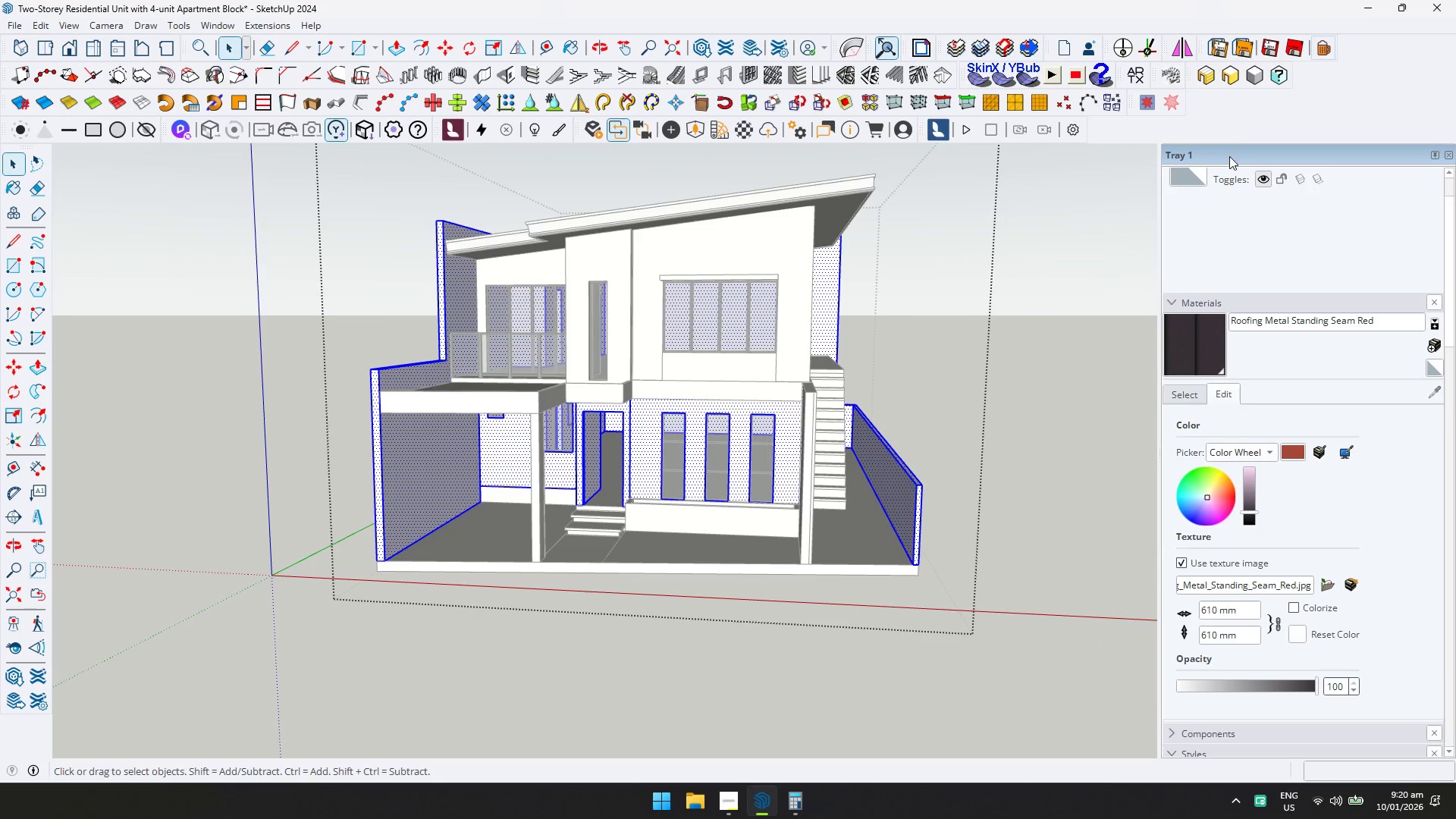 
key(D)
 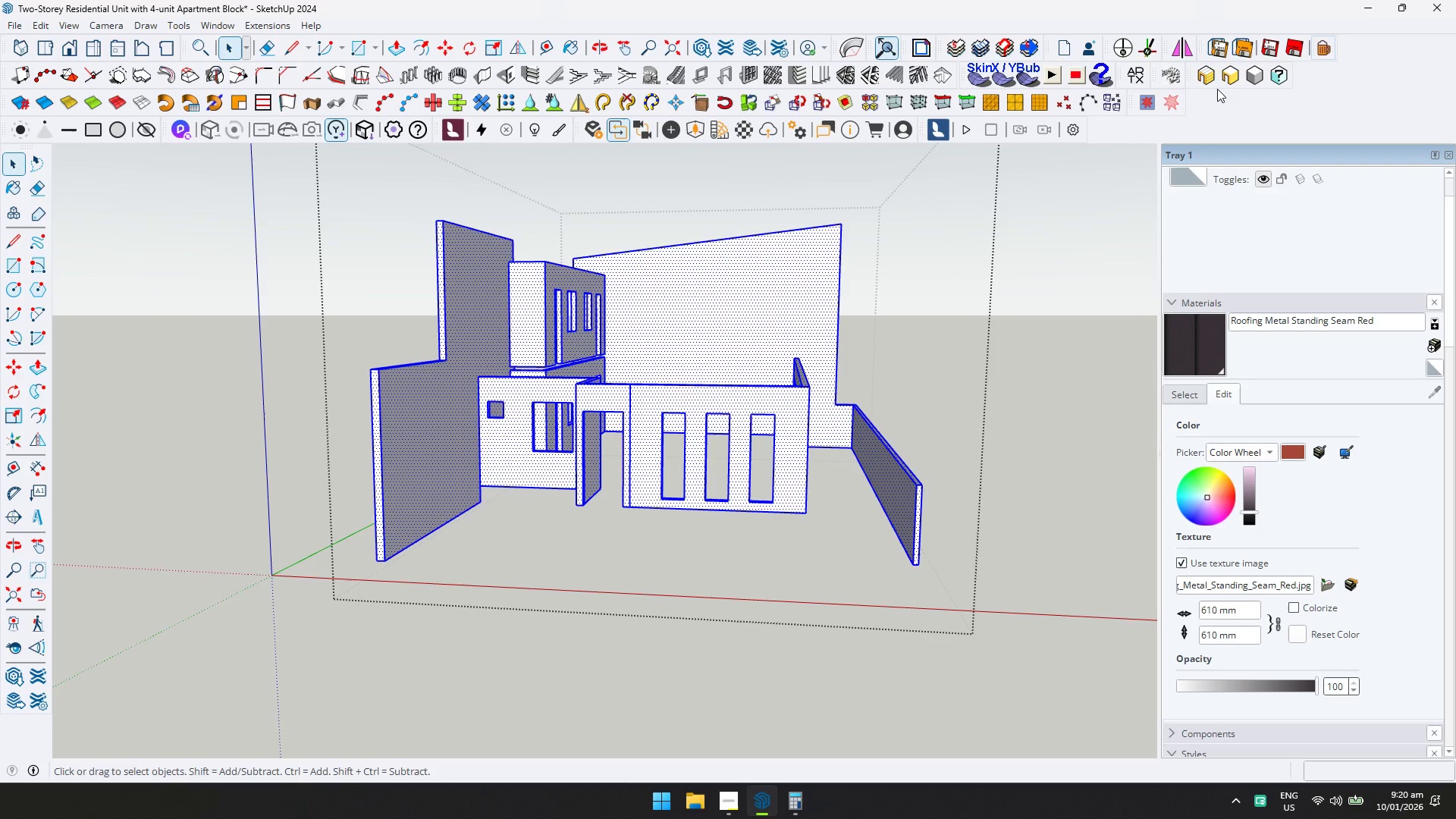 
left_click([1432, 344])
 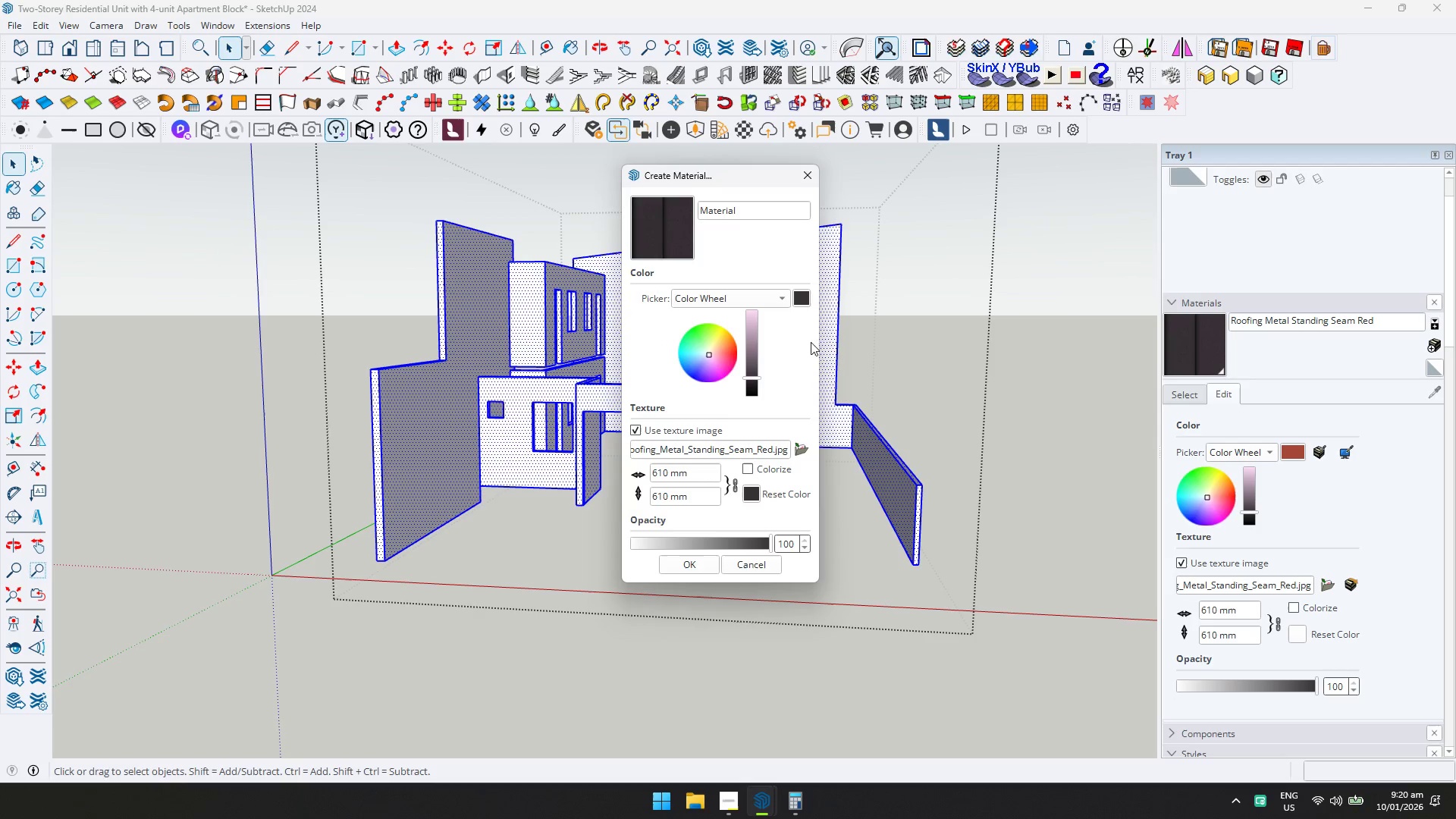 
left_click_drag(start_coordinate=[807, 449], to_coordinate=[77, 391])
 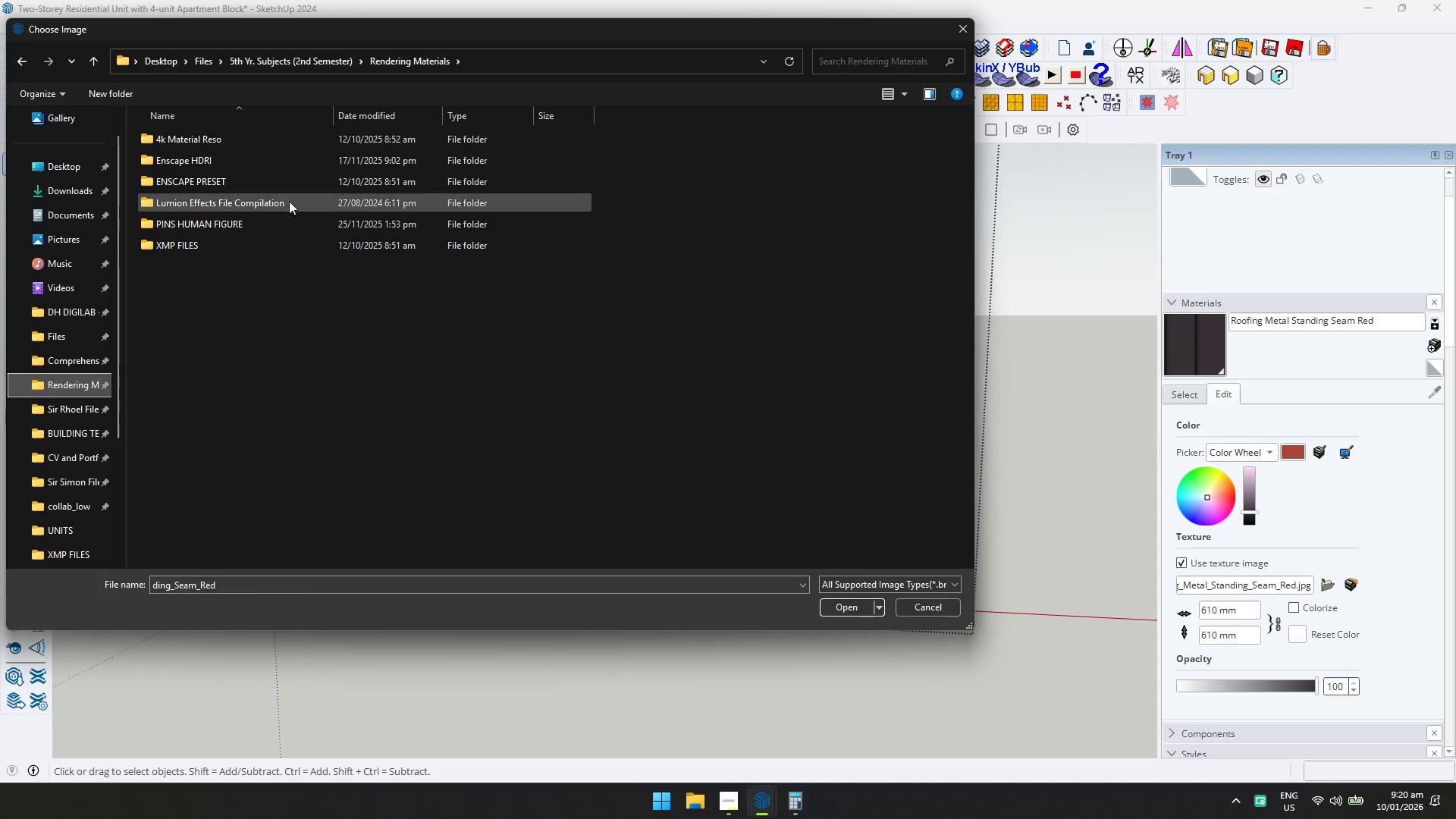 
left_click([77, 391])
 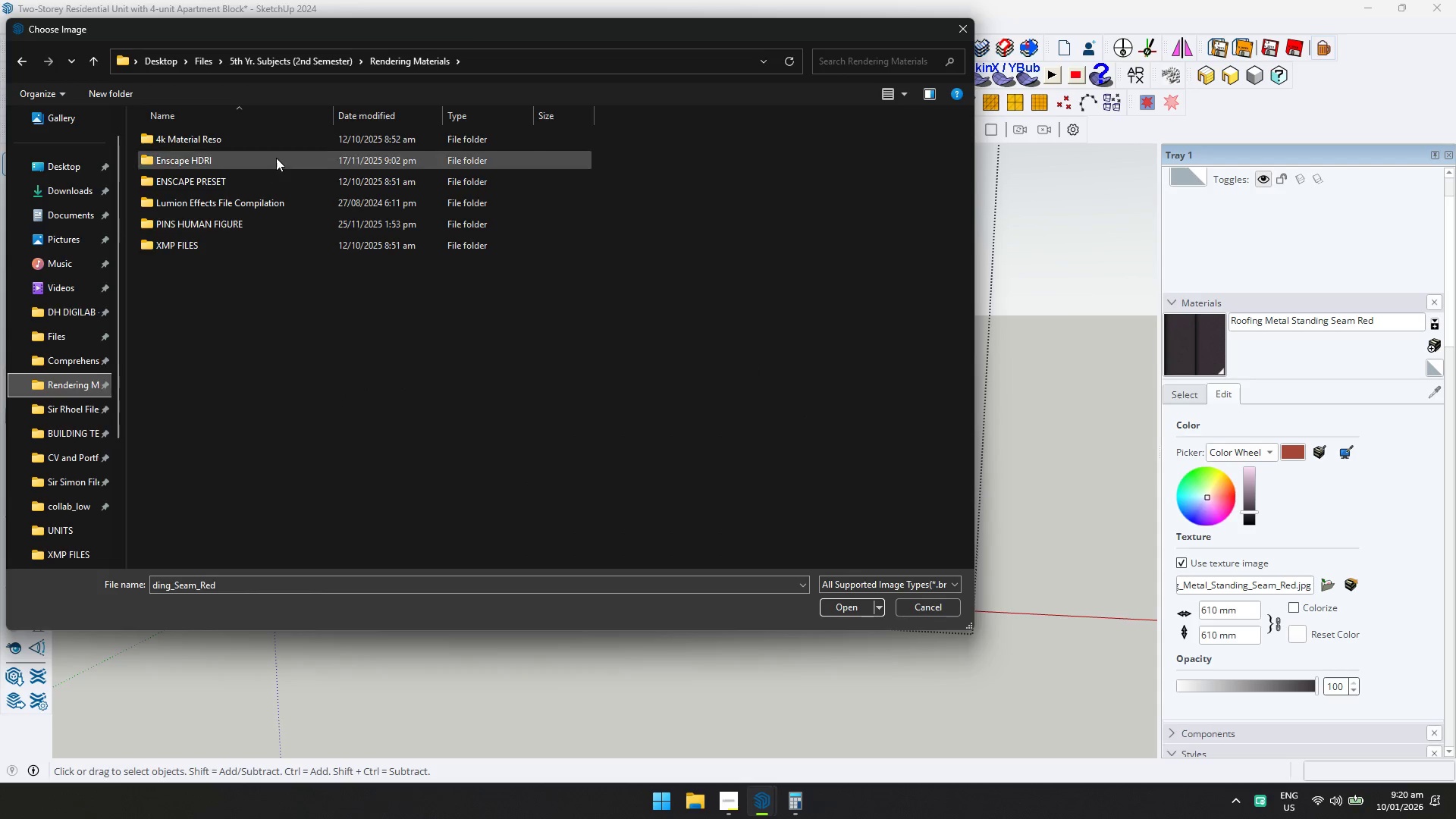 
double_click([271, 140])
 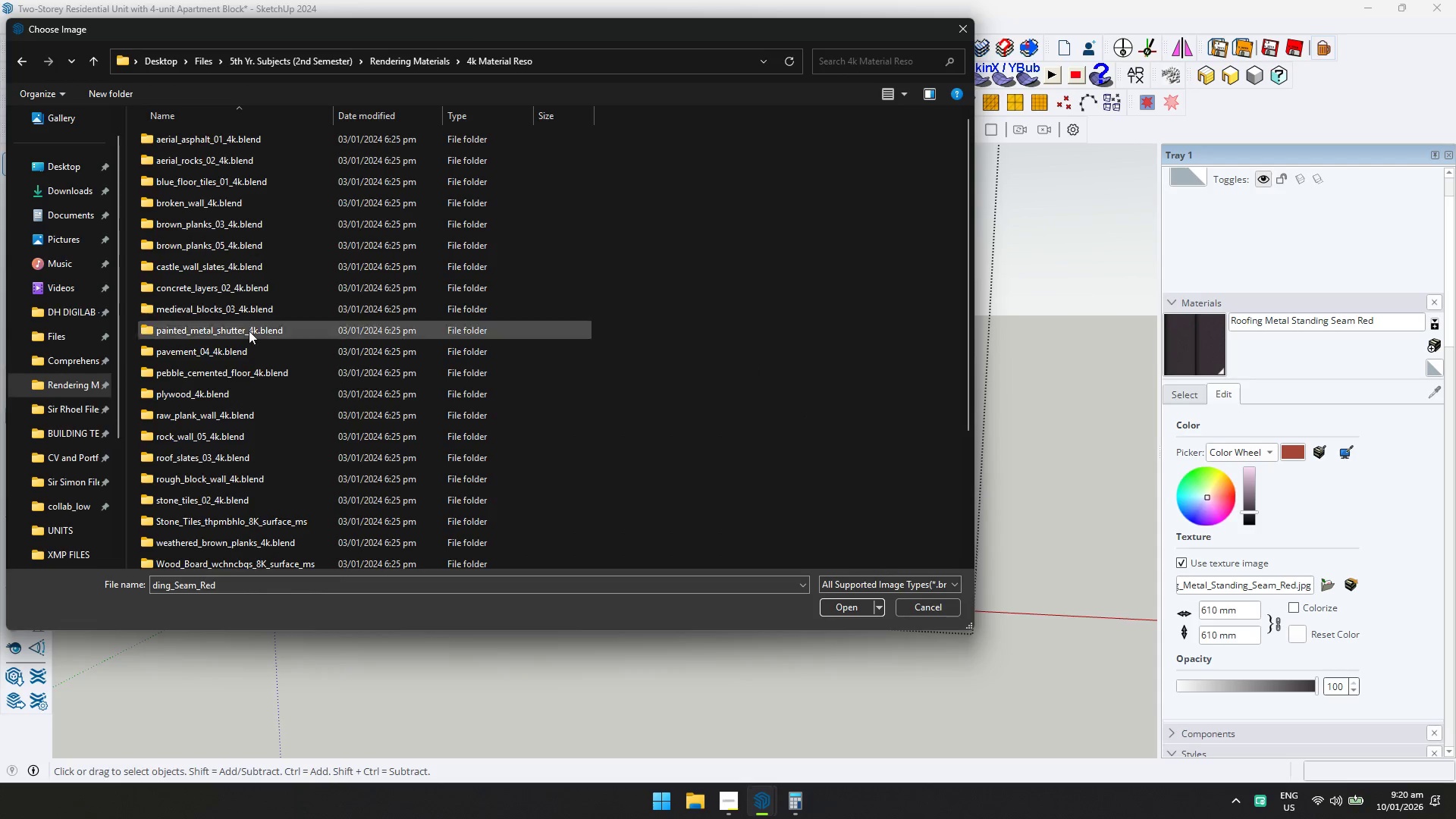 
scroll: coordinate [253, 397], scroll_direction: down, amount: 5.0
 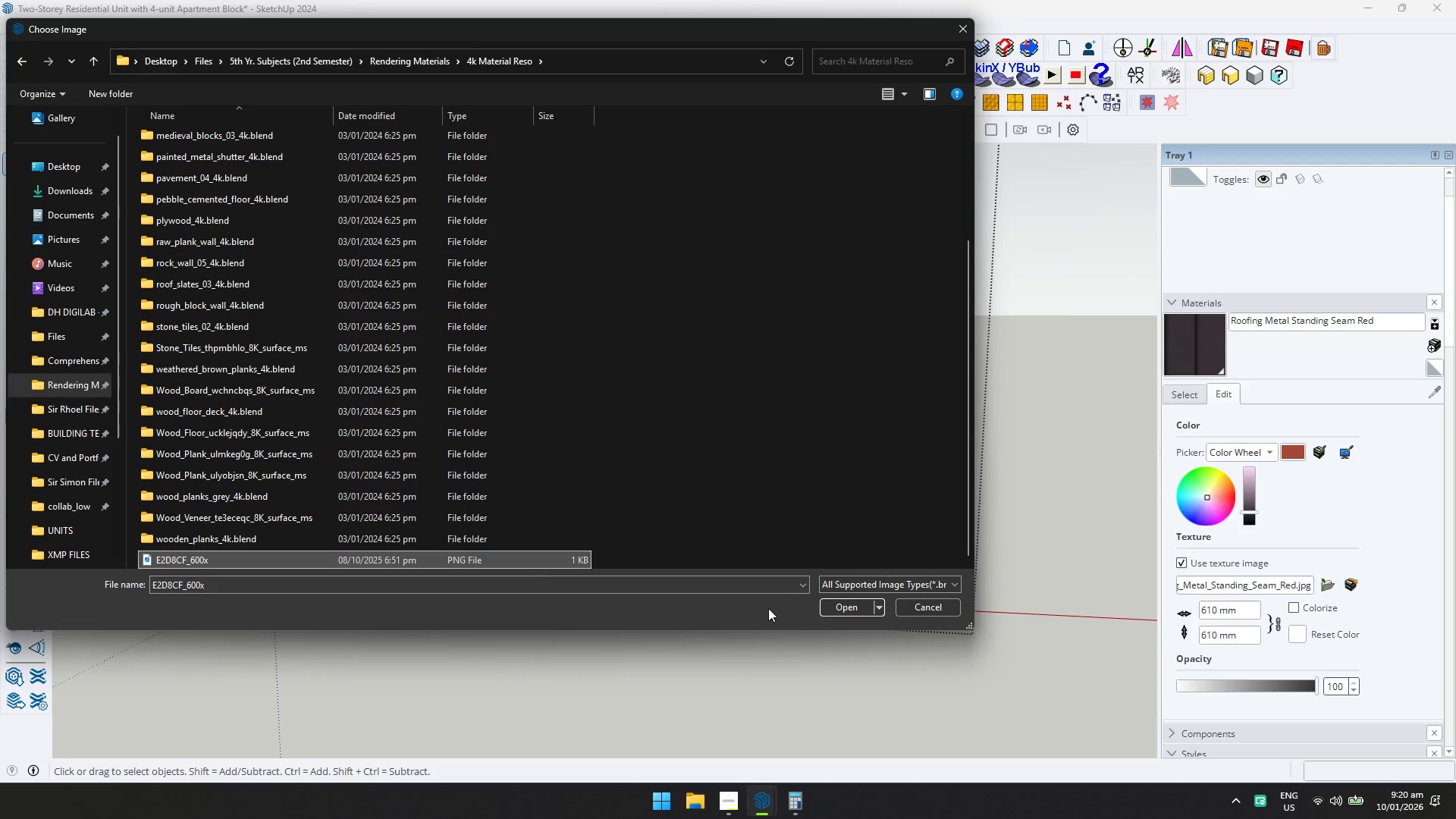 
left_click([854, 609])
 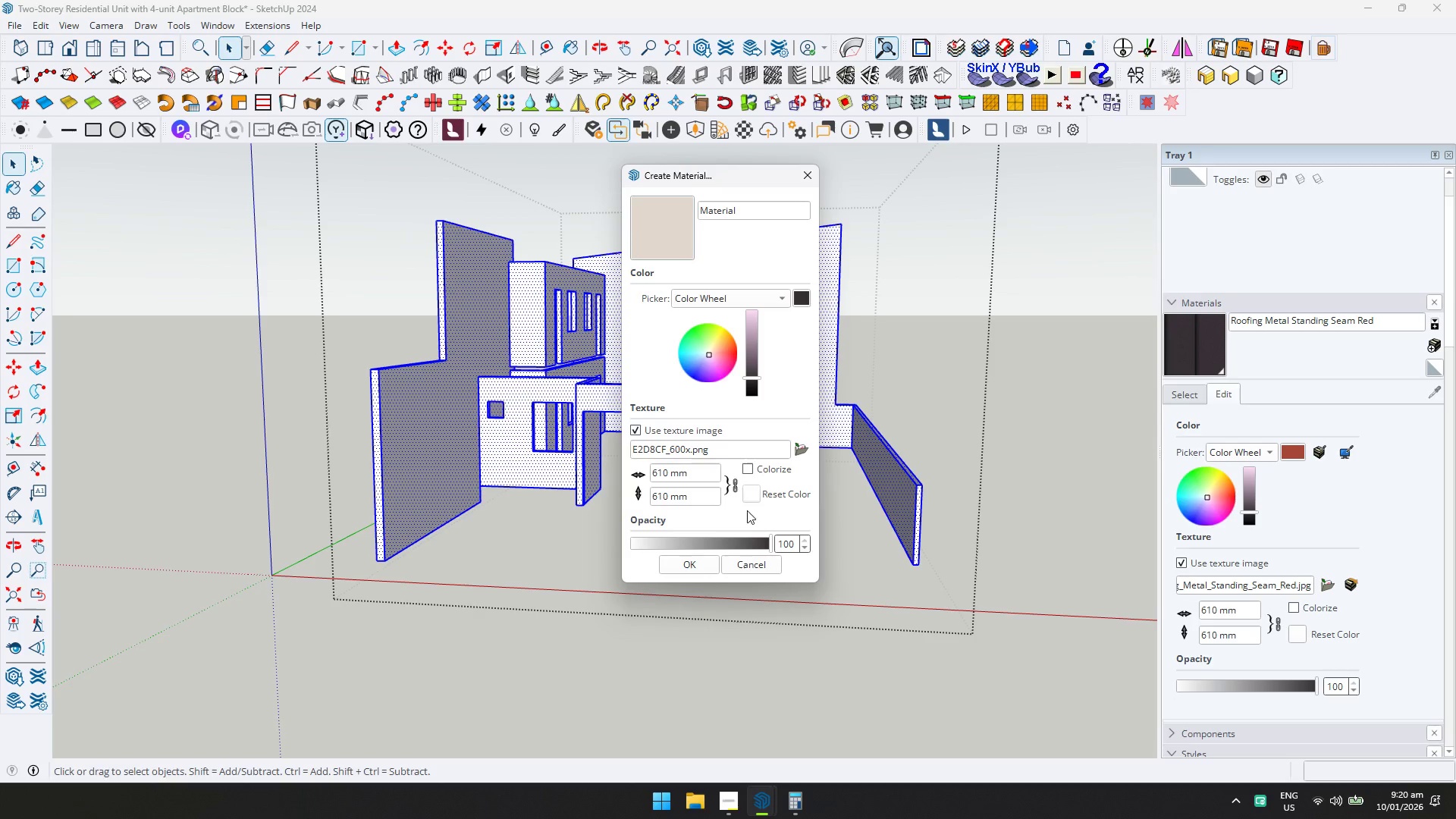 
left_click([694, 563])
 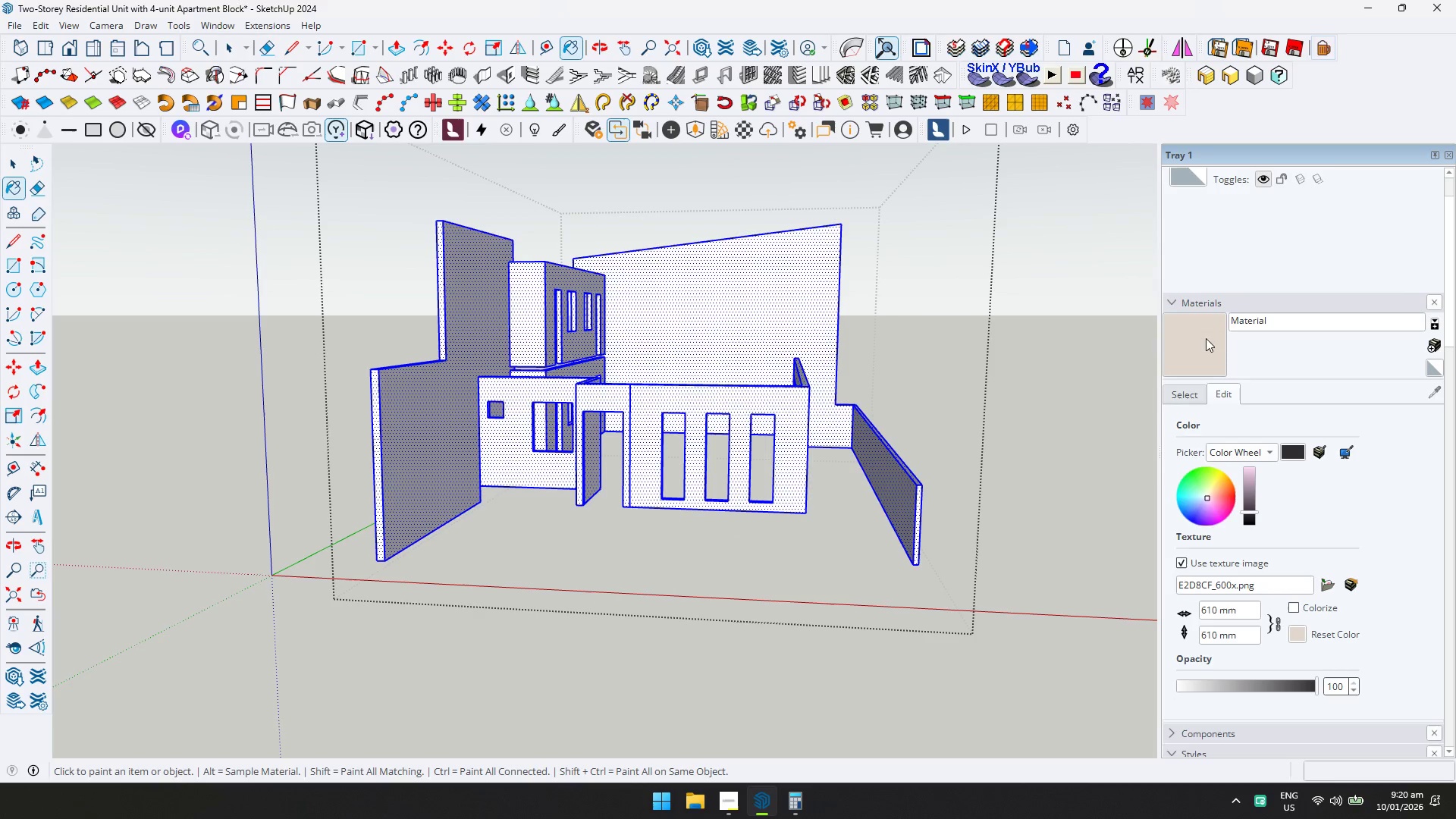 
double_click([723, 289])
 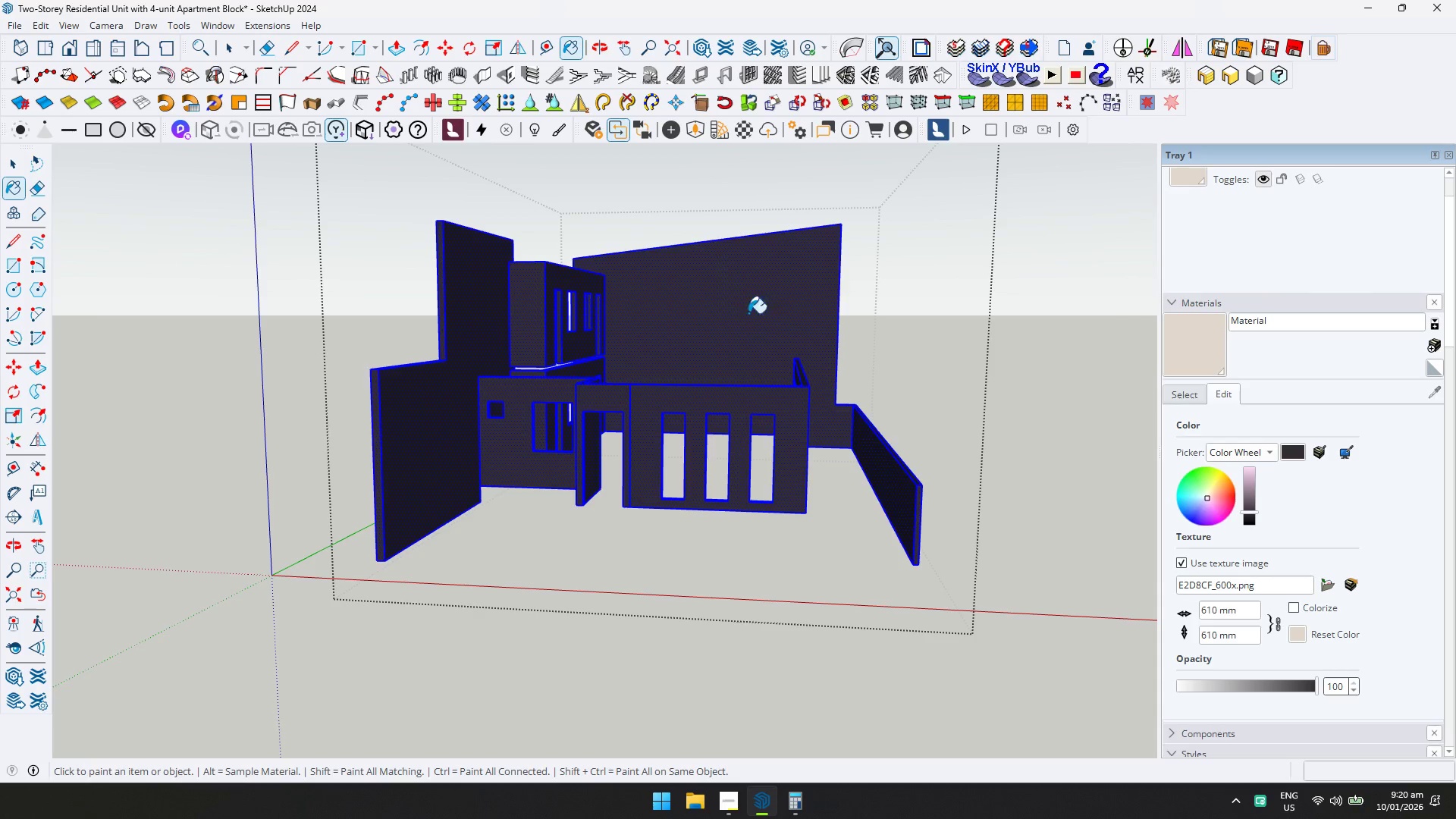 
key(Control+Z)
 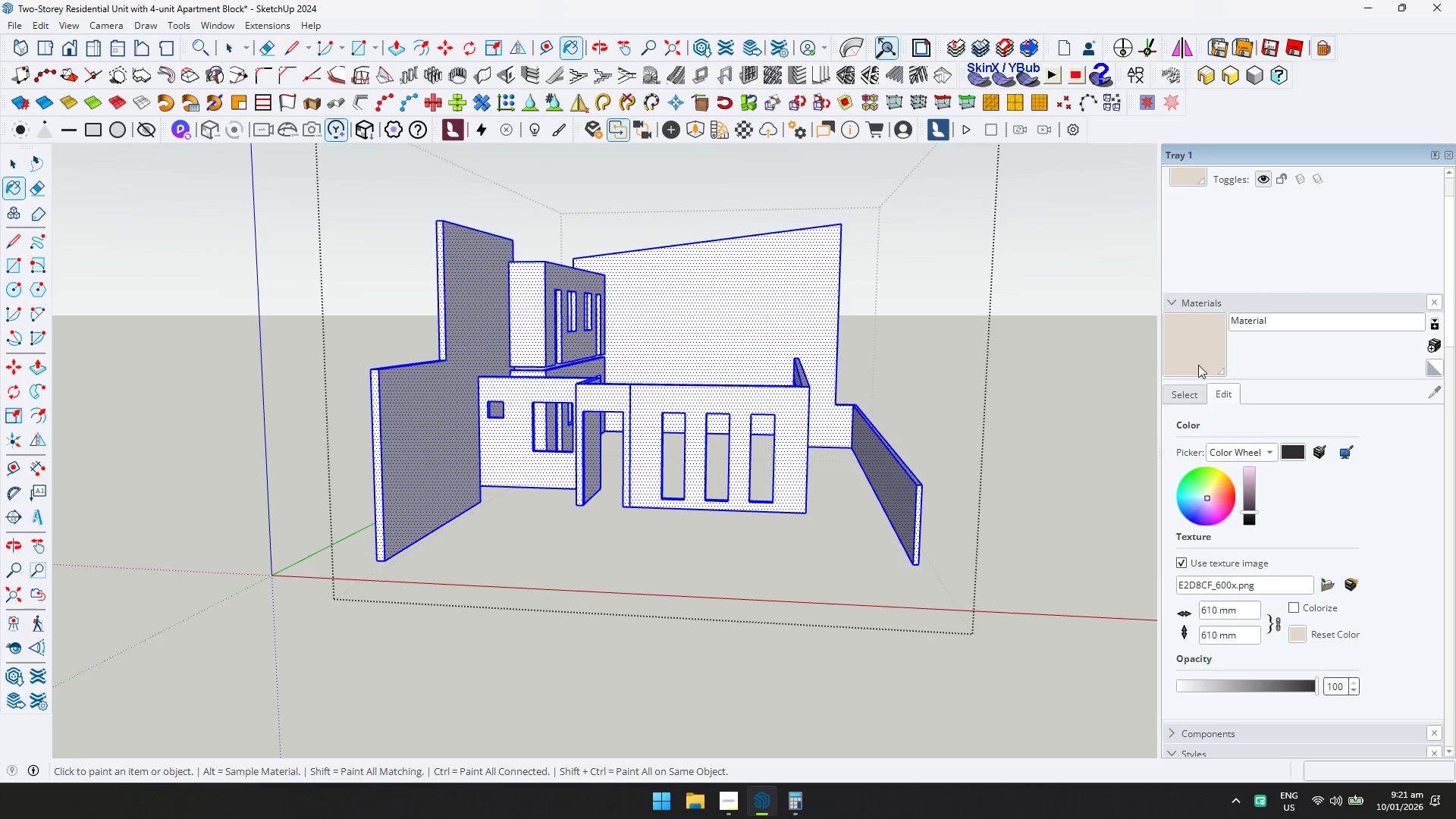 
key(Space)
 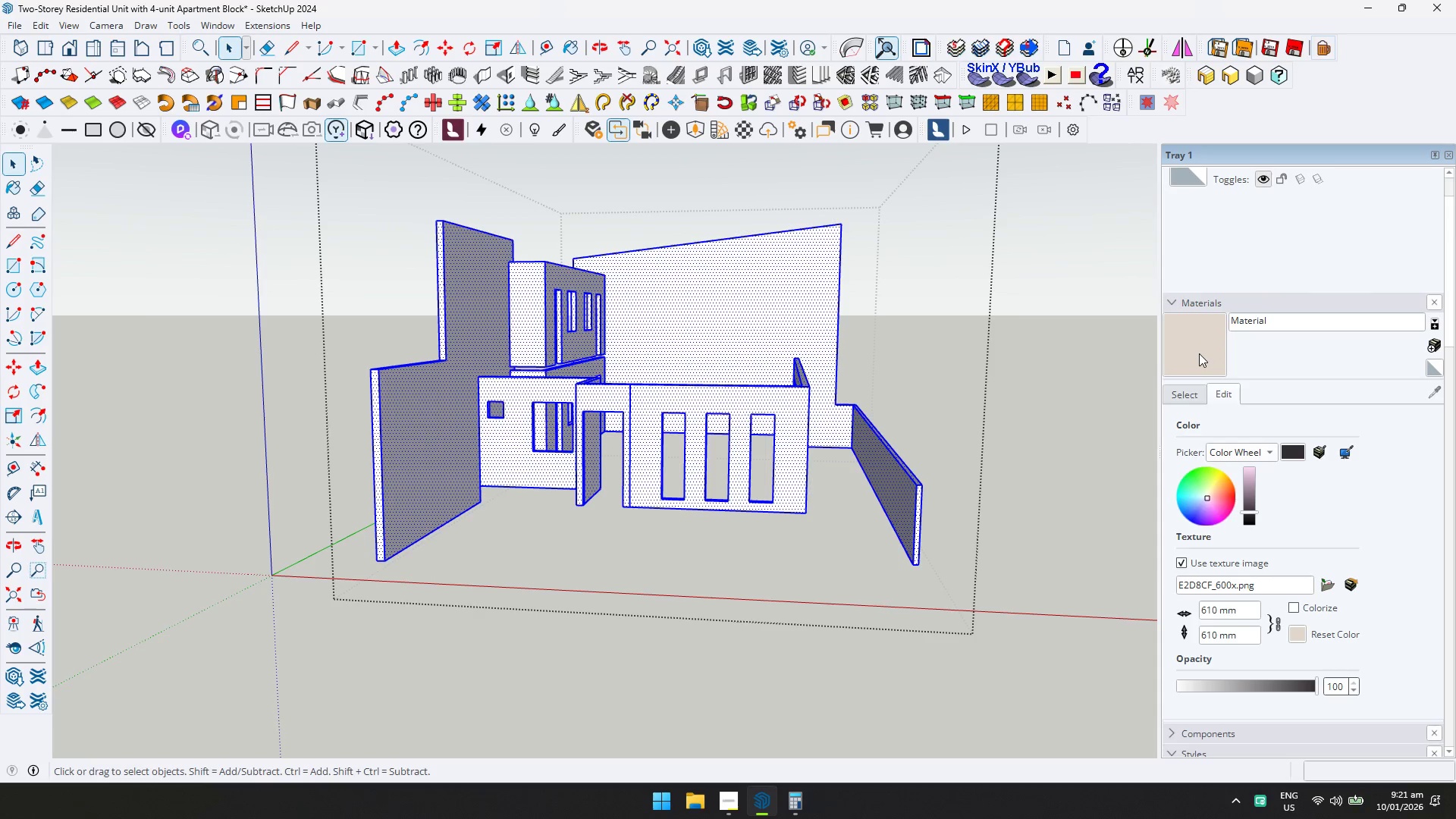 
left_click([1199, 353])
 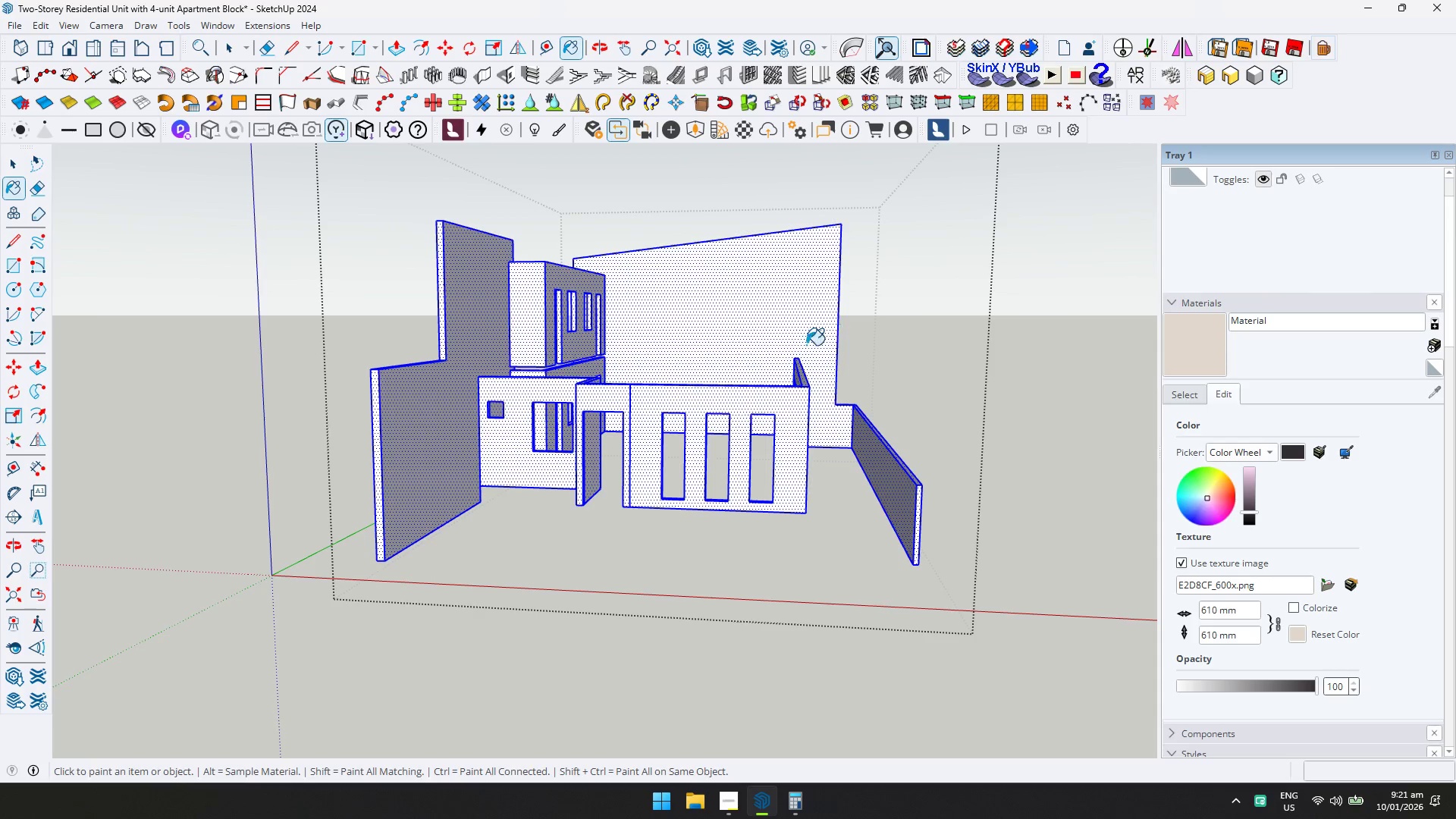 
left_click([727, 335])
 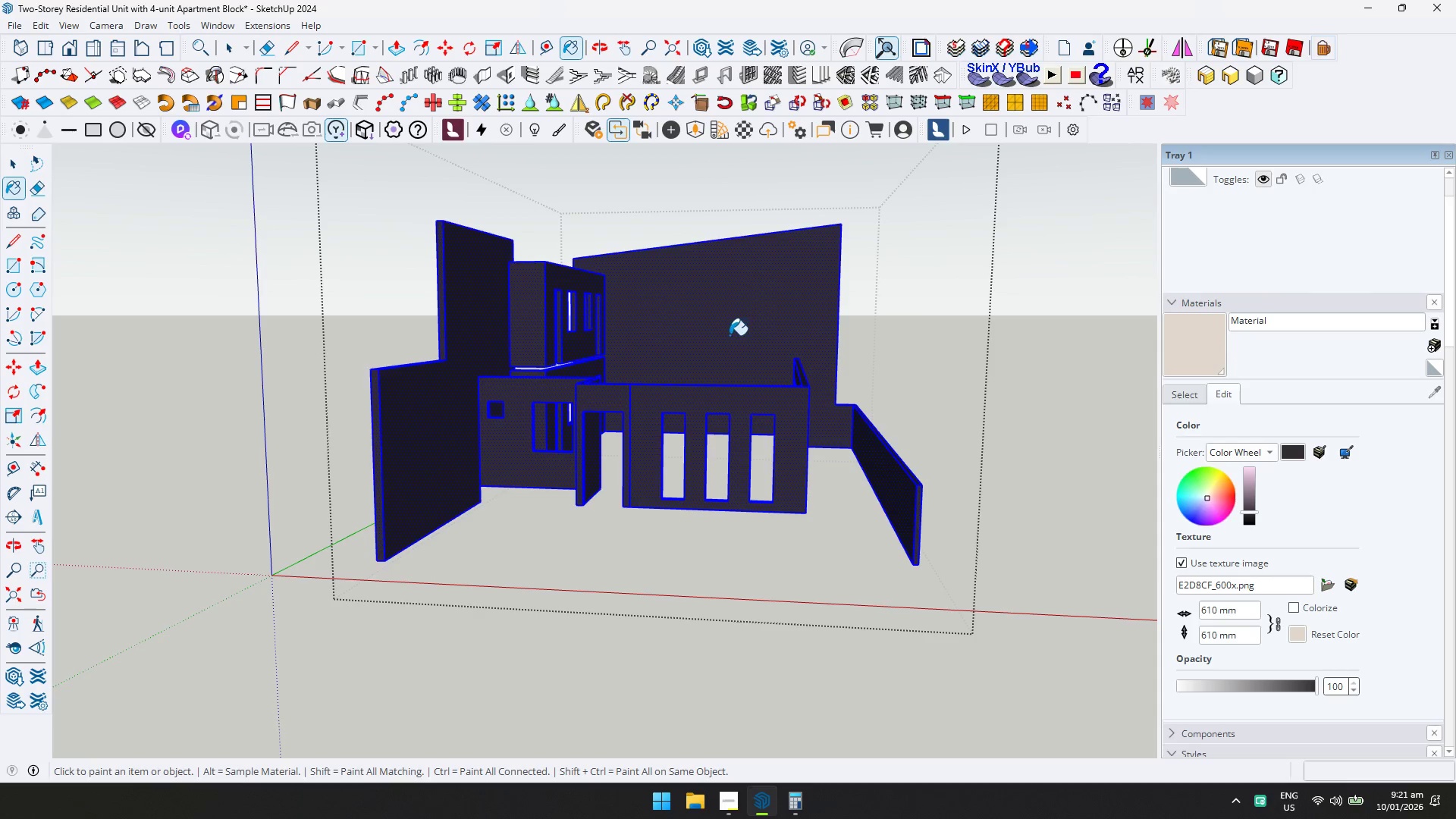 
key(Space)
 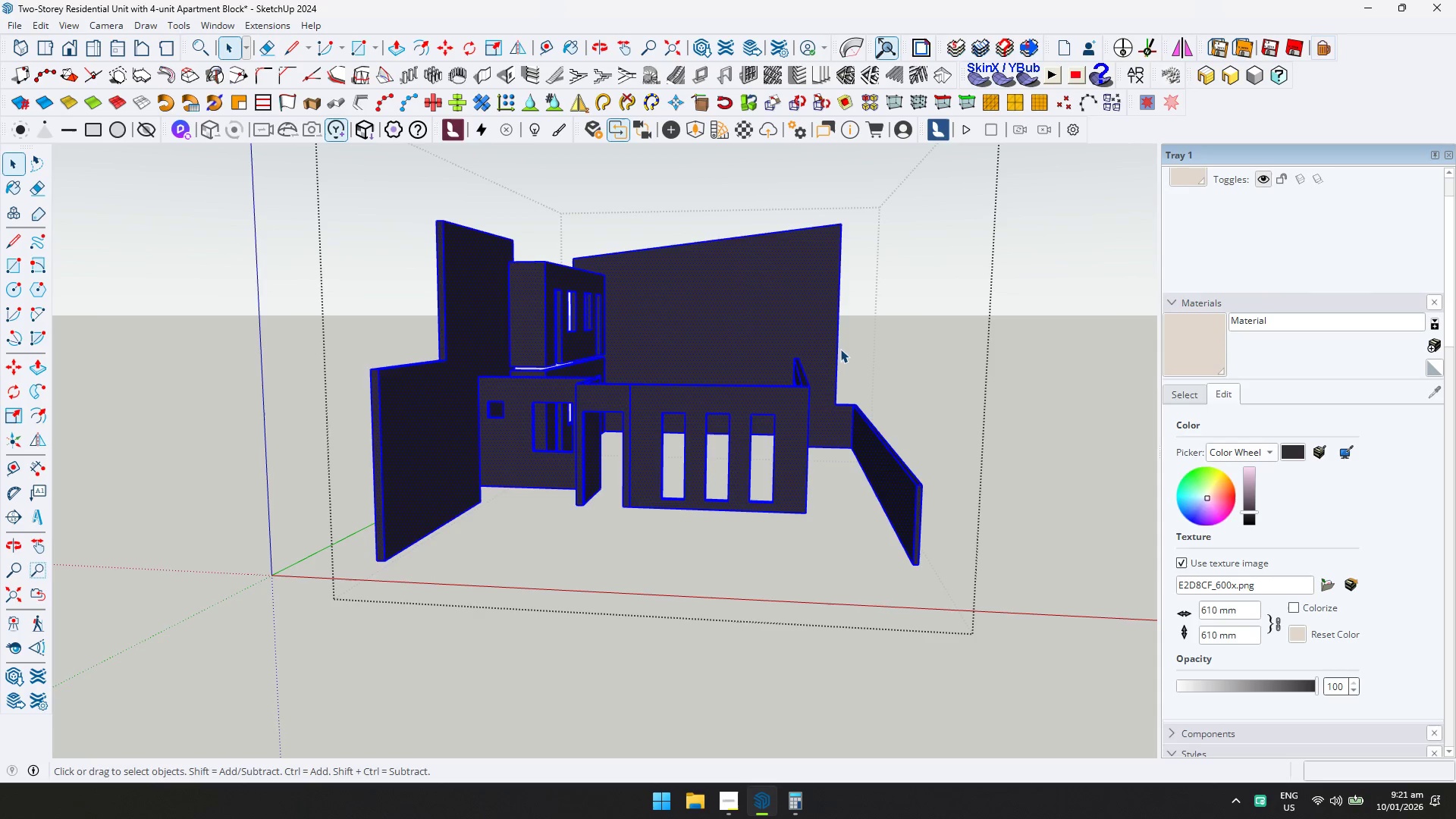 
key(Control+ControlLeft)
 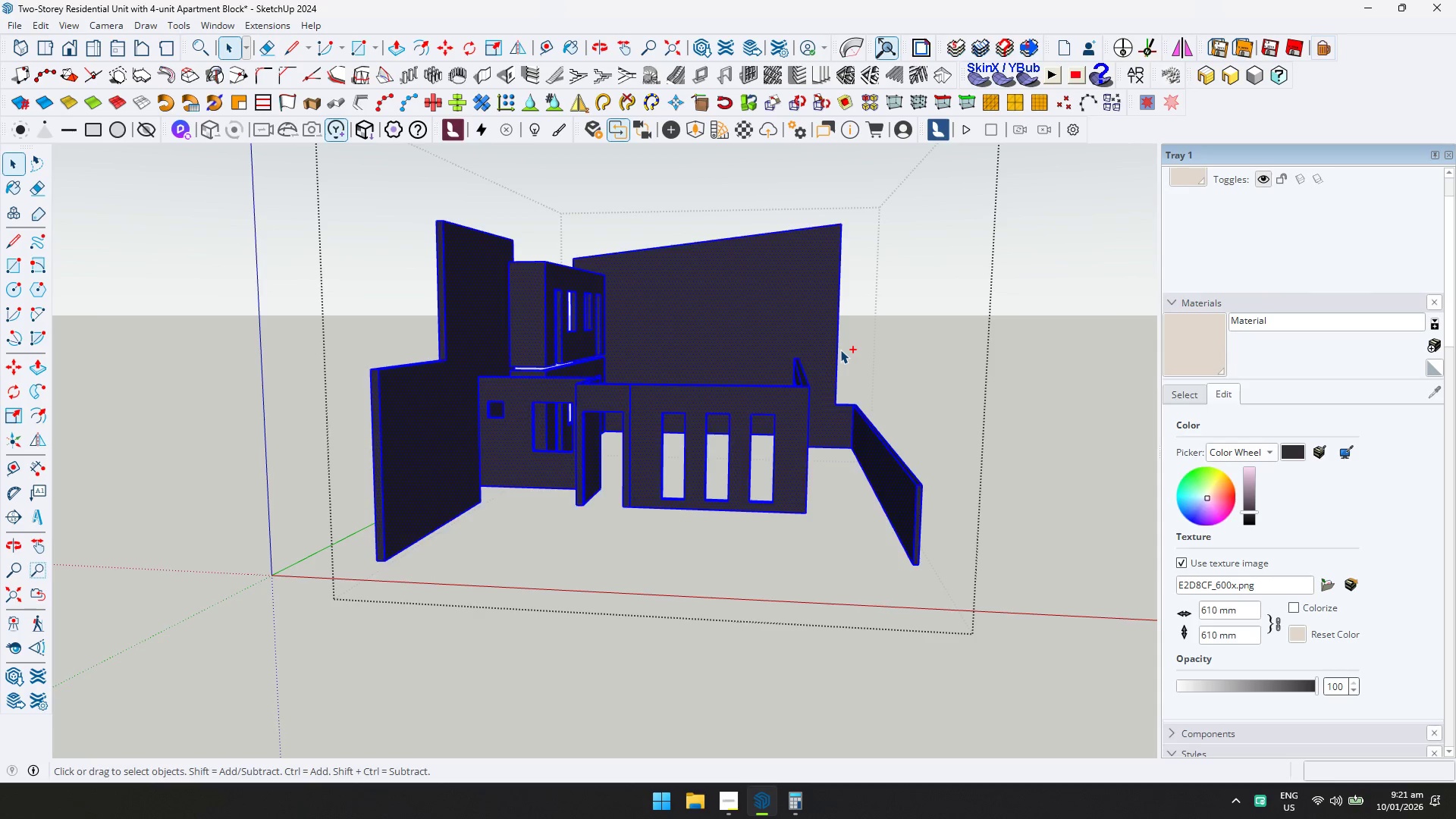 
key(Control+Z)
 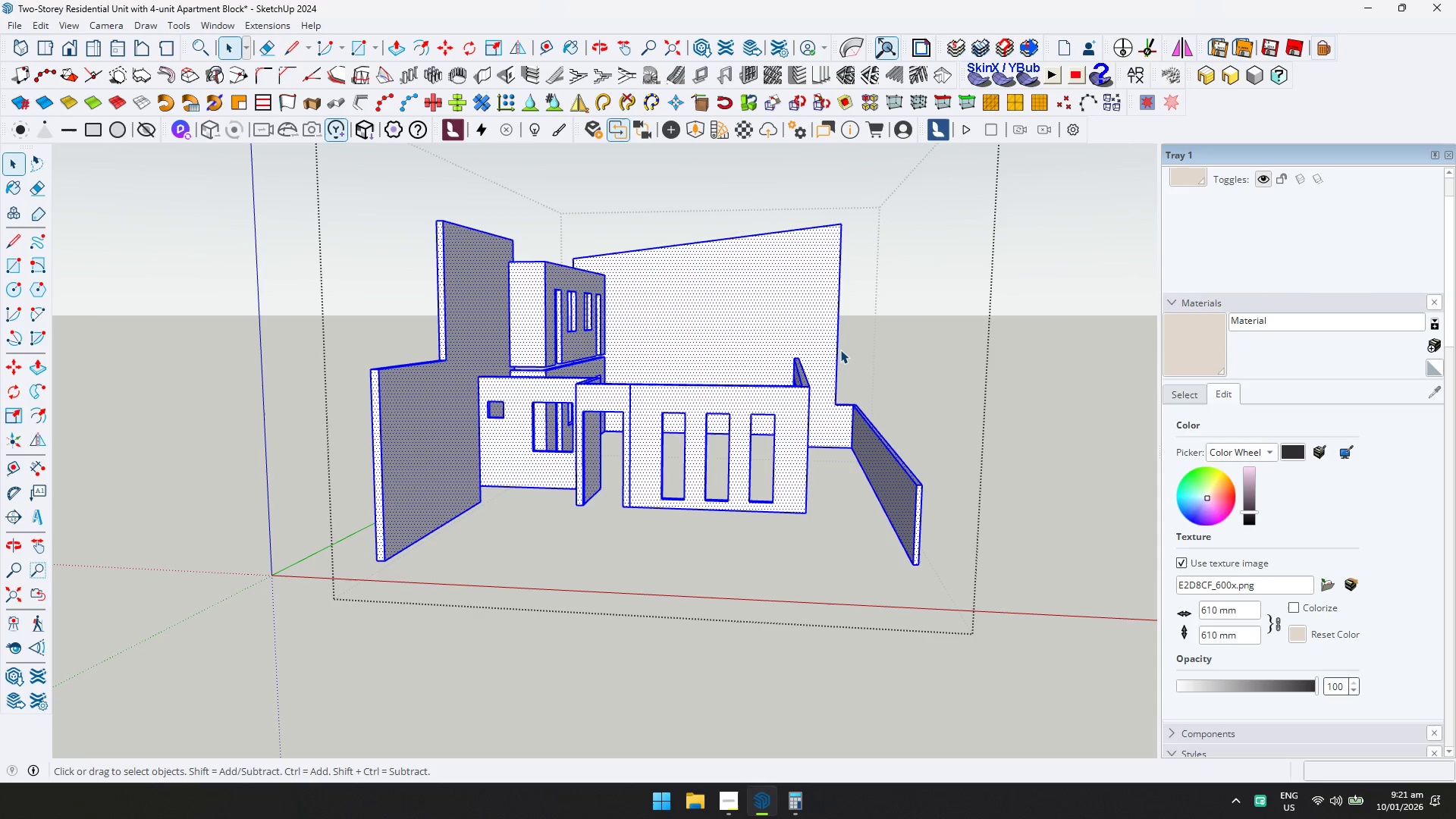 
key(Space)
 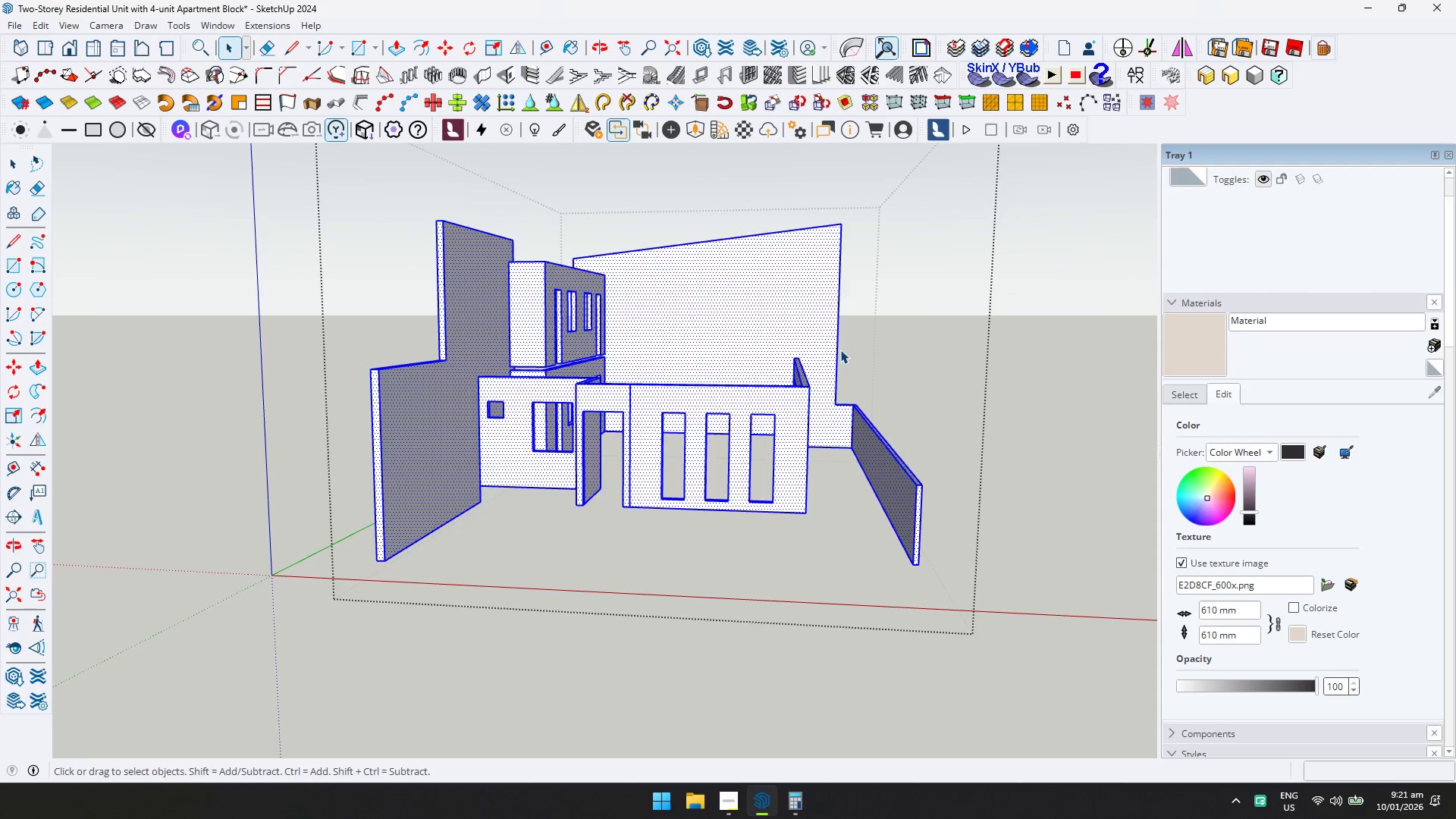 
key(Escape)
 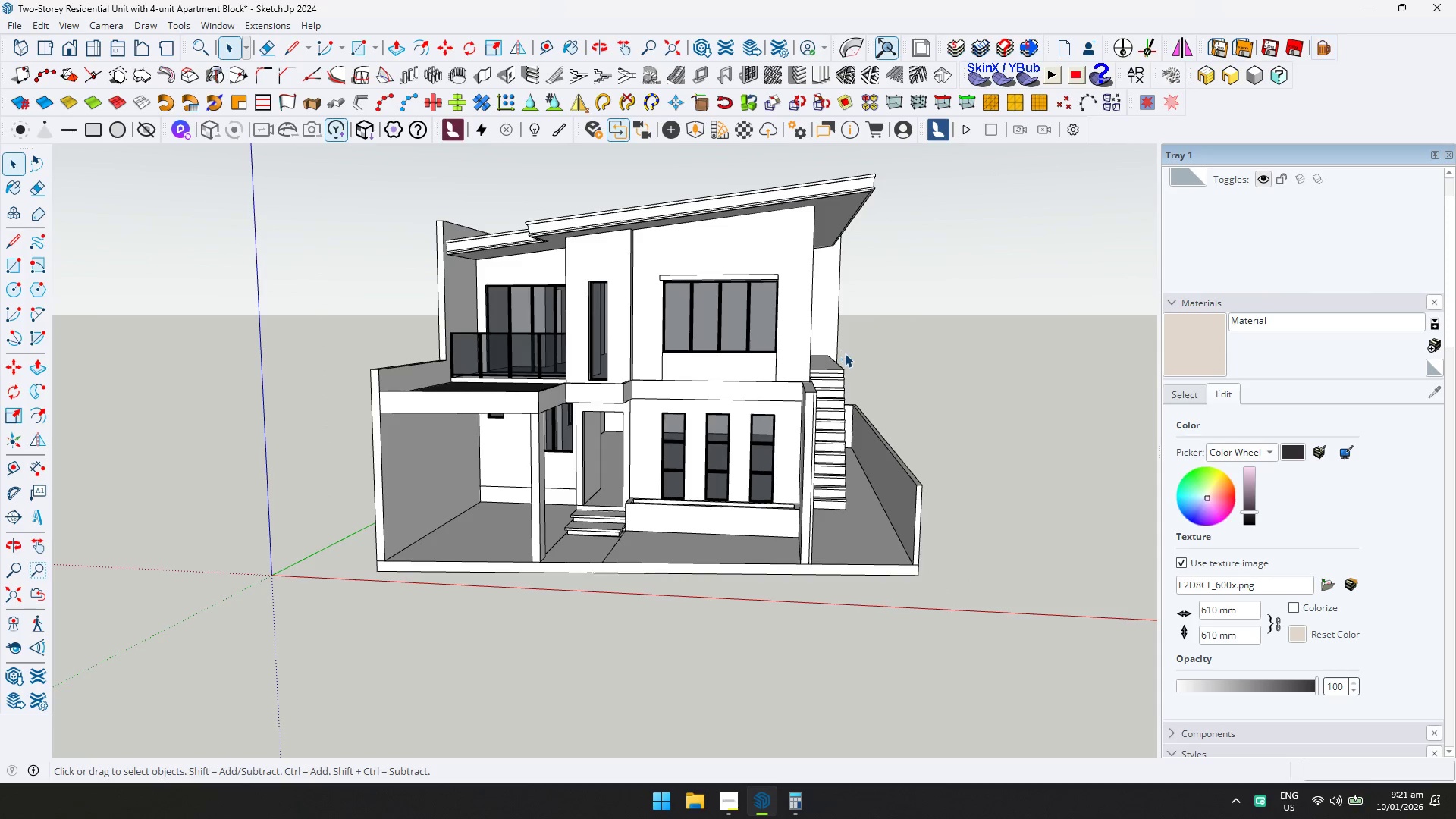 
key(Escape)
 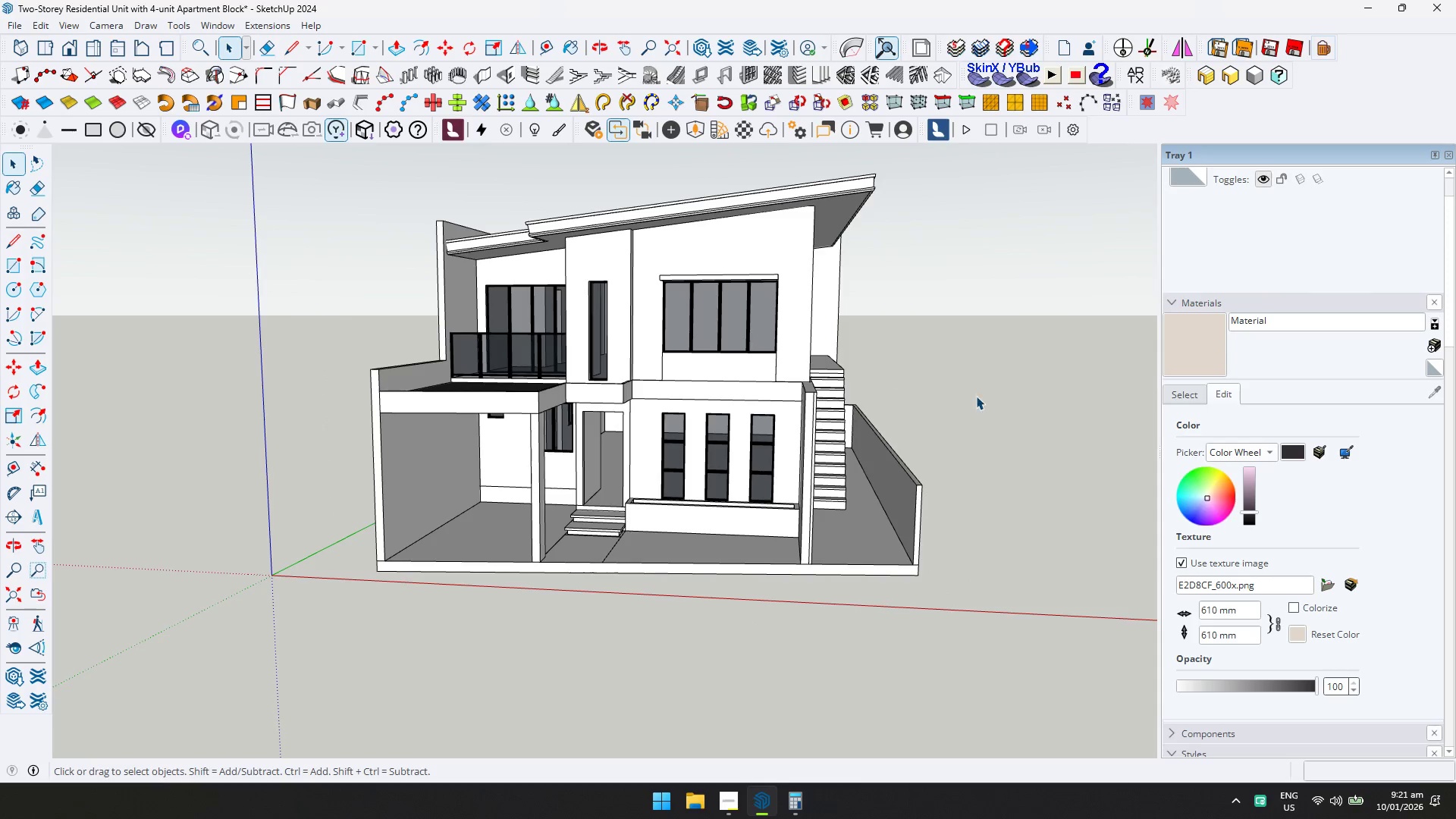 
key(Escape)
 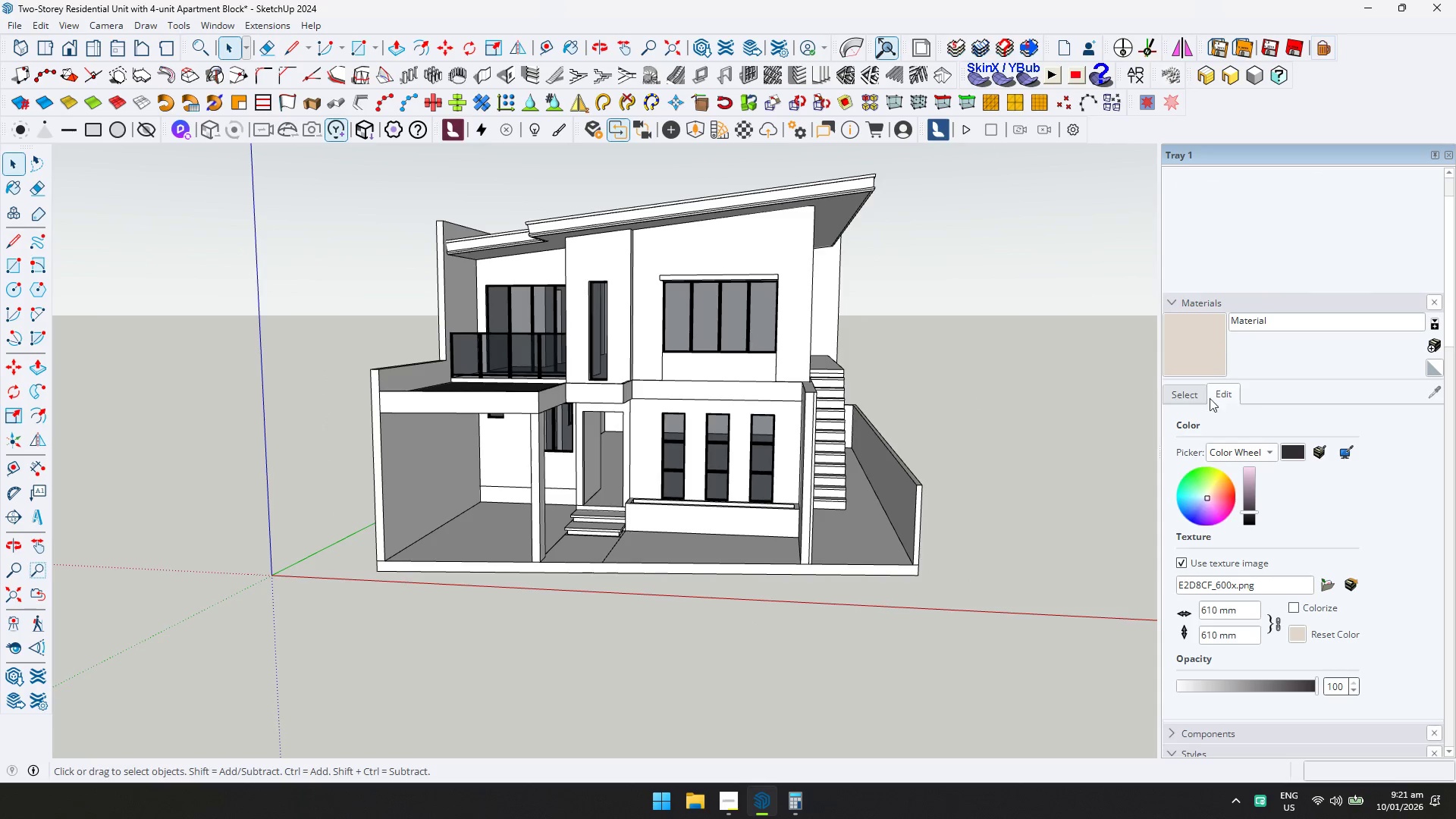 
left_click([1186, 393])
 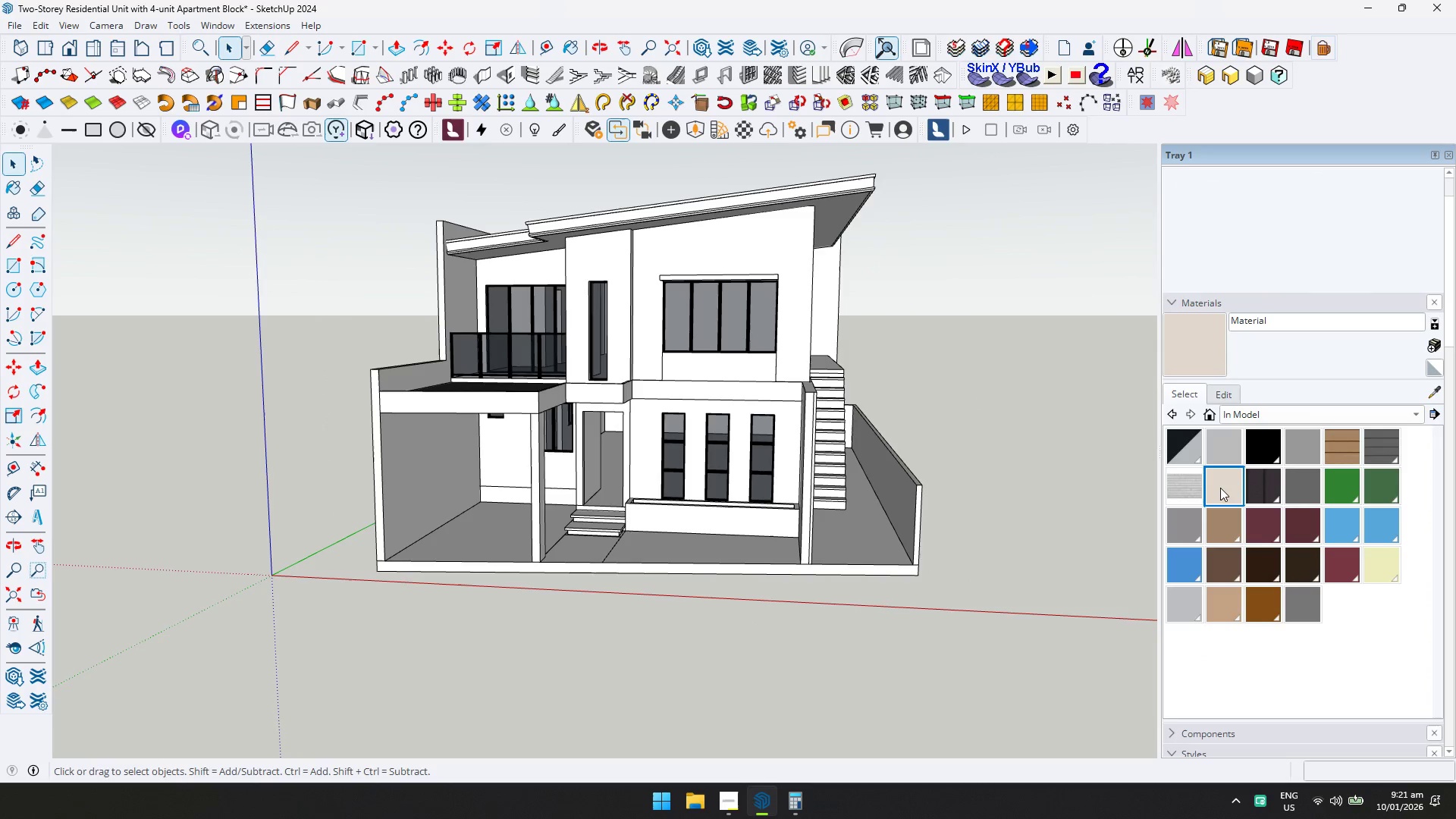 
double_click([1219, 453])
 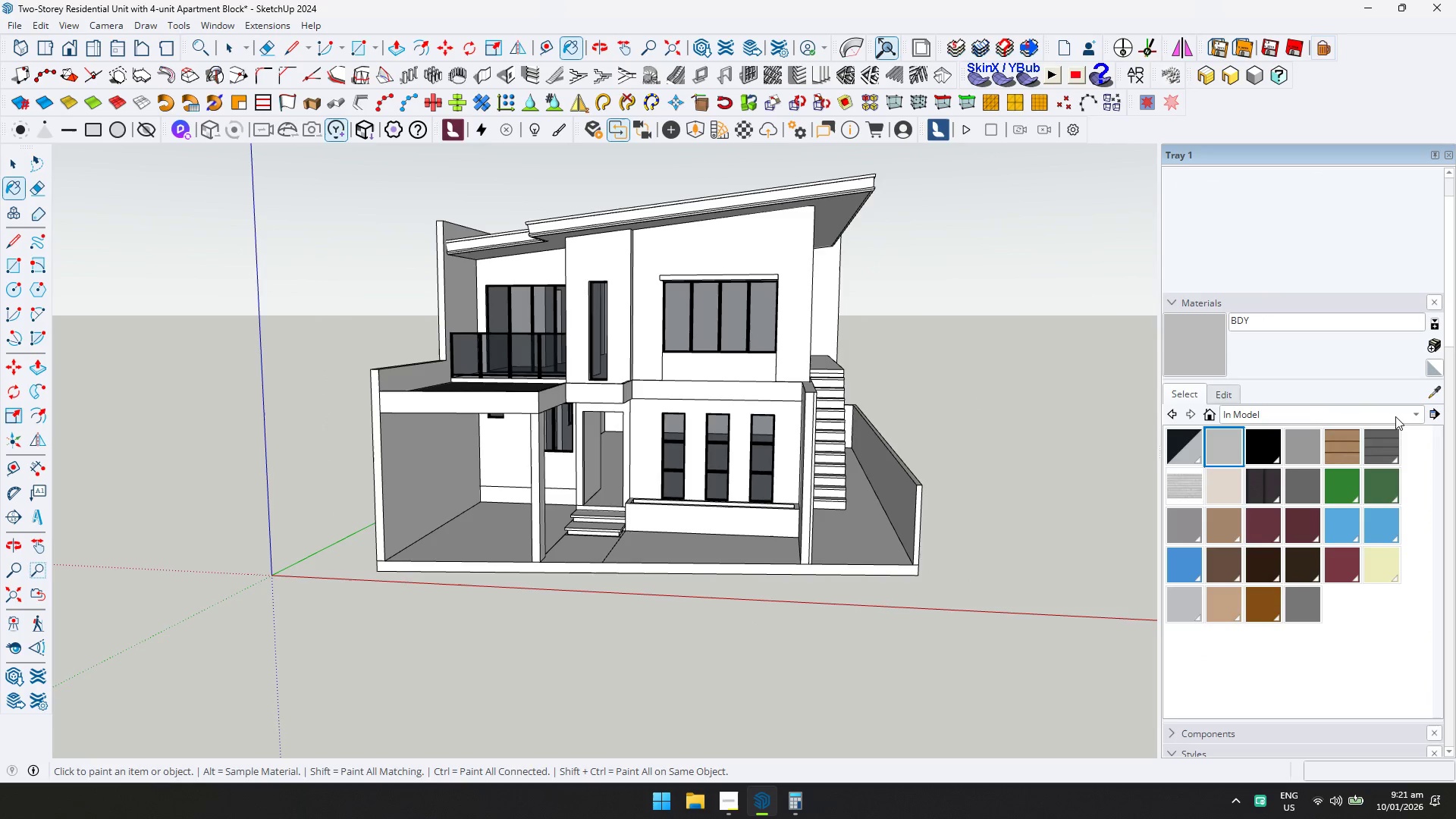 
left_click([1232, 394])
 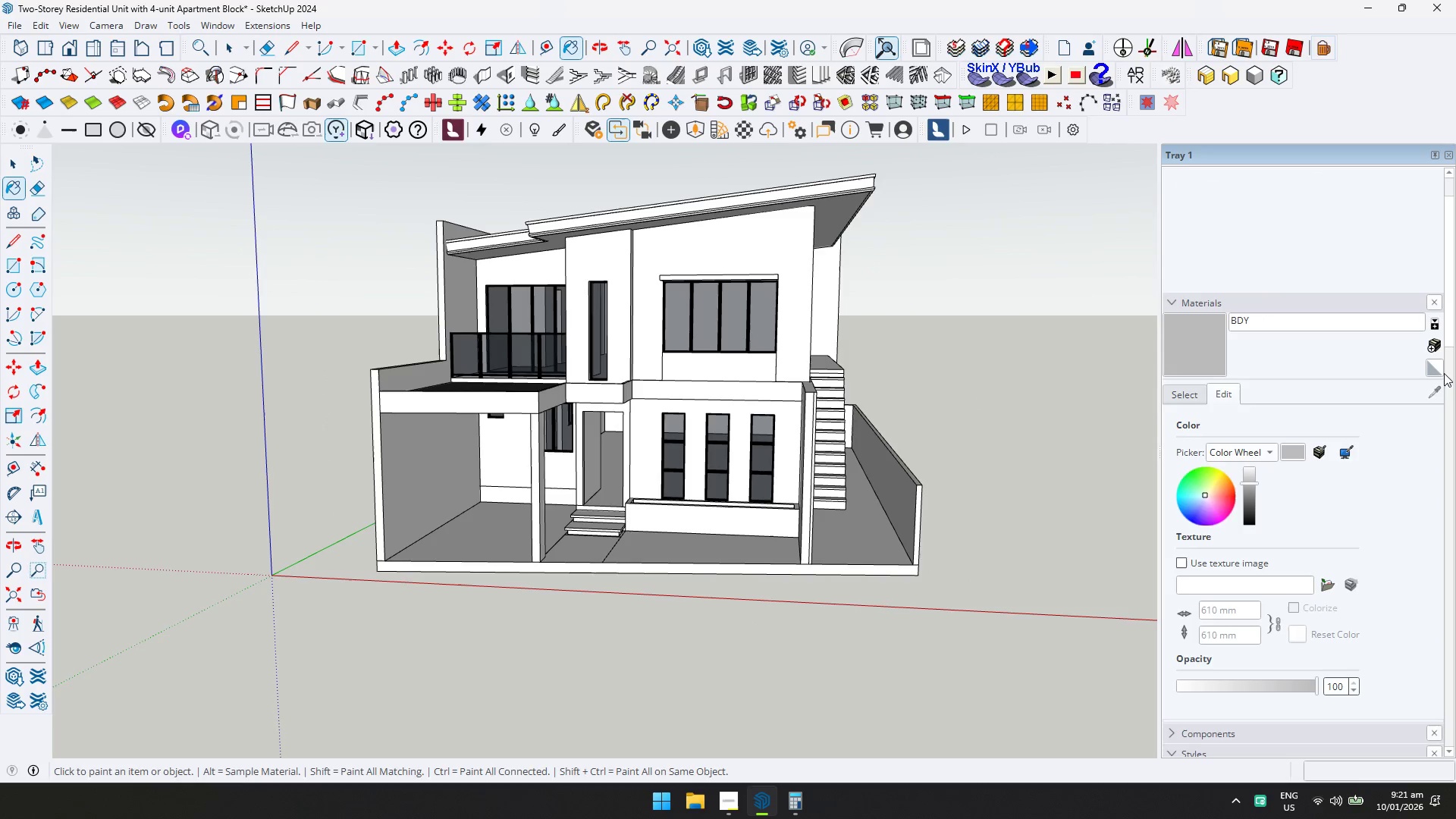 
left_click([1438, 346])
 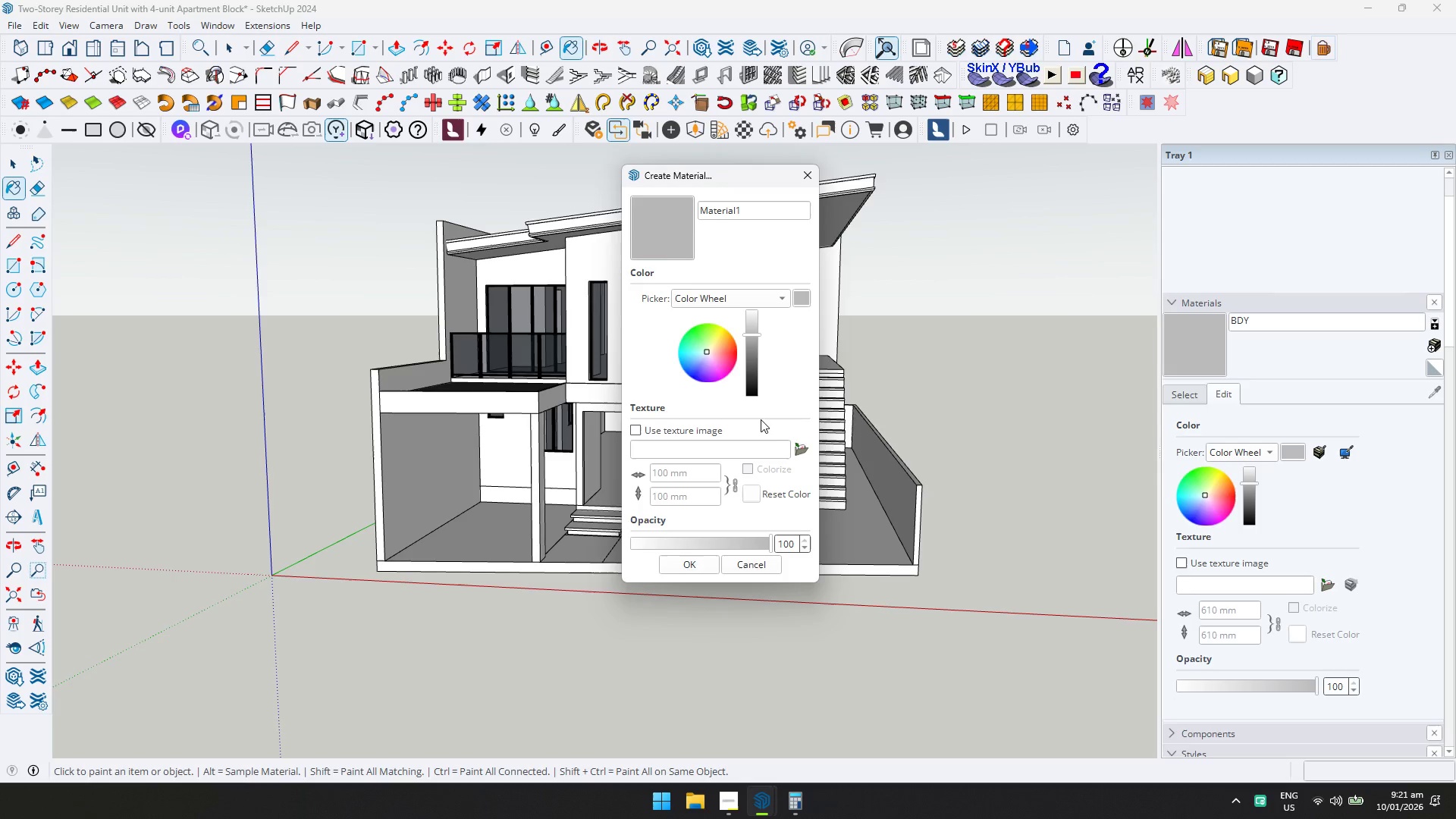 
left_click([799, 445])
 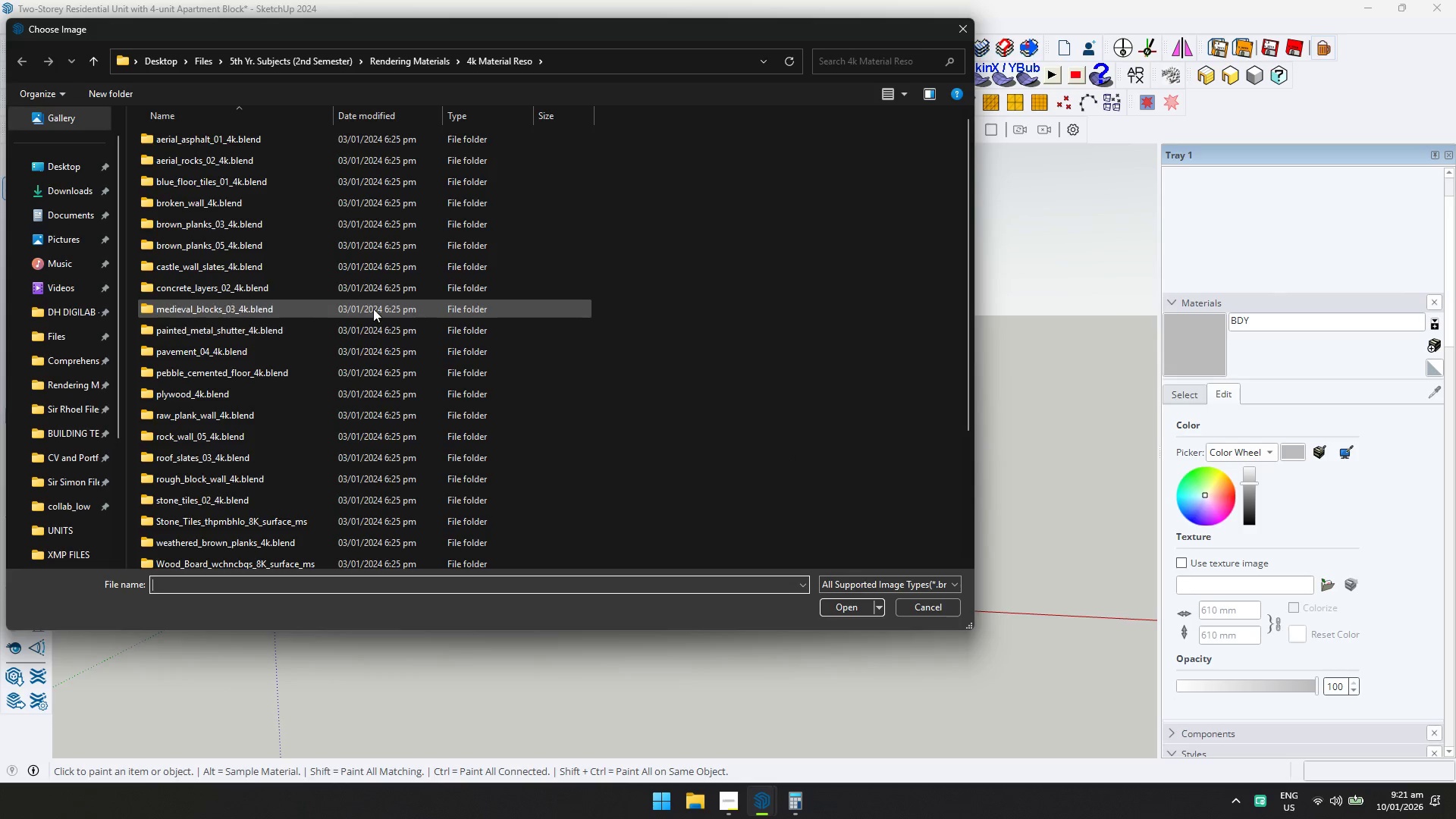 
left_click([206, 560])
 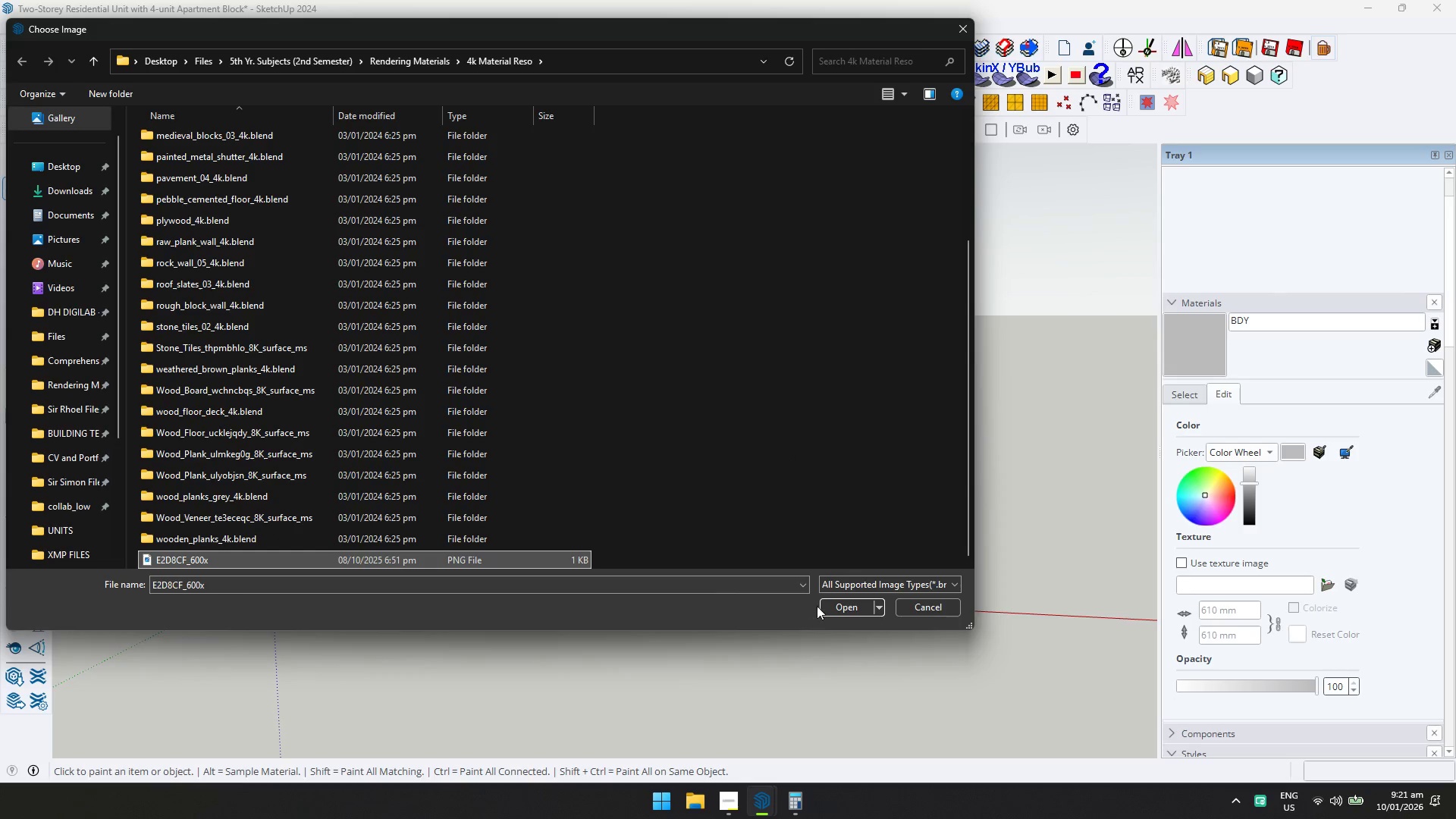 
scroll: coordinate [259, 360], scroll_direction: down, amount: 5.0
 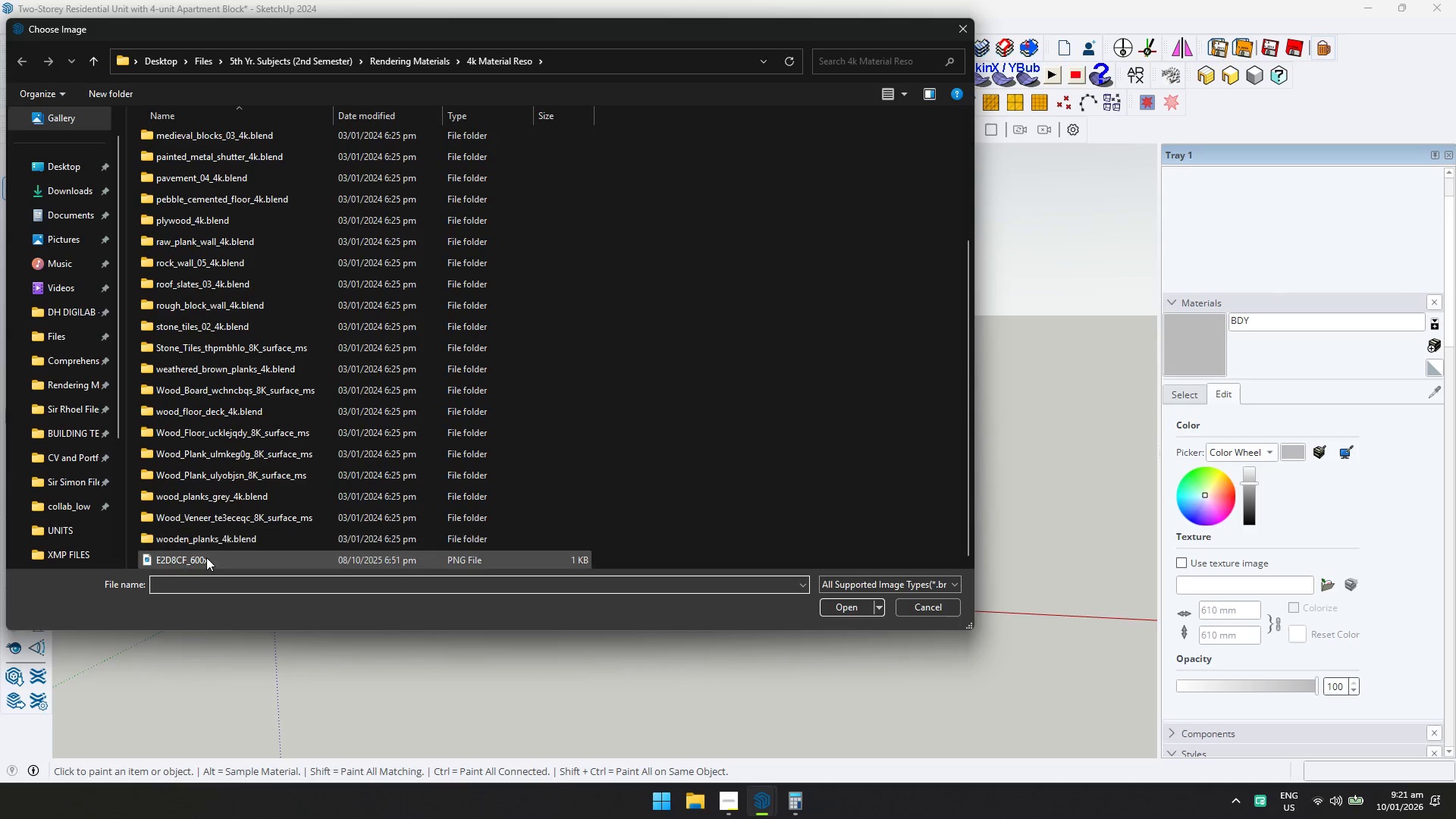 
left_click([828, 606])
 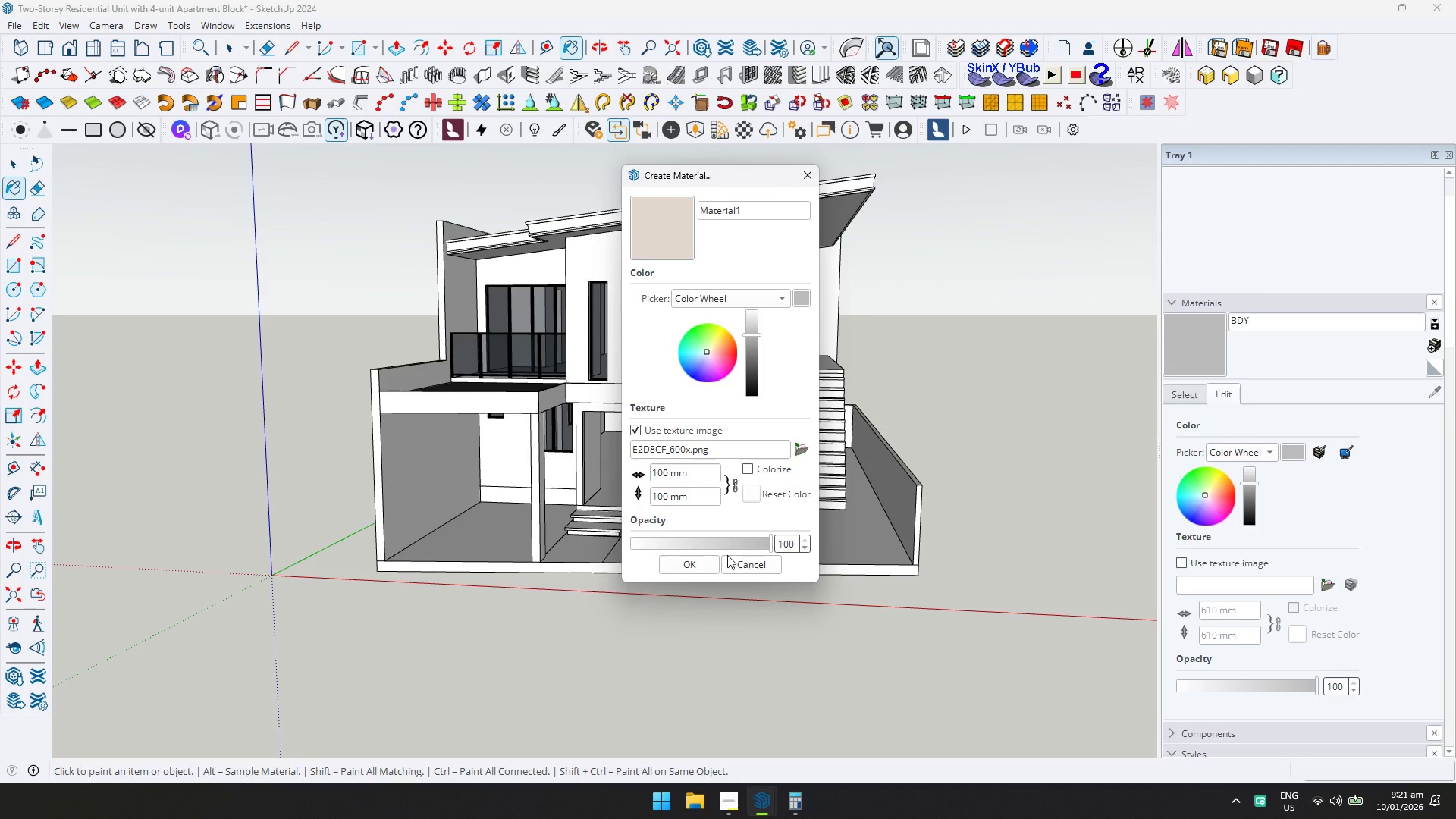 
left_click([701, 563])
 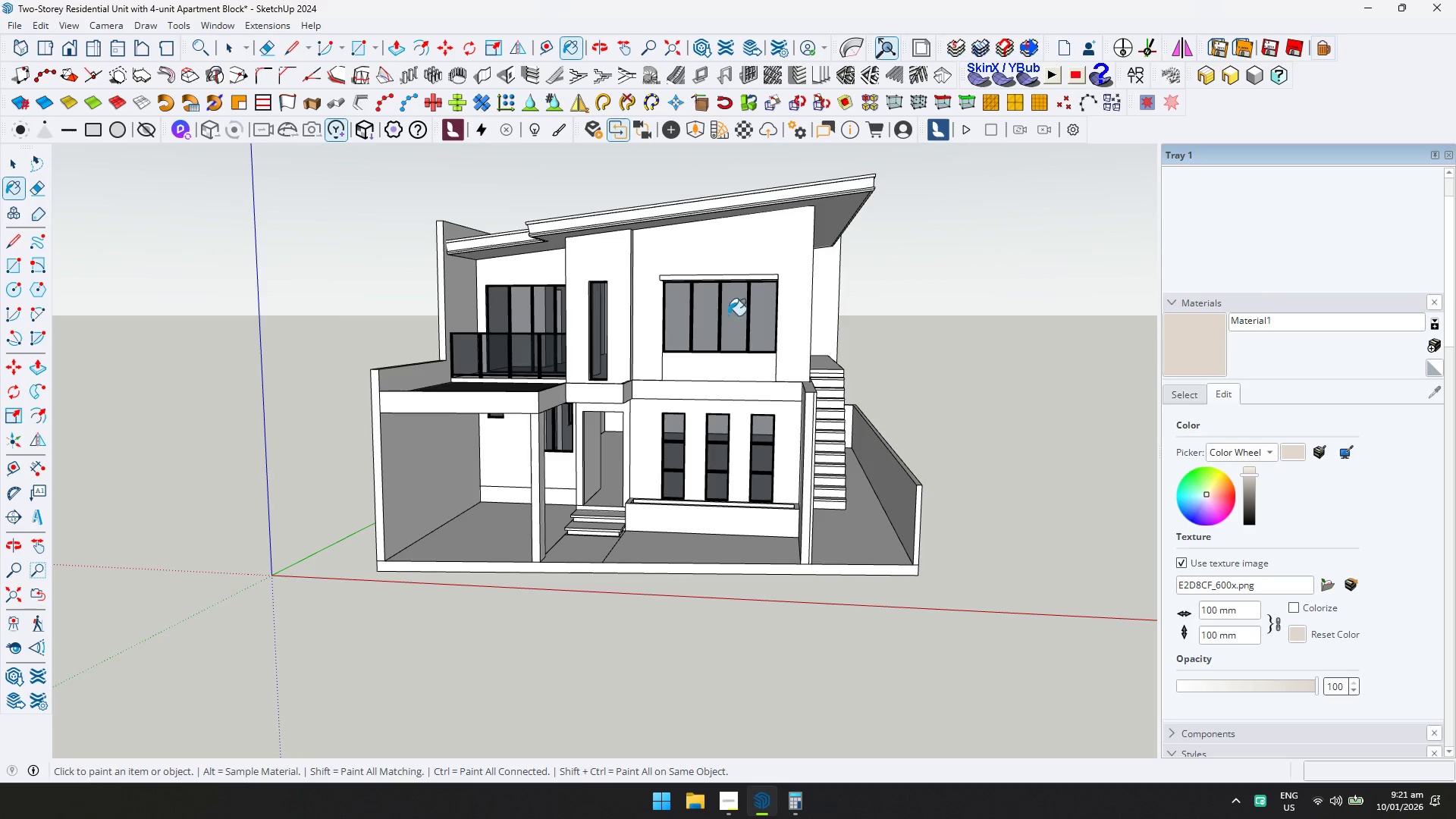 
left_click([770, 257])
 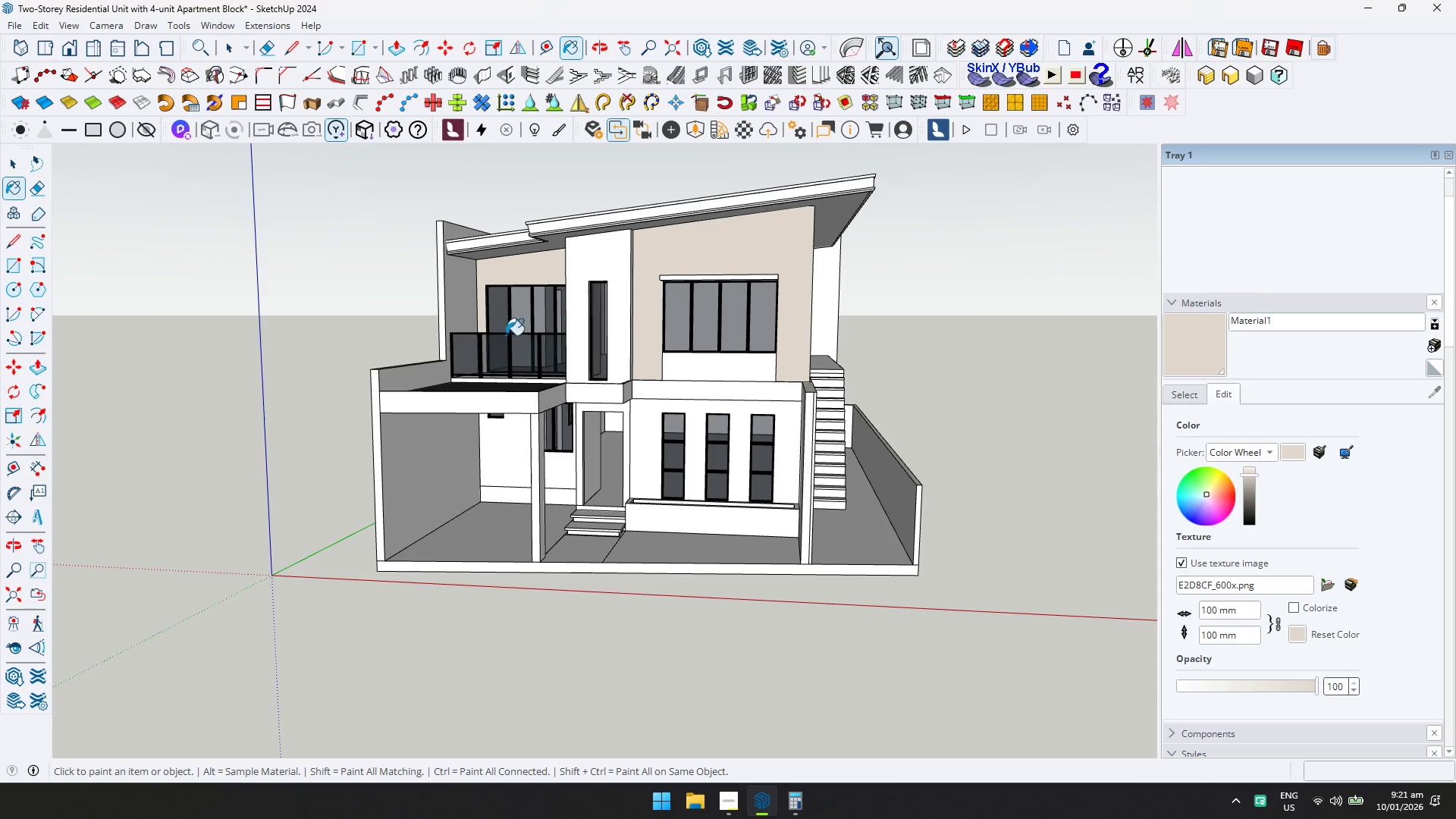 
left_click([462, 300])
 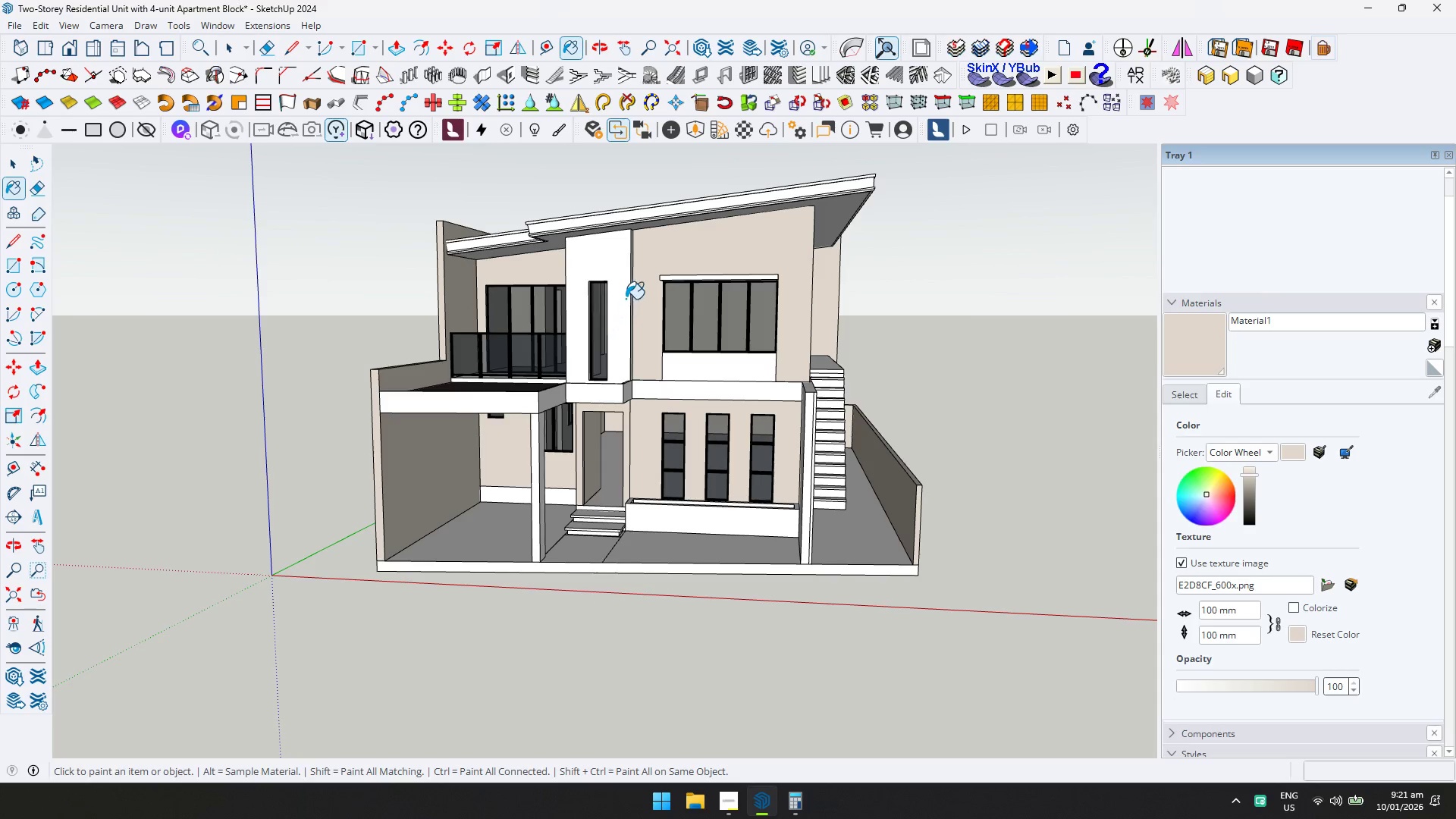 
left_click([623, 281])
 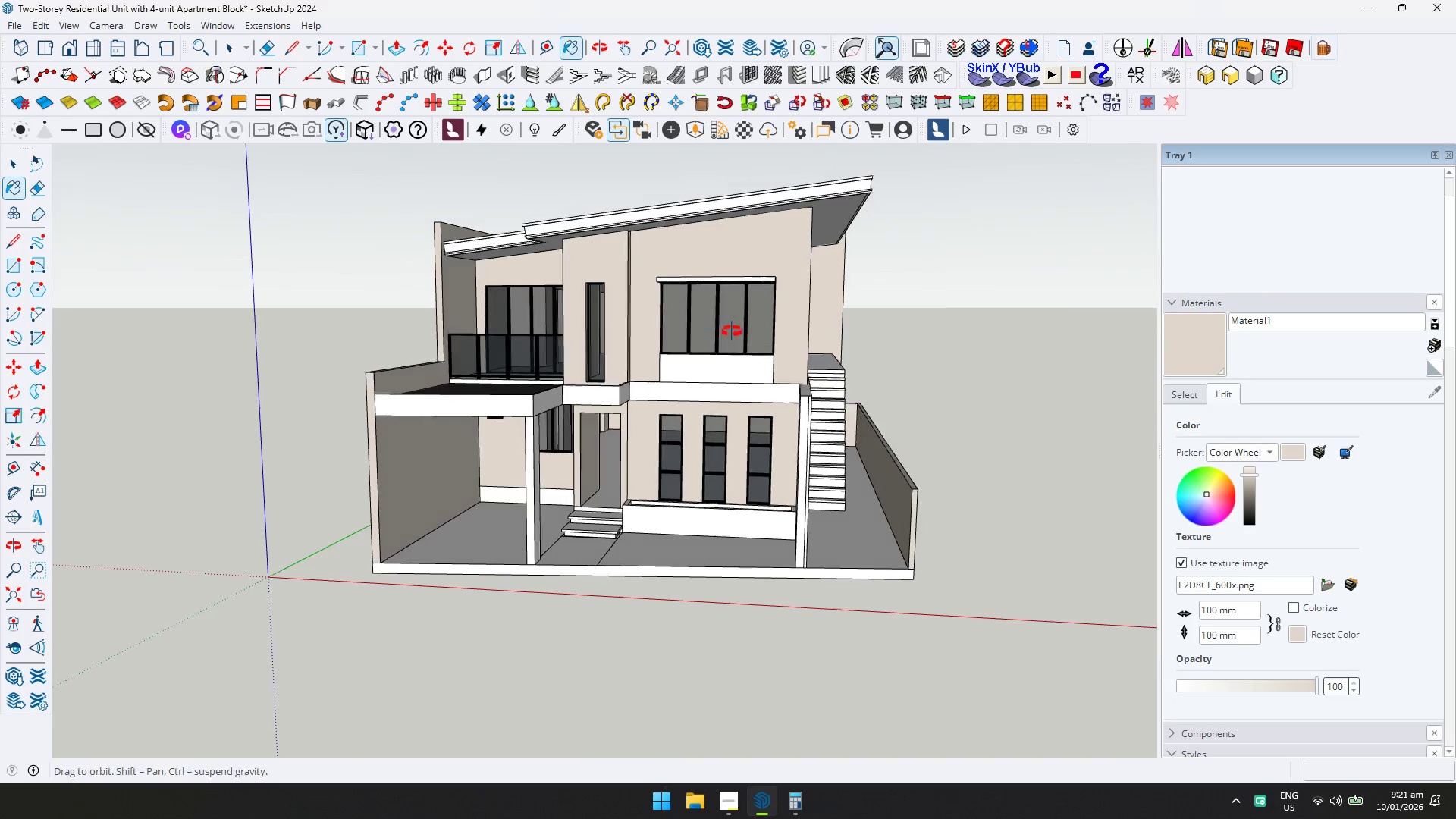 
hold_key(key=ControlLeft, duration=1.5)
left_click([720, 412])
 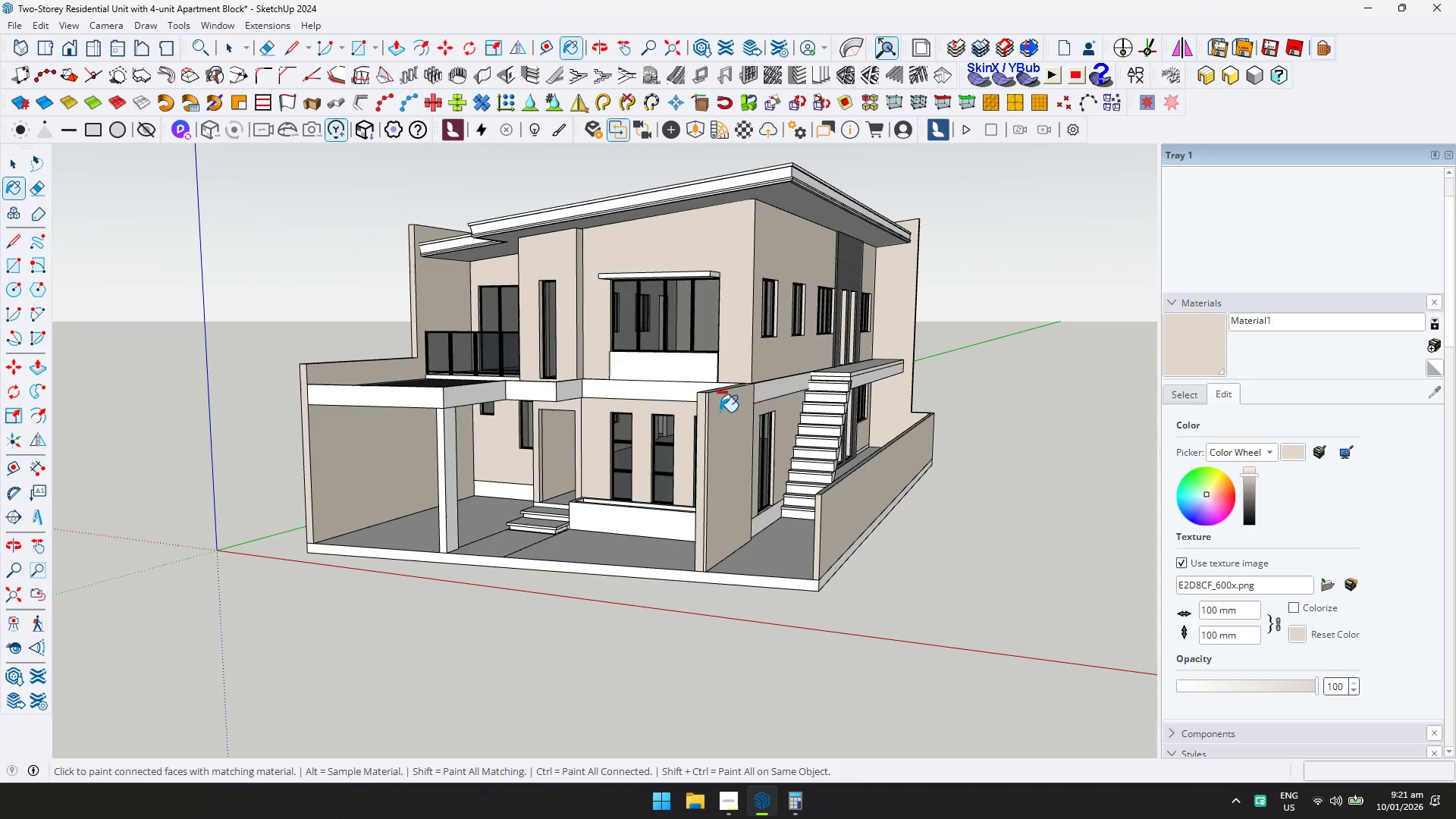 
left_click([682, 383])
 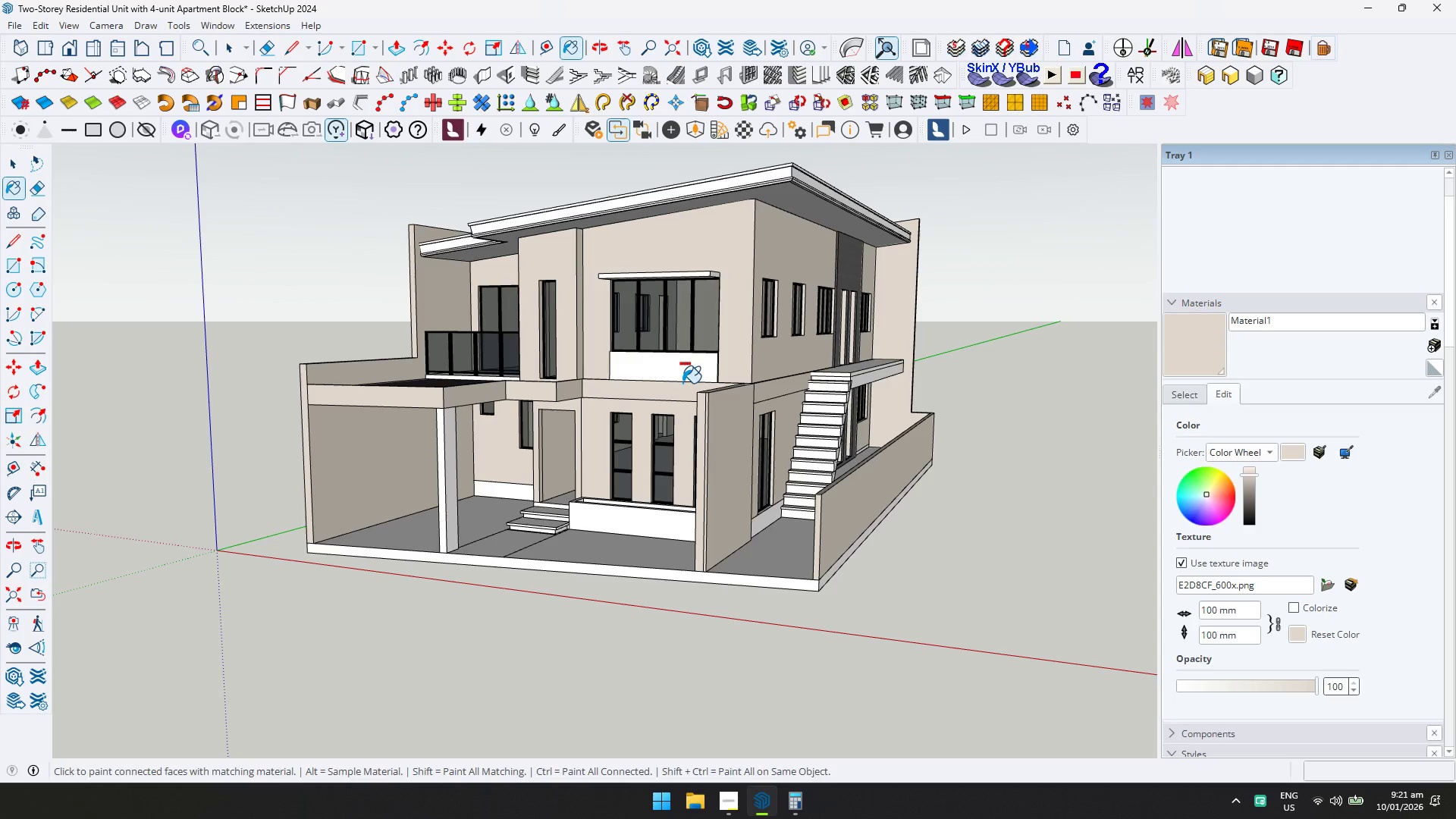 
key(Control+A)
 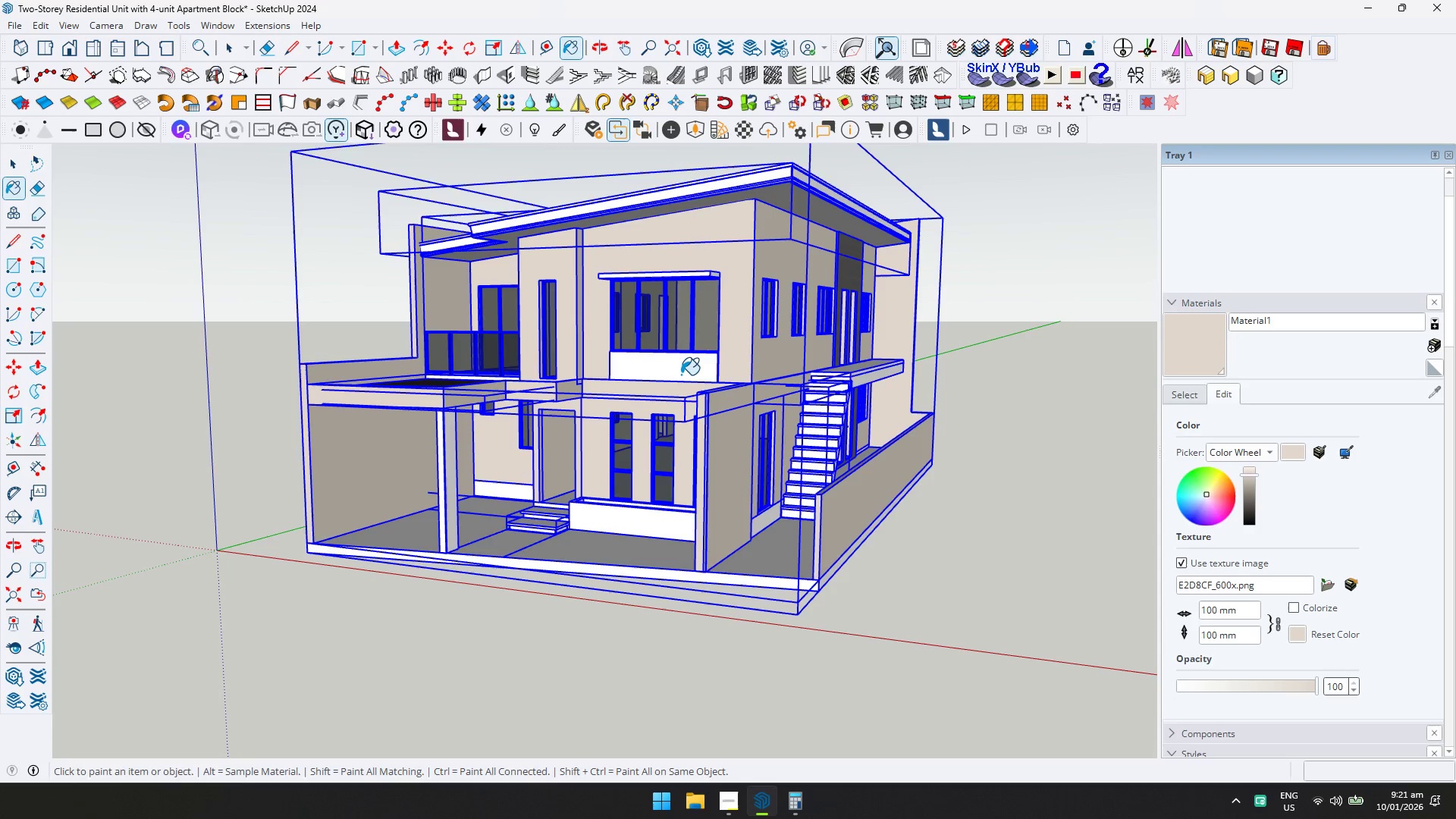 
left_click([681, 375])
 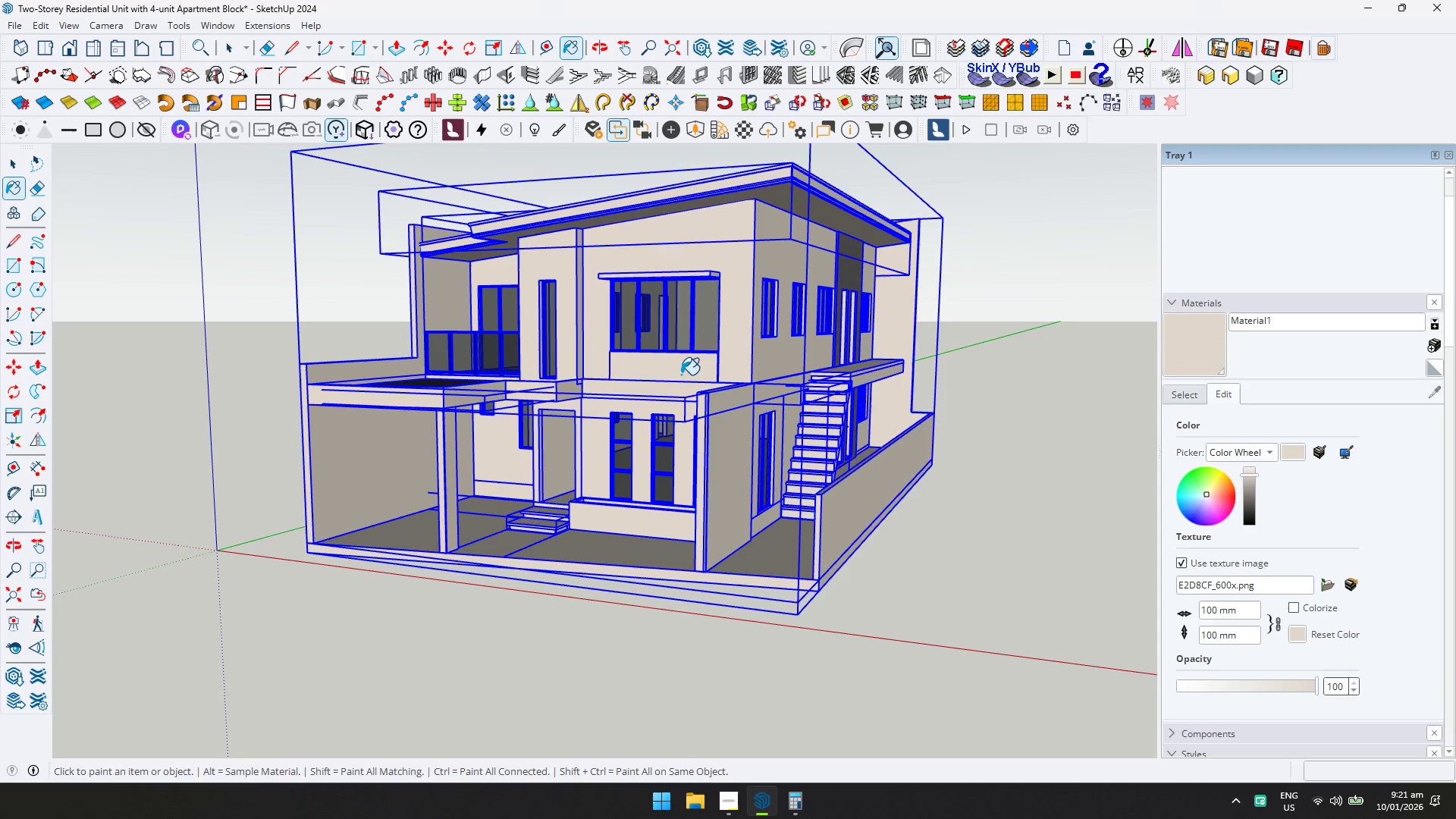 
key(Space)
 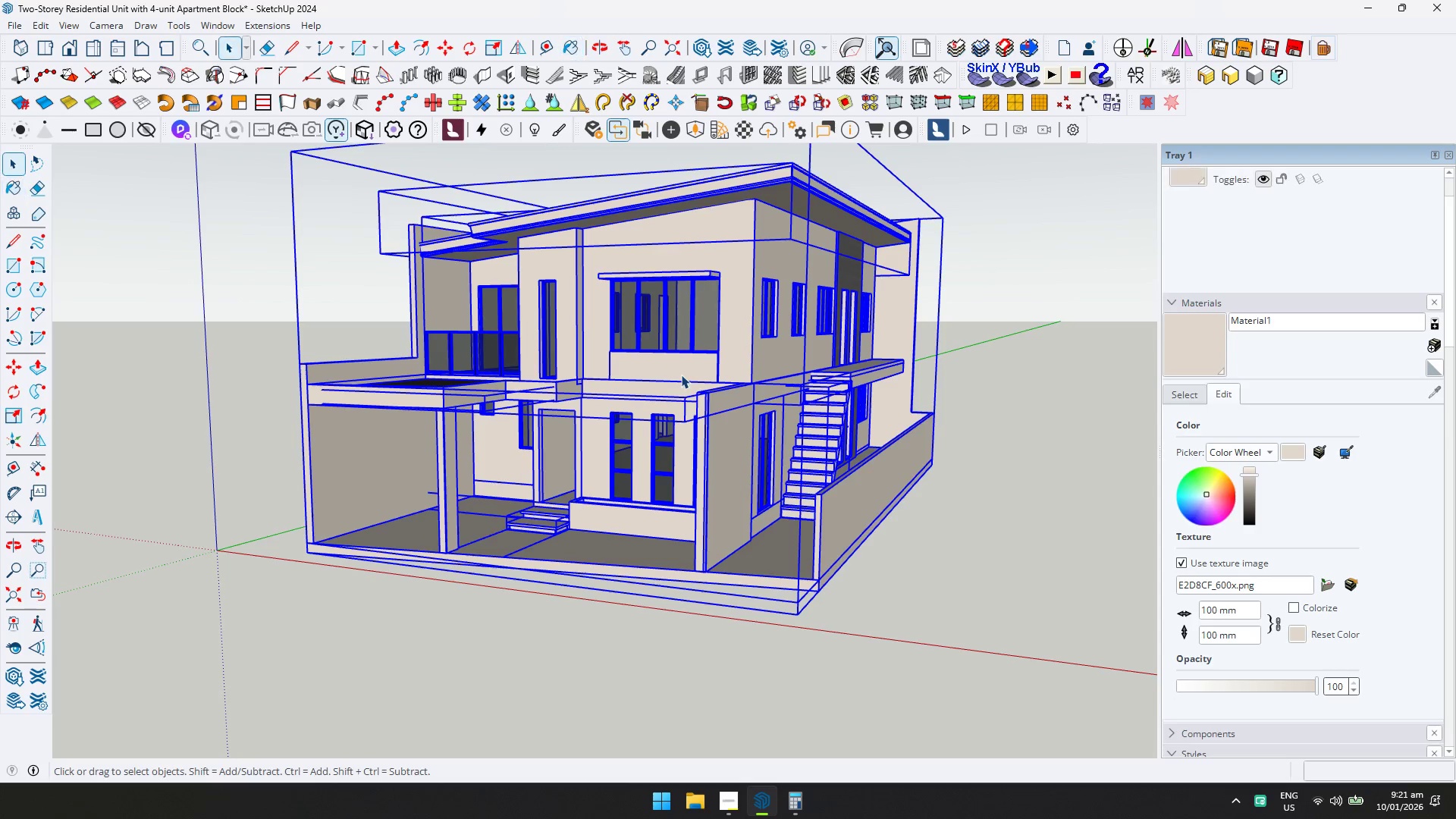 
key(Escape)
 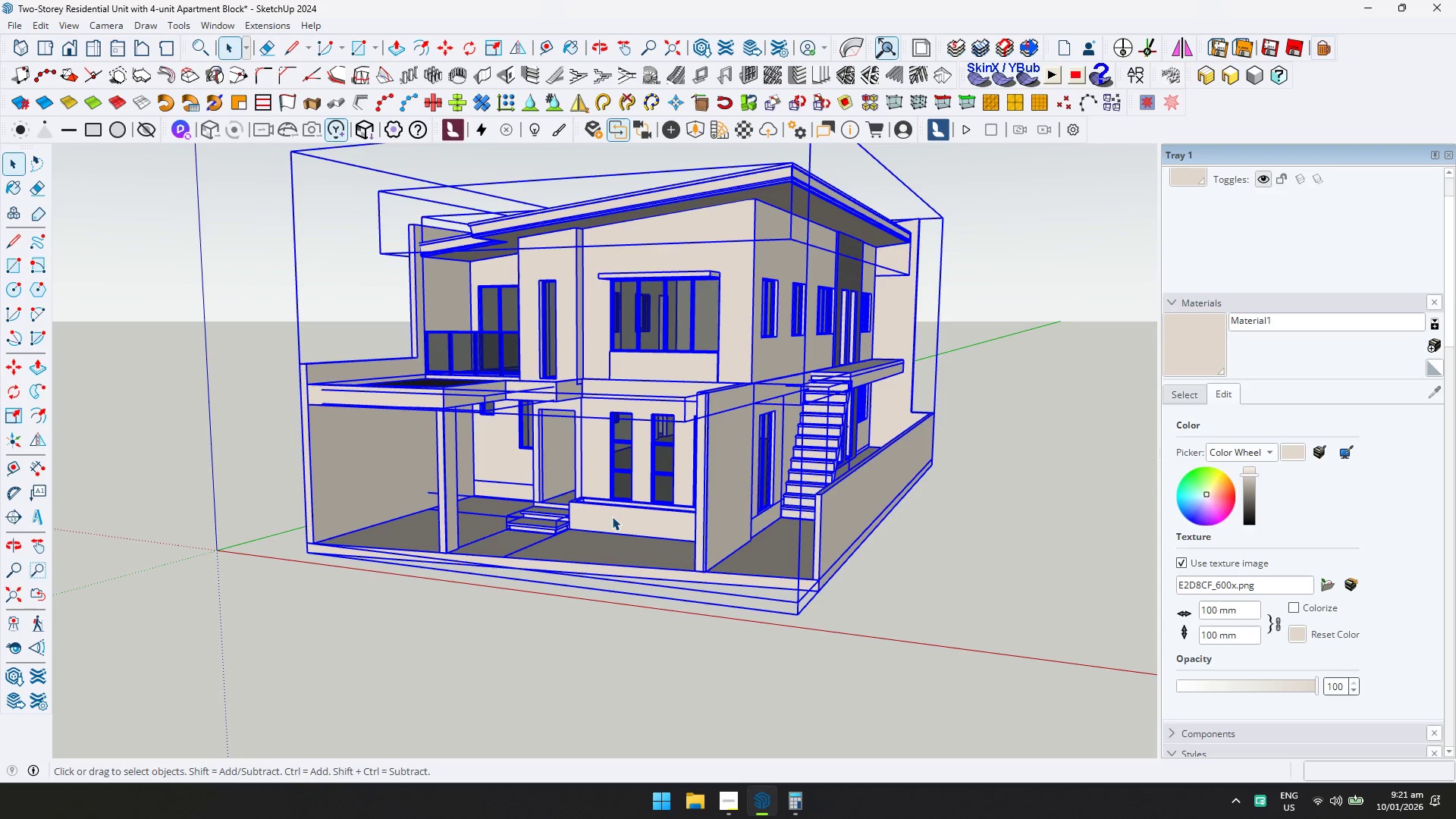 
hold_key(key=ControlLeft, duration=0.39)
 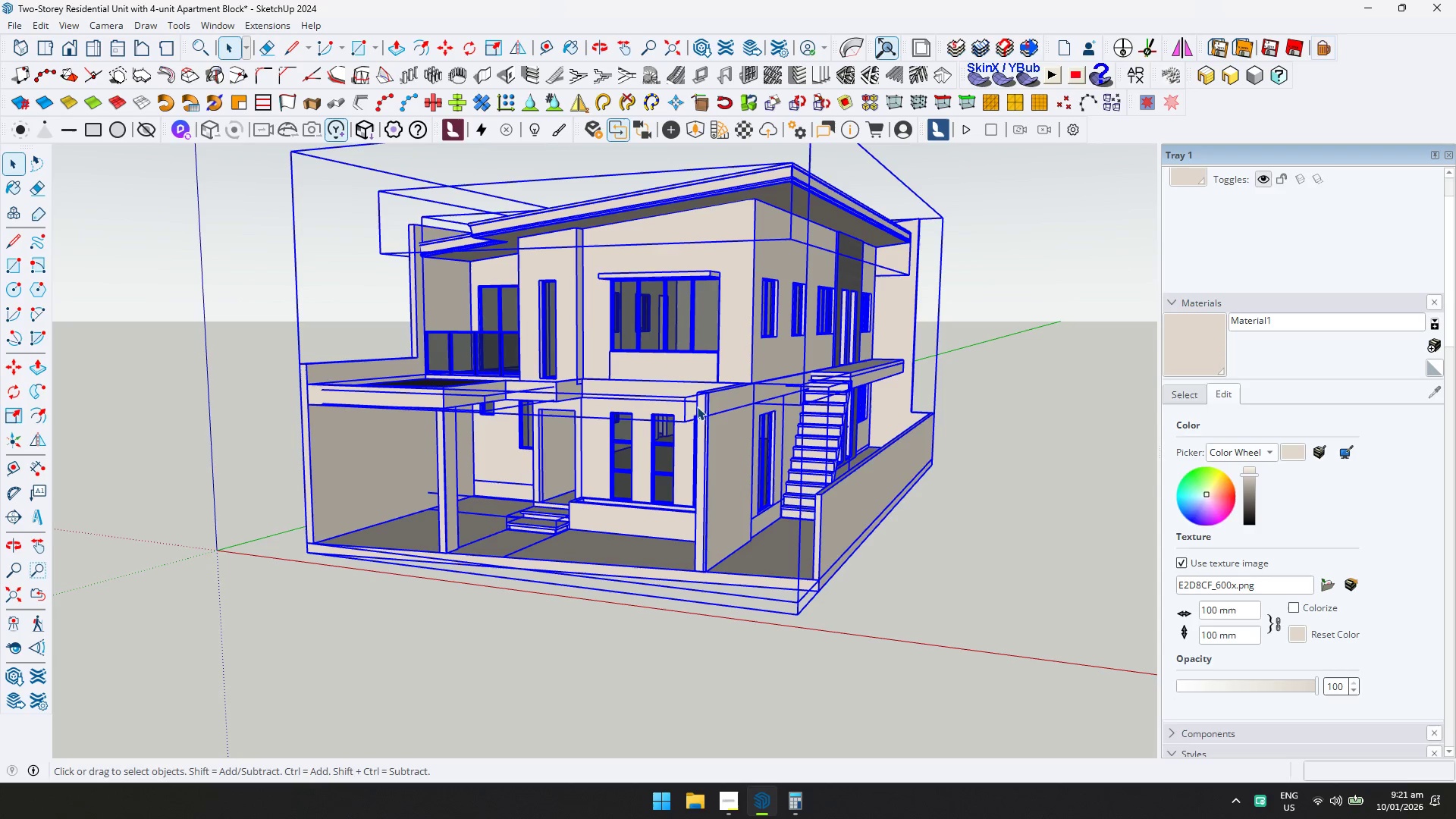 
key(Control+Z)
 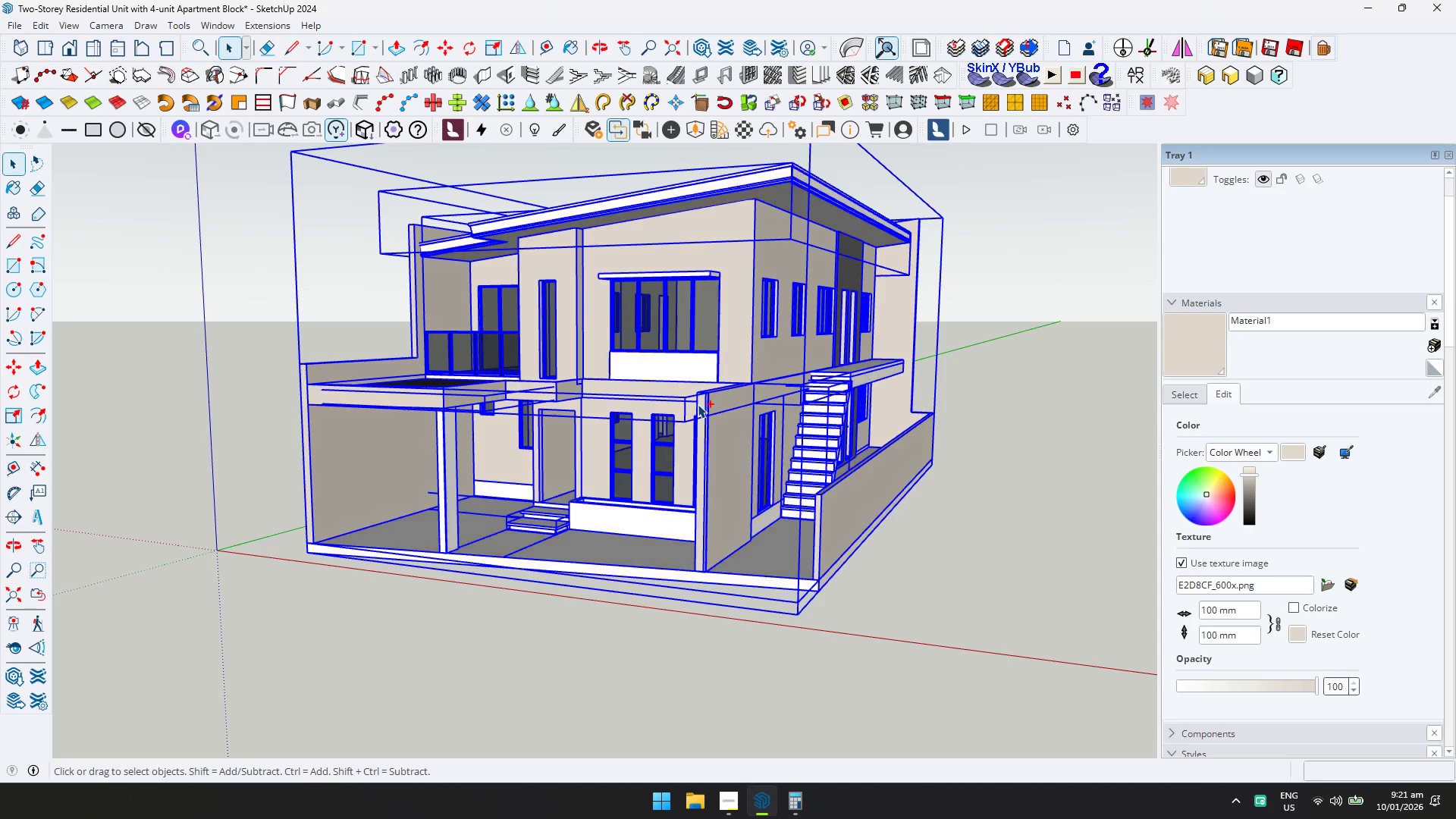 
key(Control+Z)
 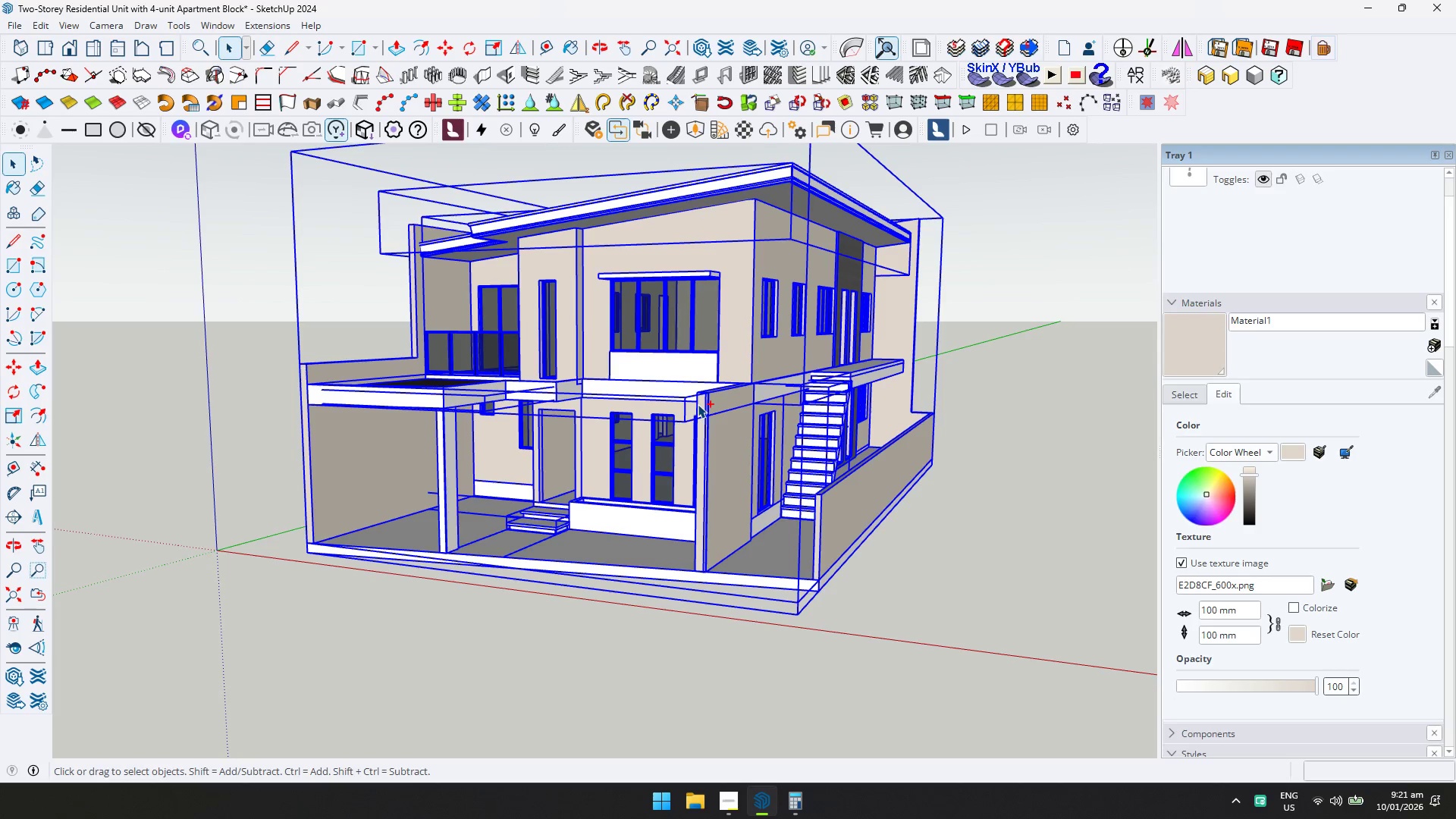 
key(Control+Z)
 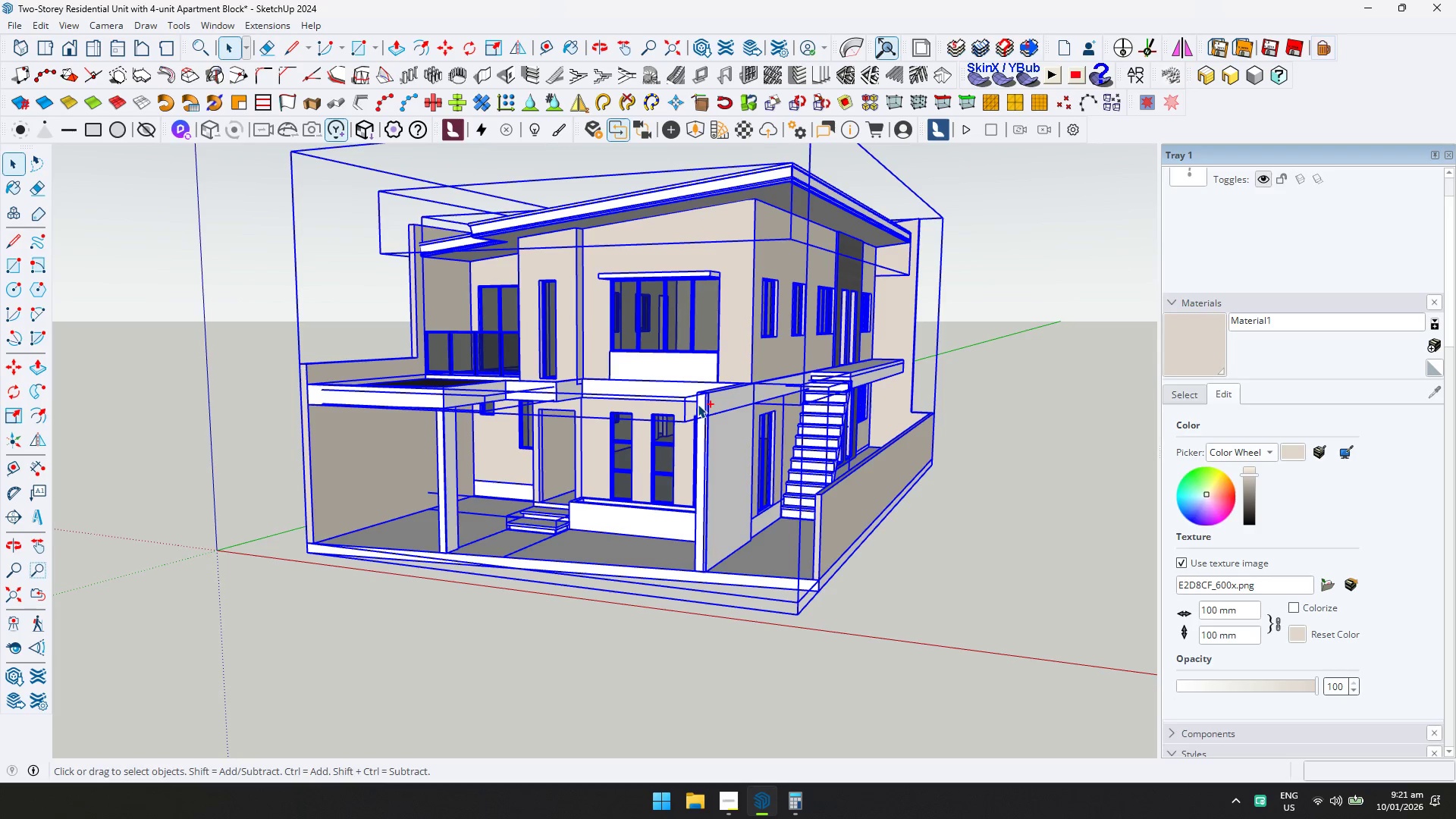 
key(Control+Z)
 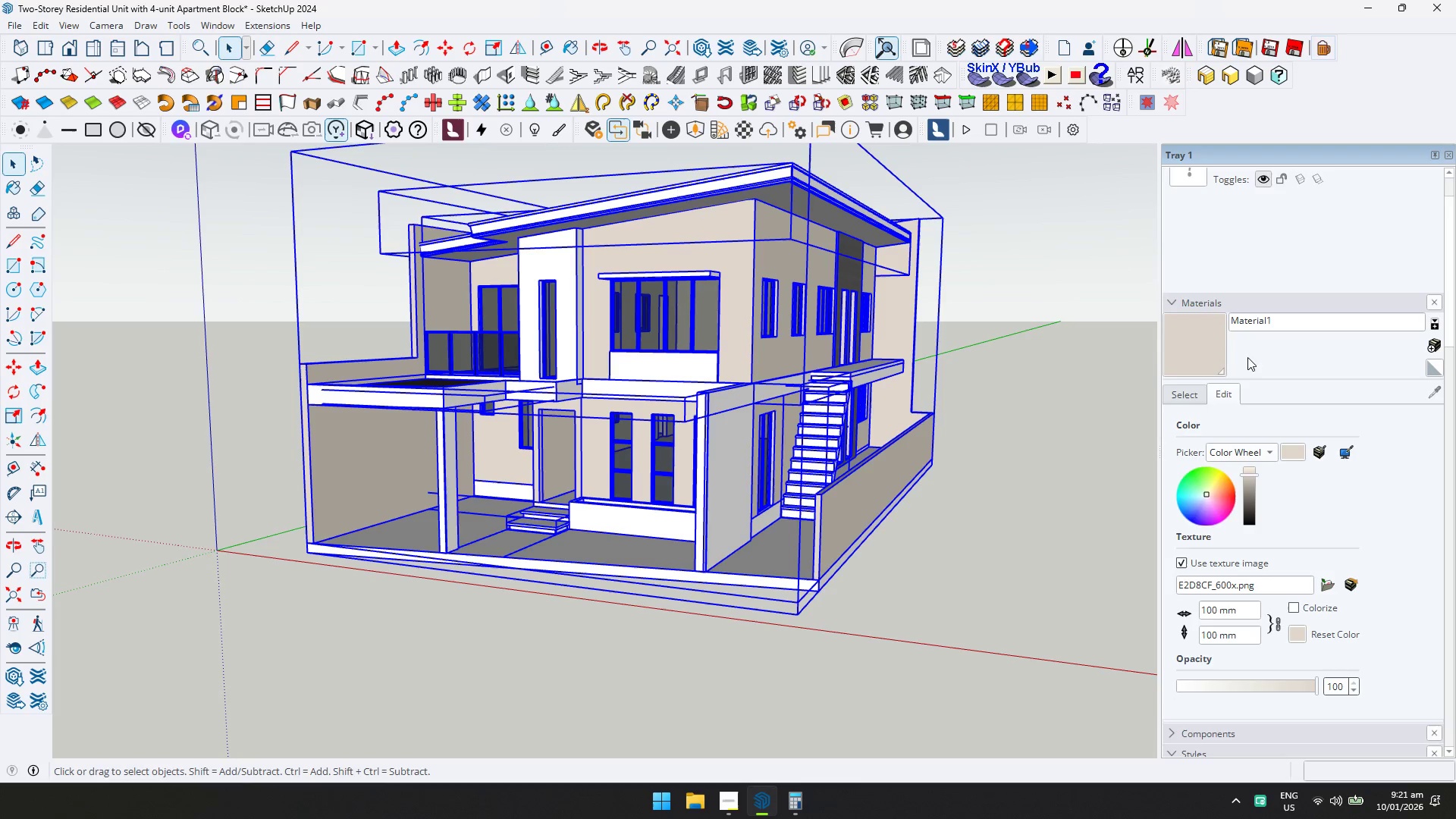 
left_click([1206, 351])
 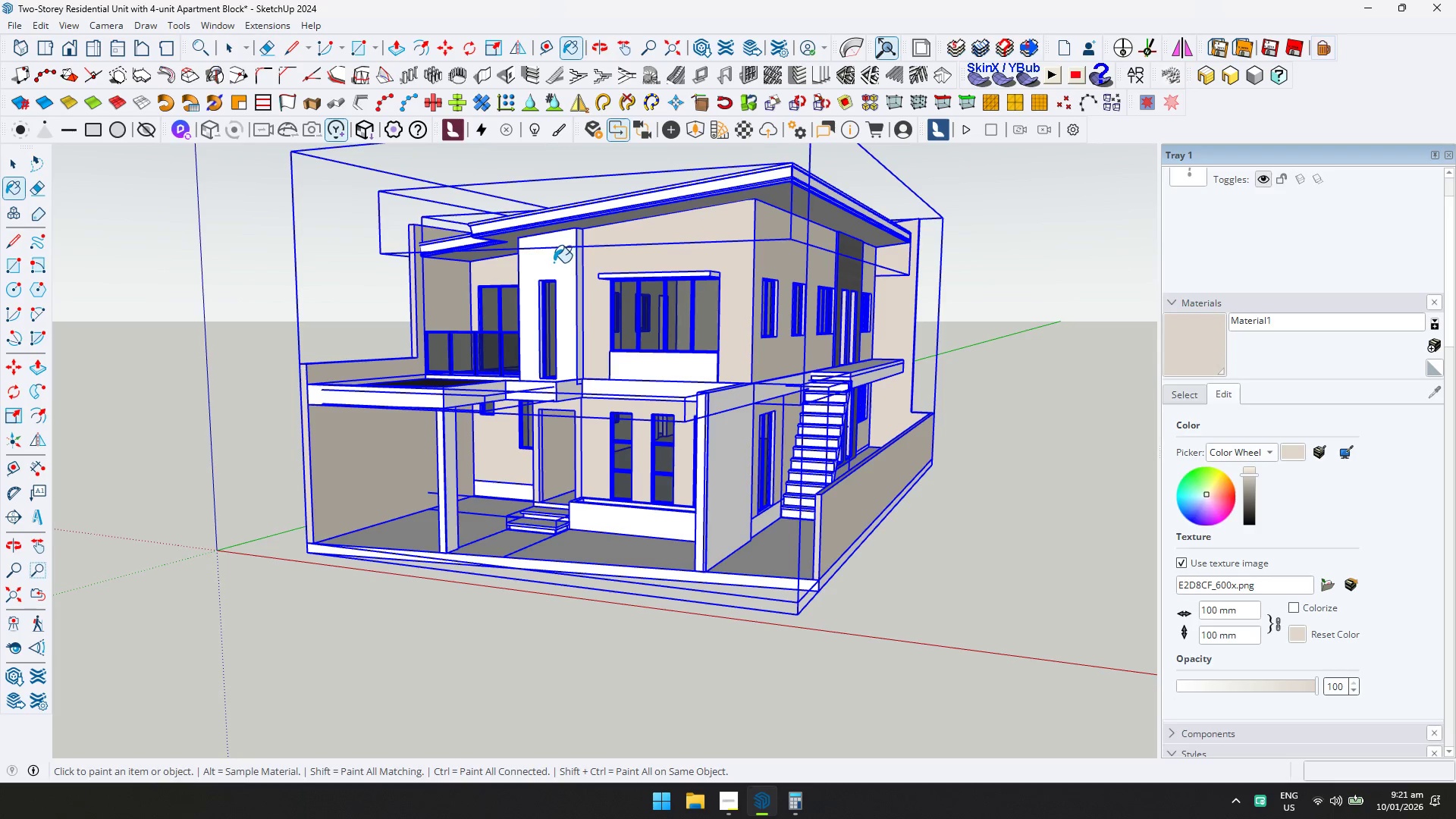 
left_click([554, 262])
 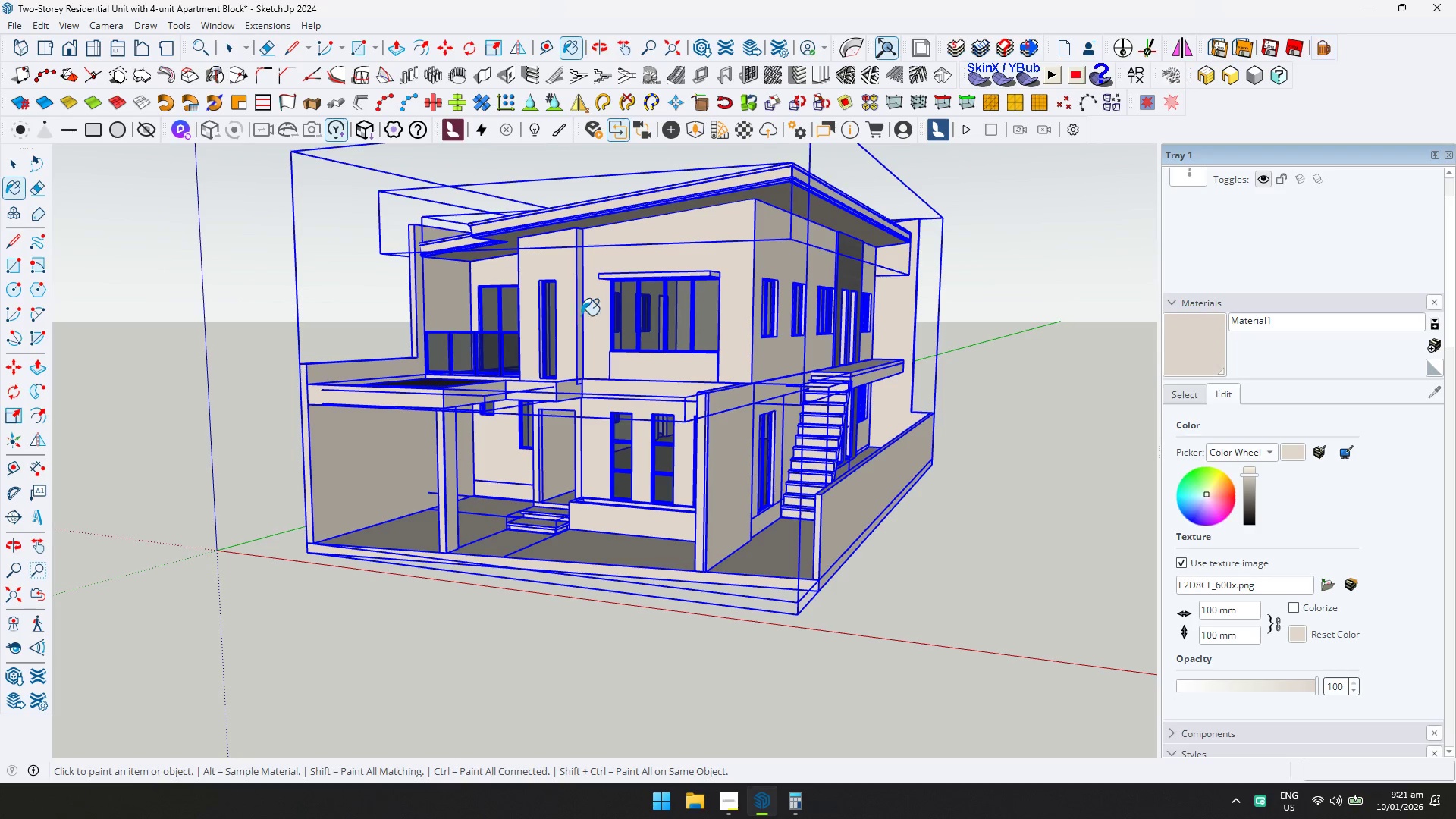 
key(Space)
 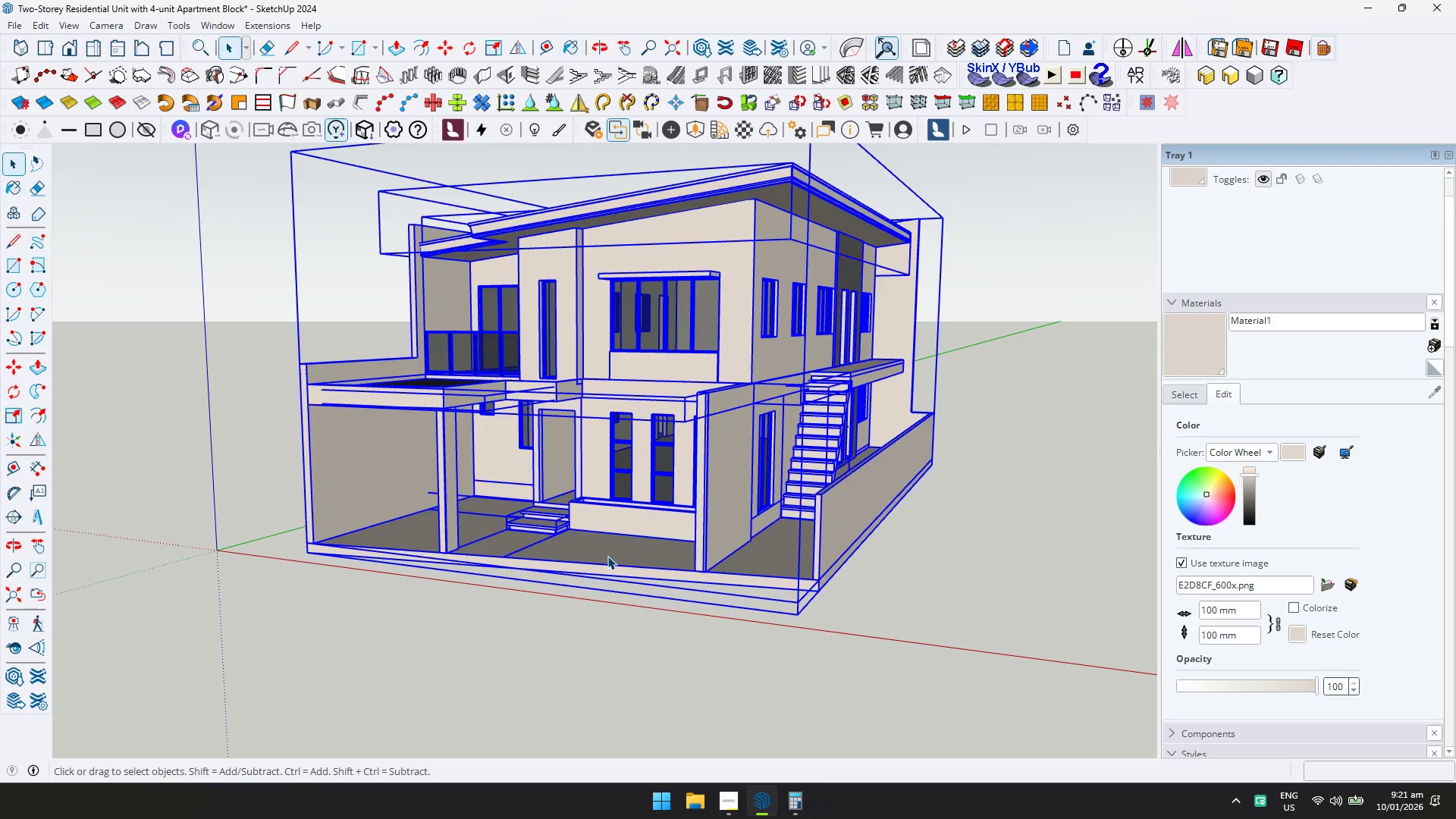 
double_click([607, 556])
 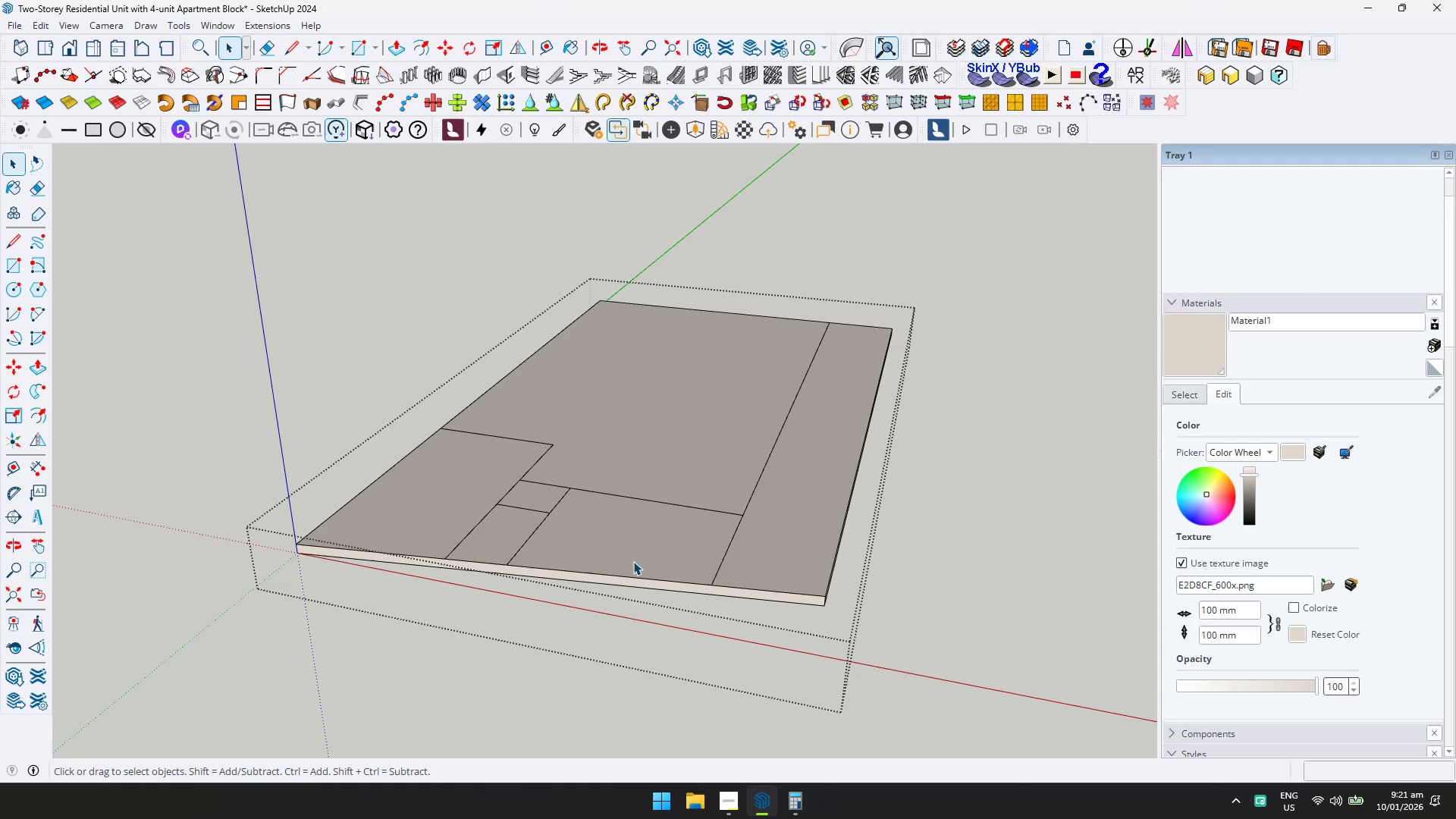 
double_click([769, 534])
 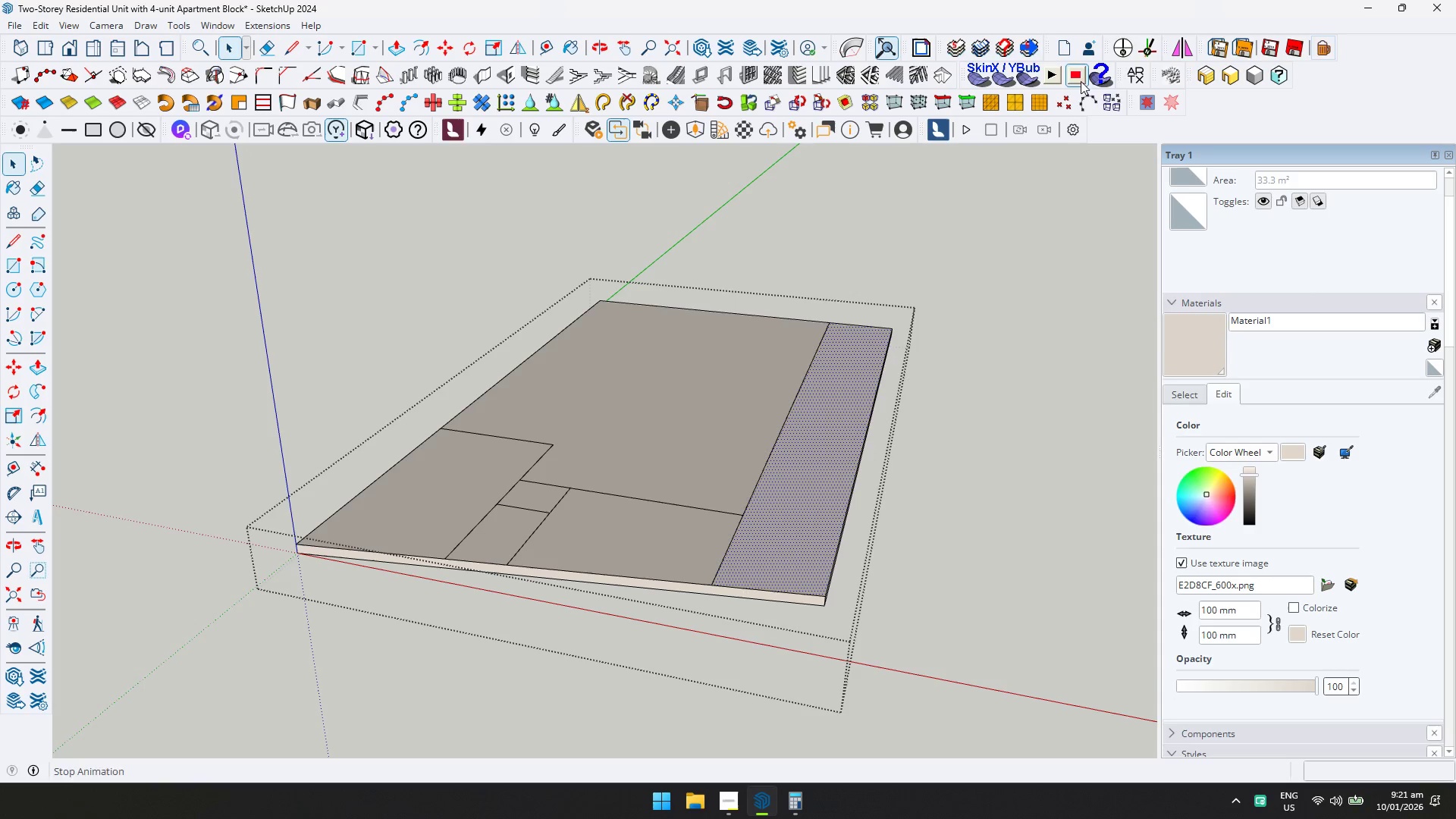 
left_click([1128, 73])
 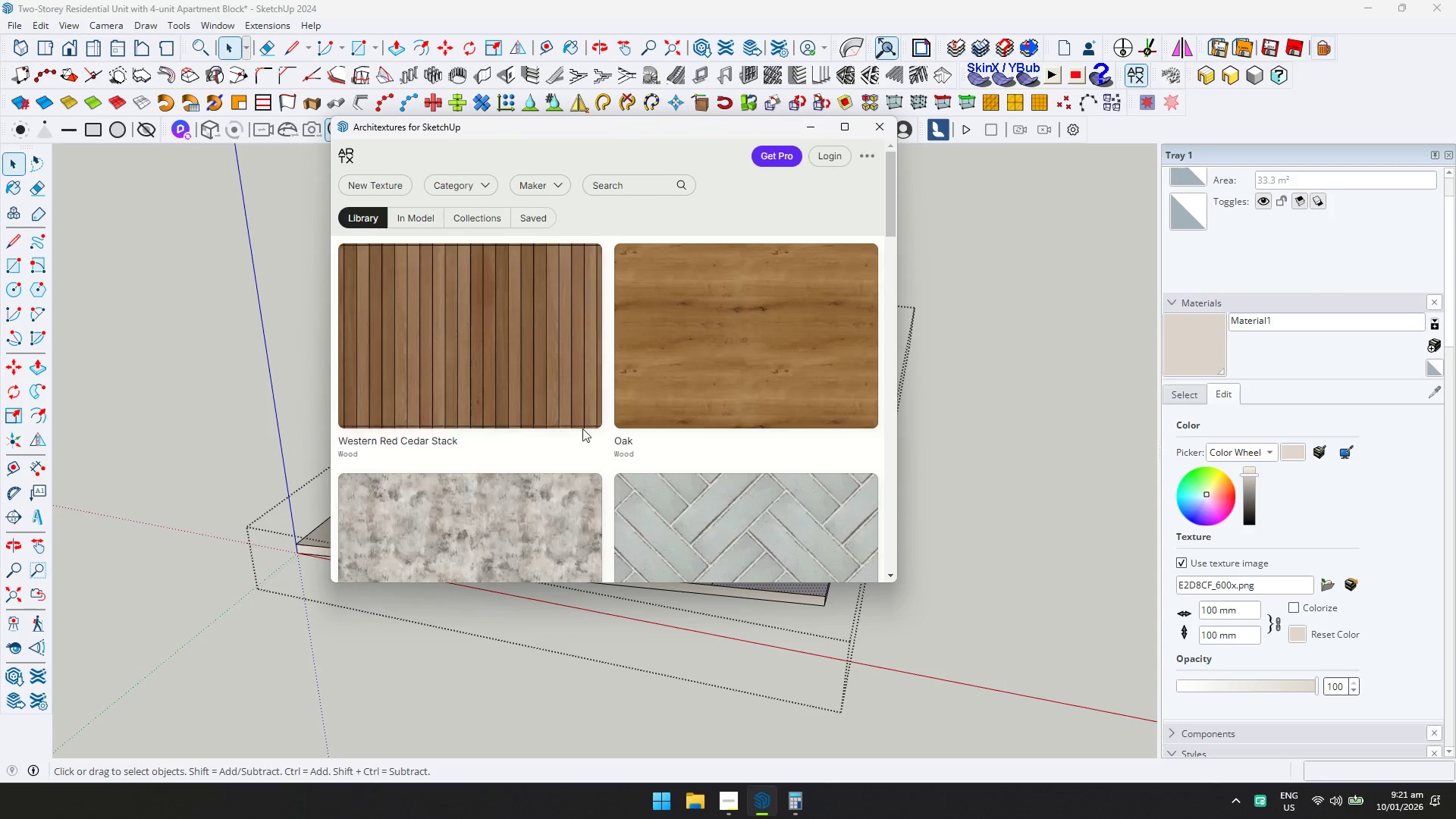 
scroll: coordinate [472, 297], scroll_direction: up, amount: 1.0
 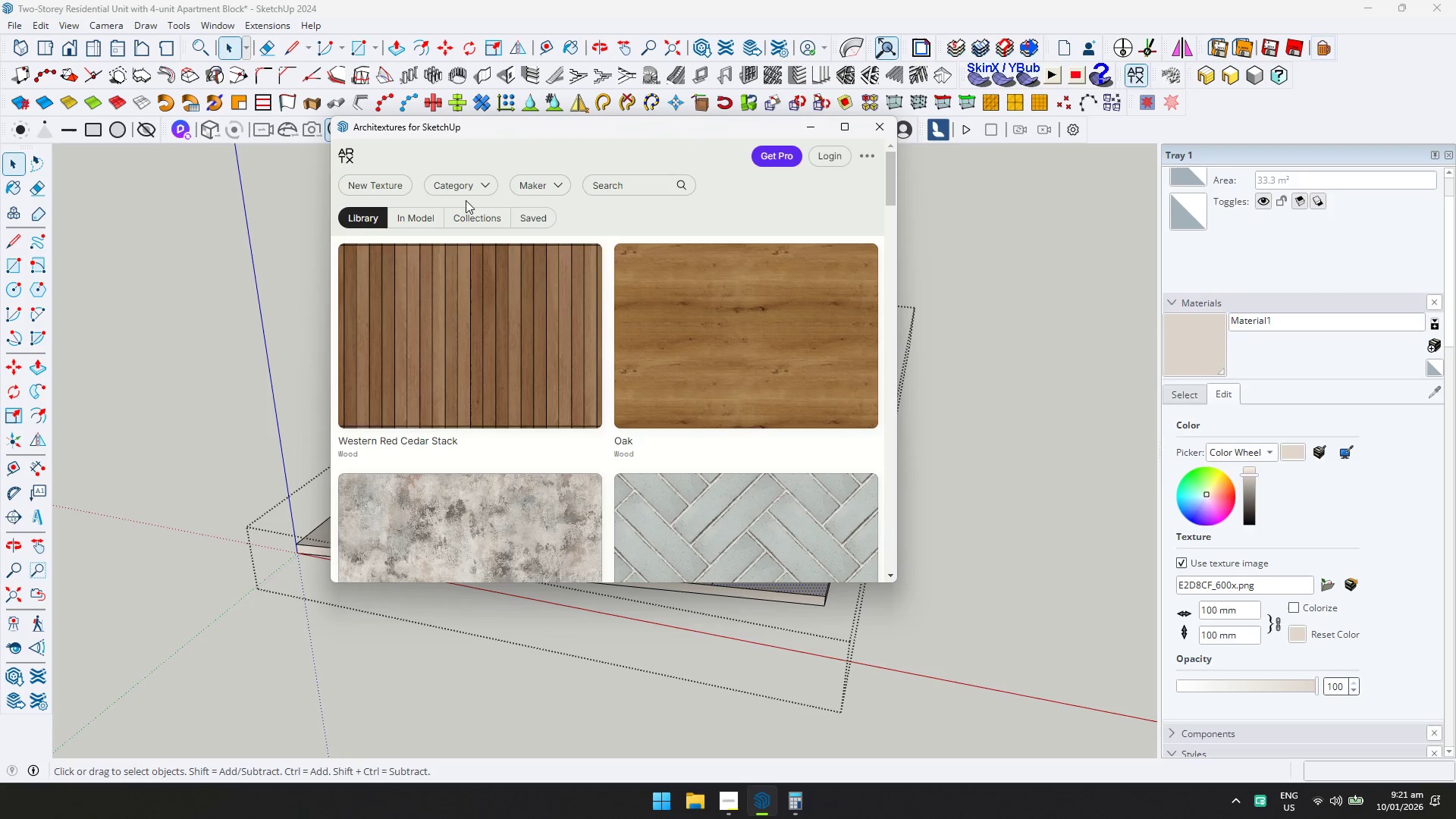 
left_click([468, 179])
 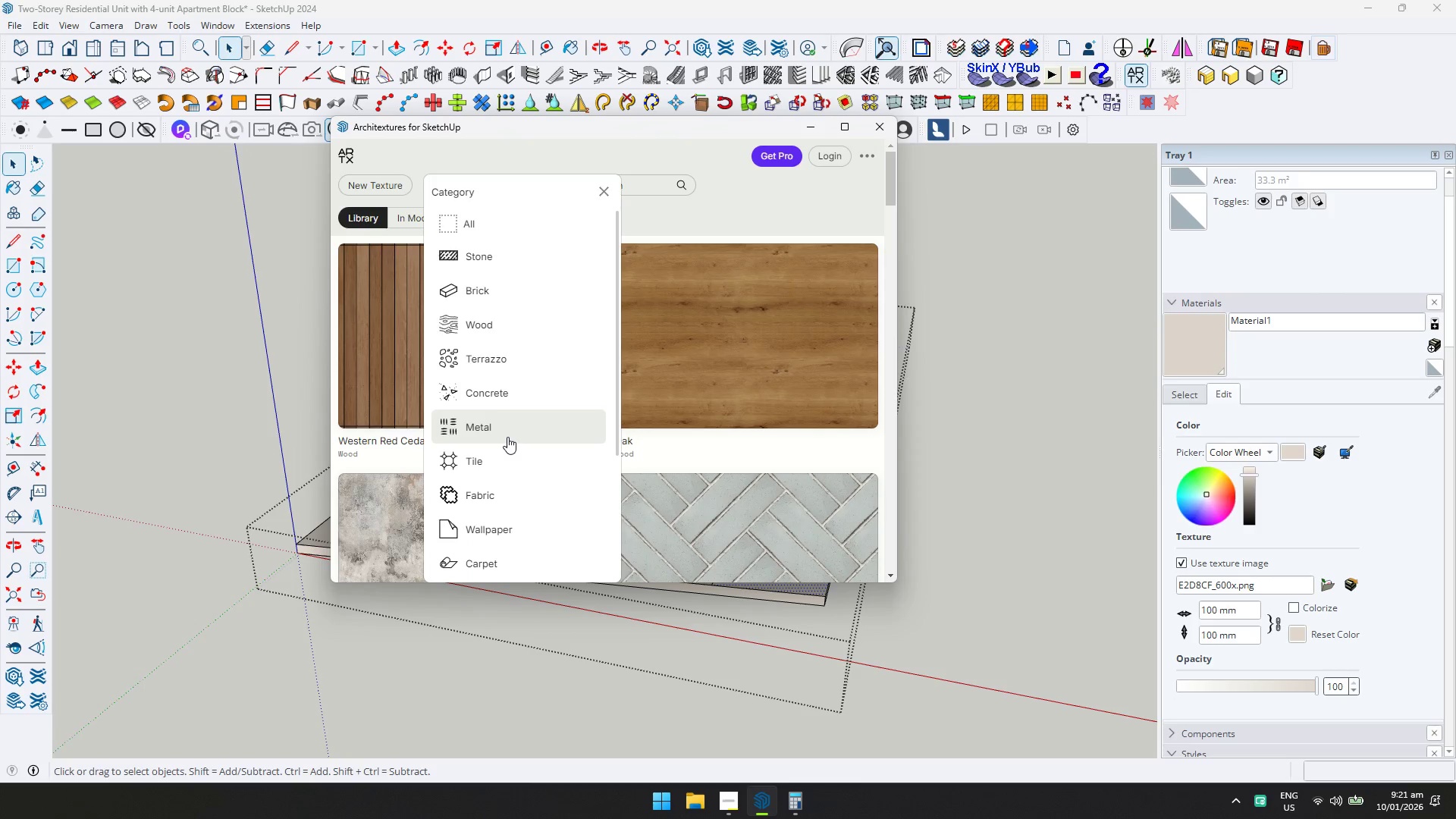 
left_click([503, 460])
 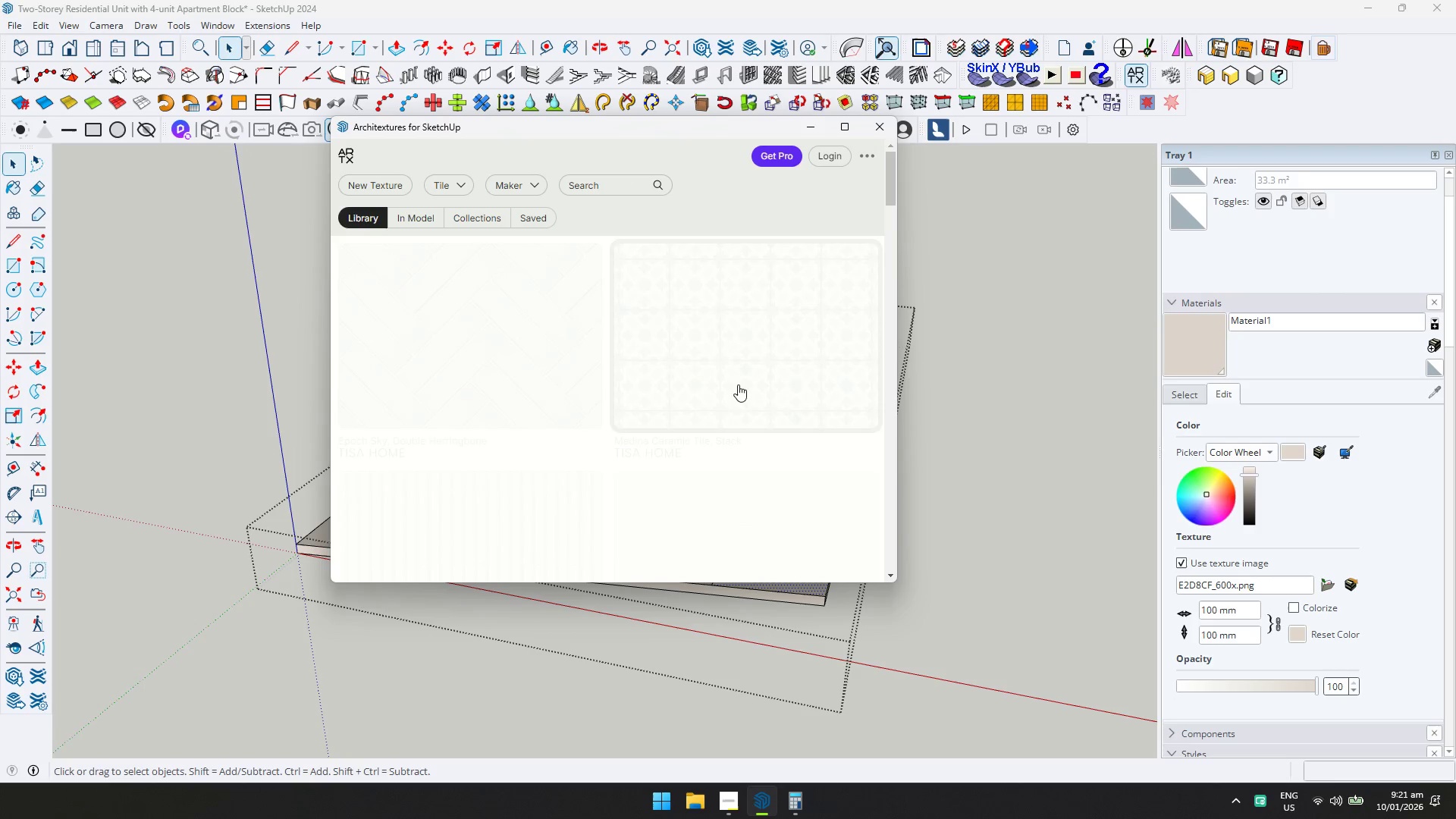 
scroll: coordinate [711, 375], scroll_direction: down, amount: 10.0
 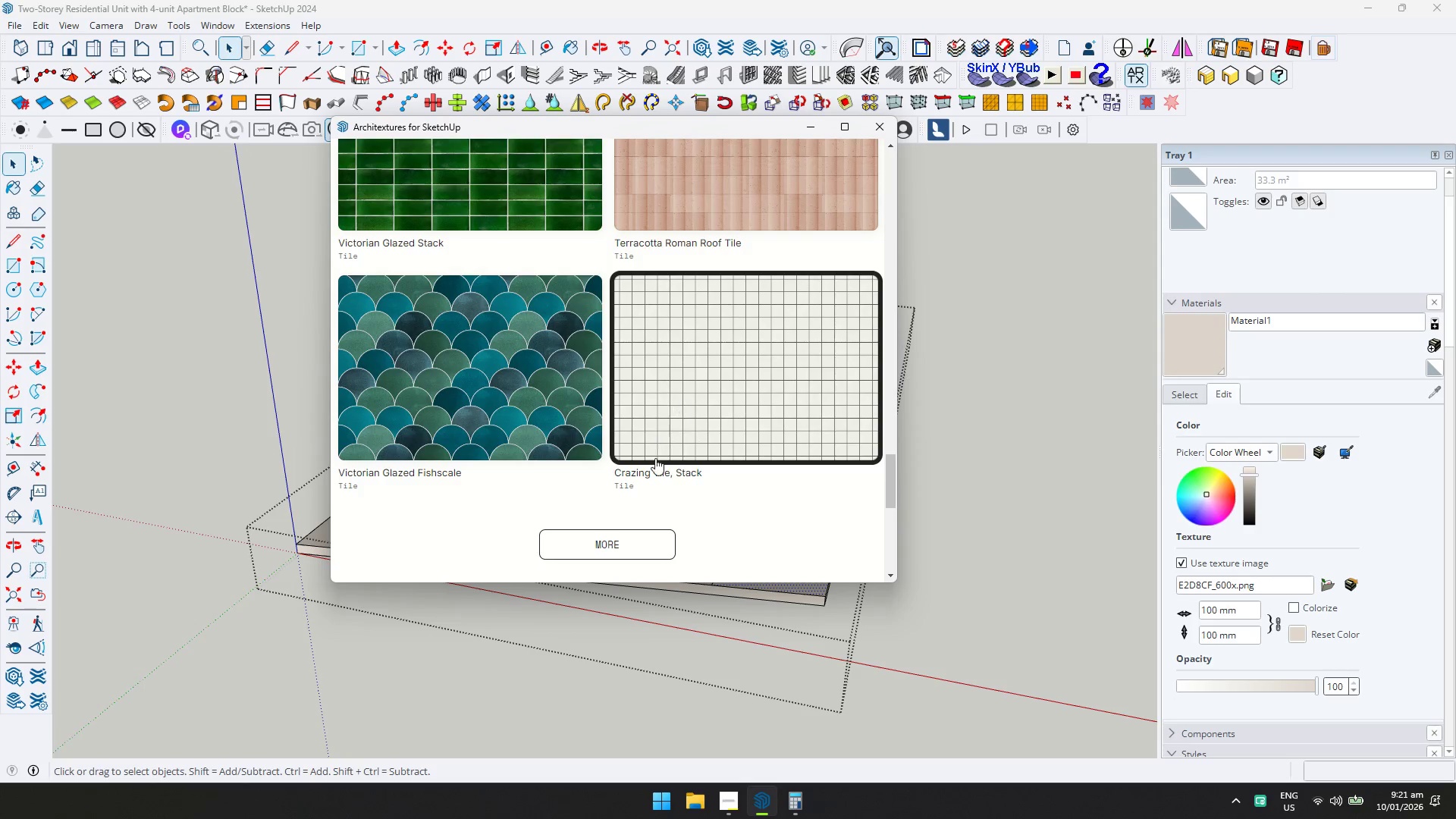 
left_click([607, 541])
 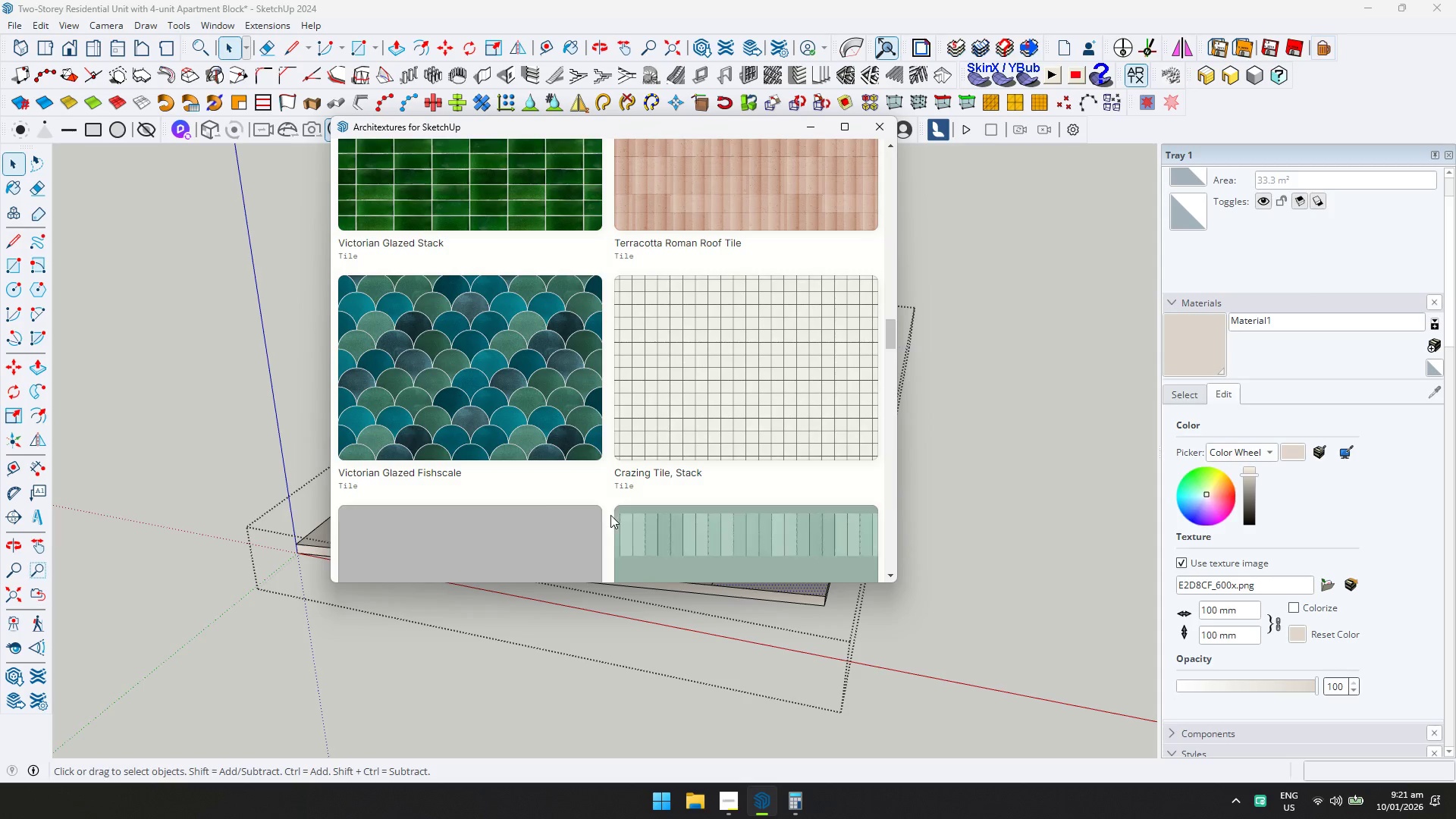 
scroll: coordinate [613, 492], scroll_direction: down, amount: 11.0
 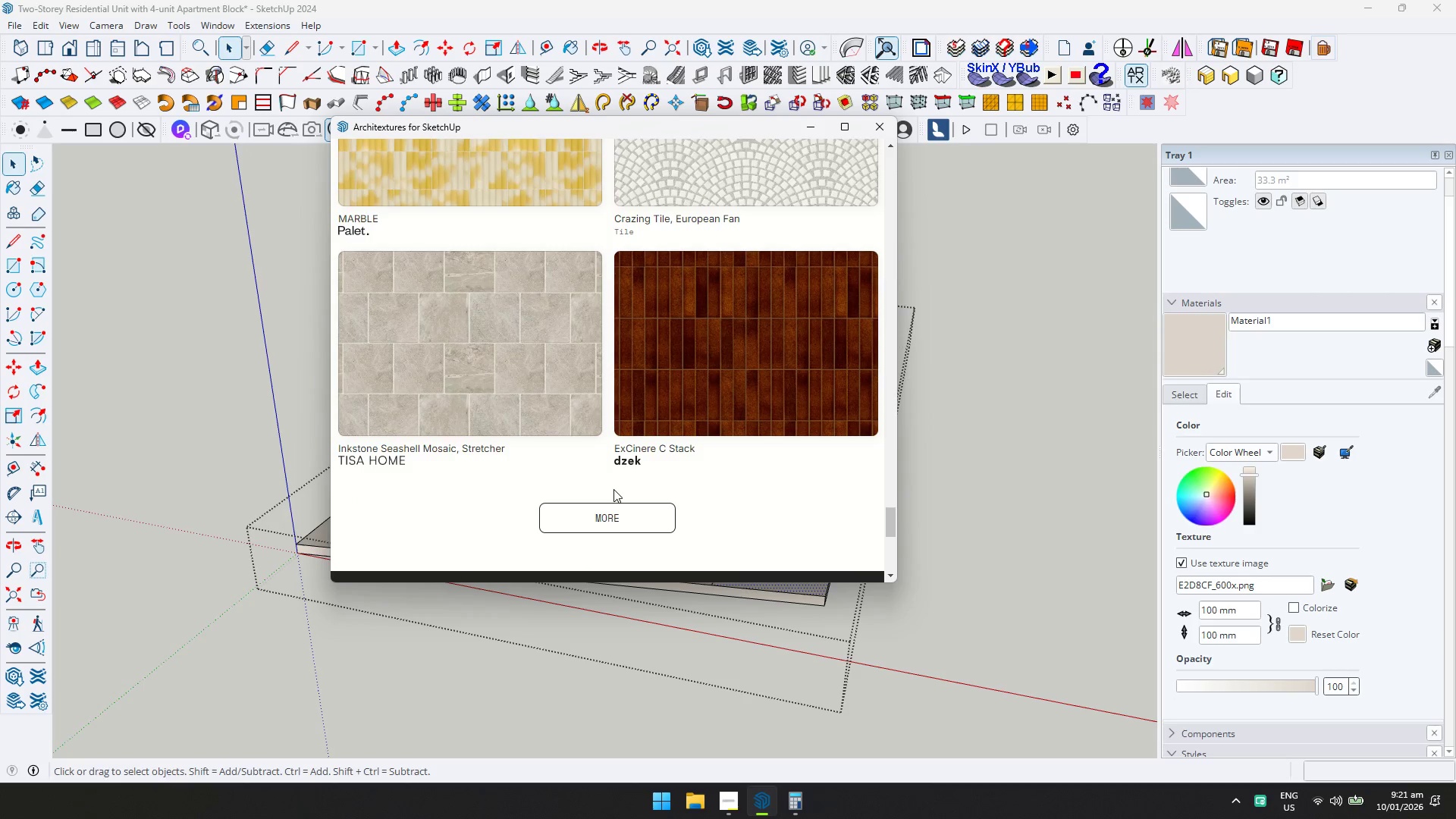 
scroll: coordinate [566, 288], scroll_direction: up, amount: 26.0
 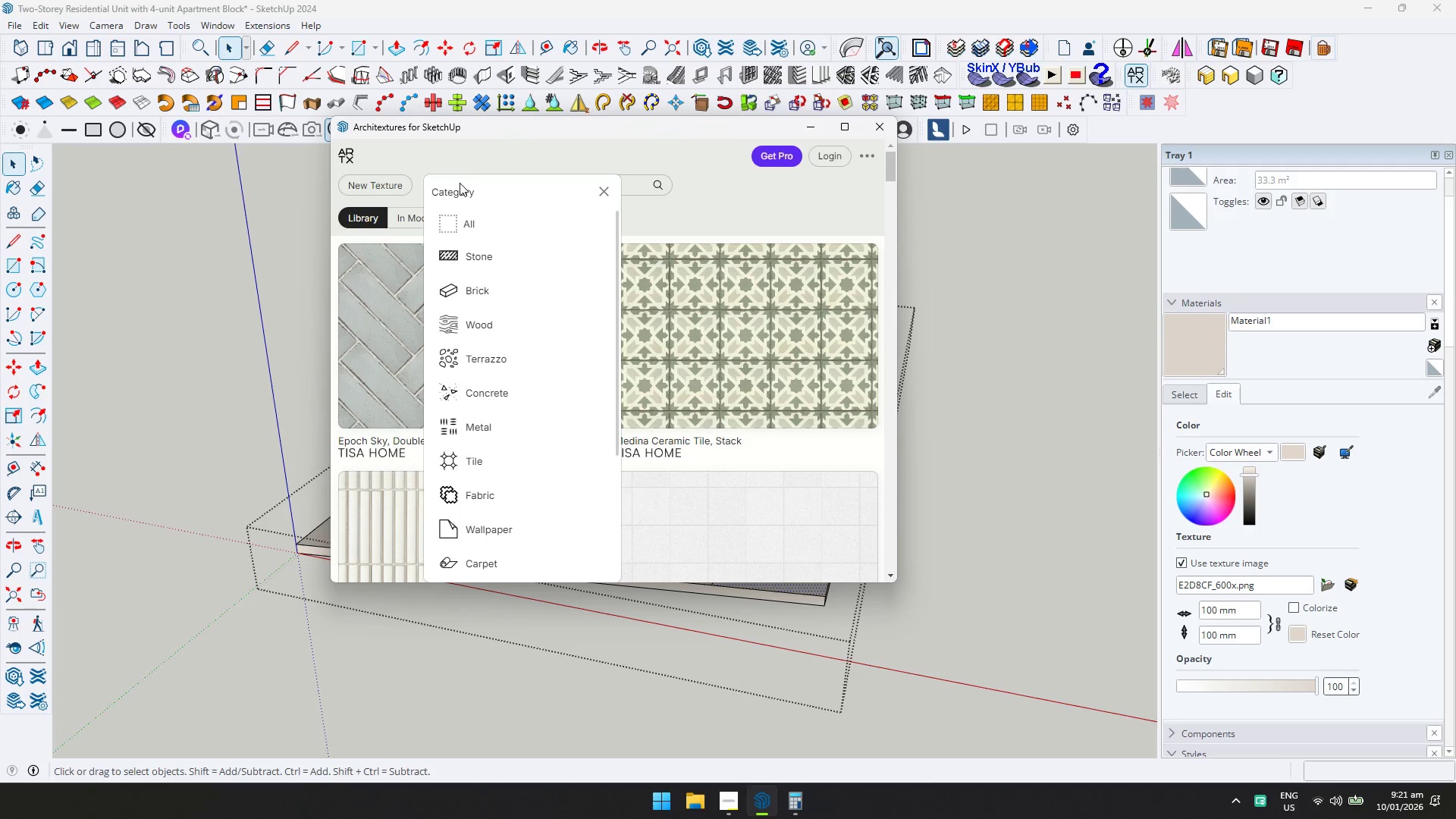 
scroll: coordinate [518, 441], scroll_direction: down, amount: 2.0
 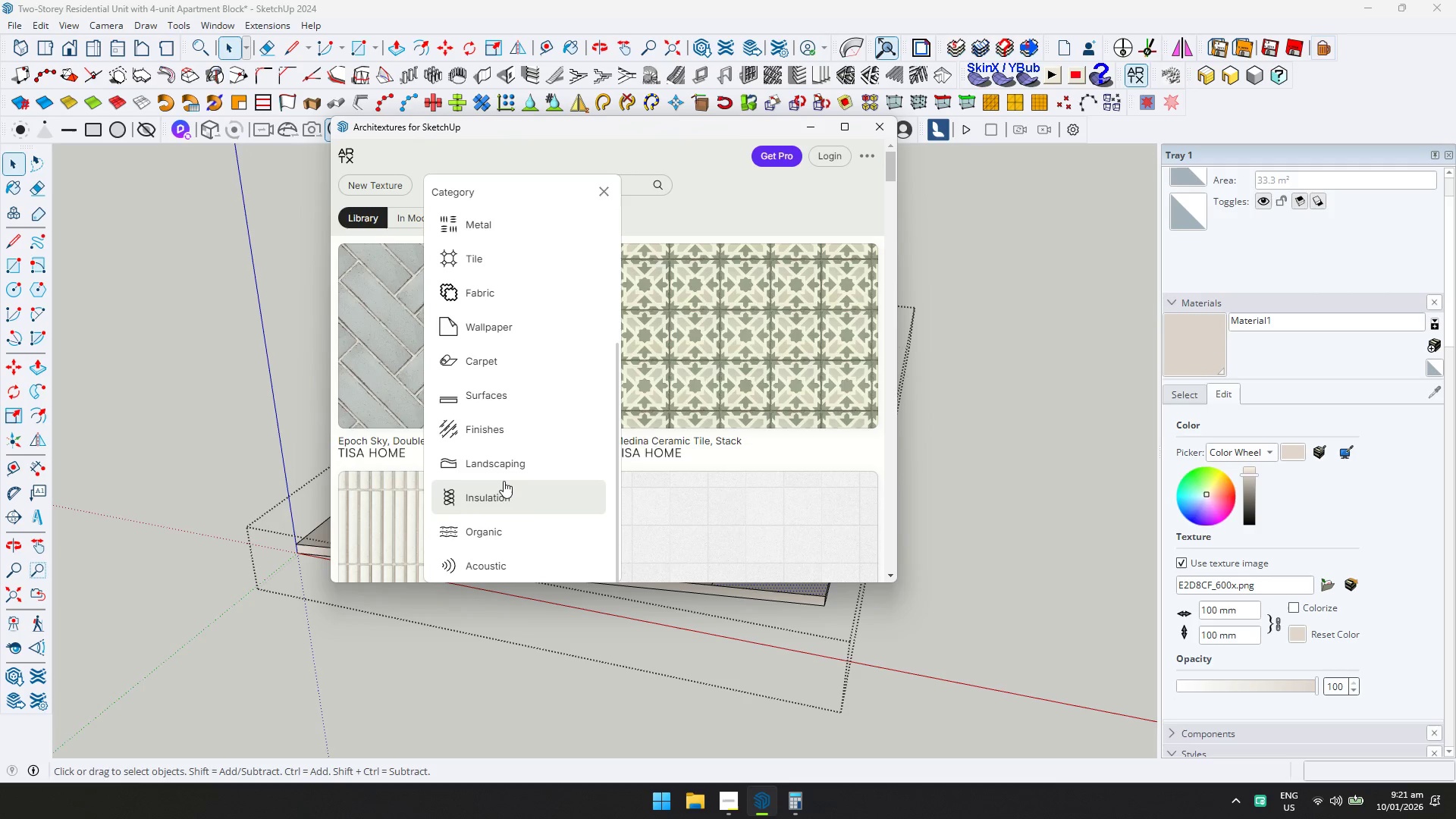 
left_click([504, 469])
 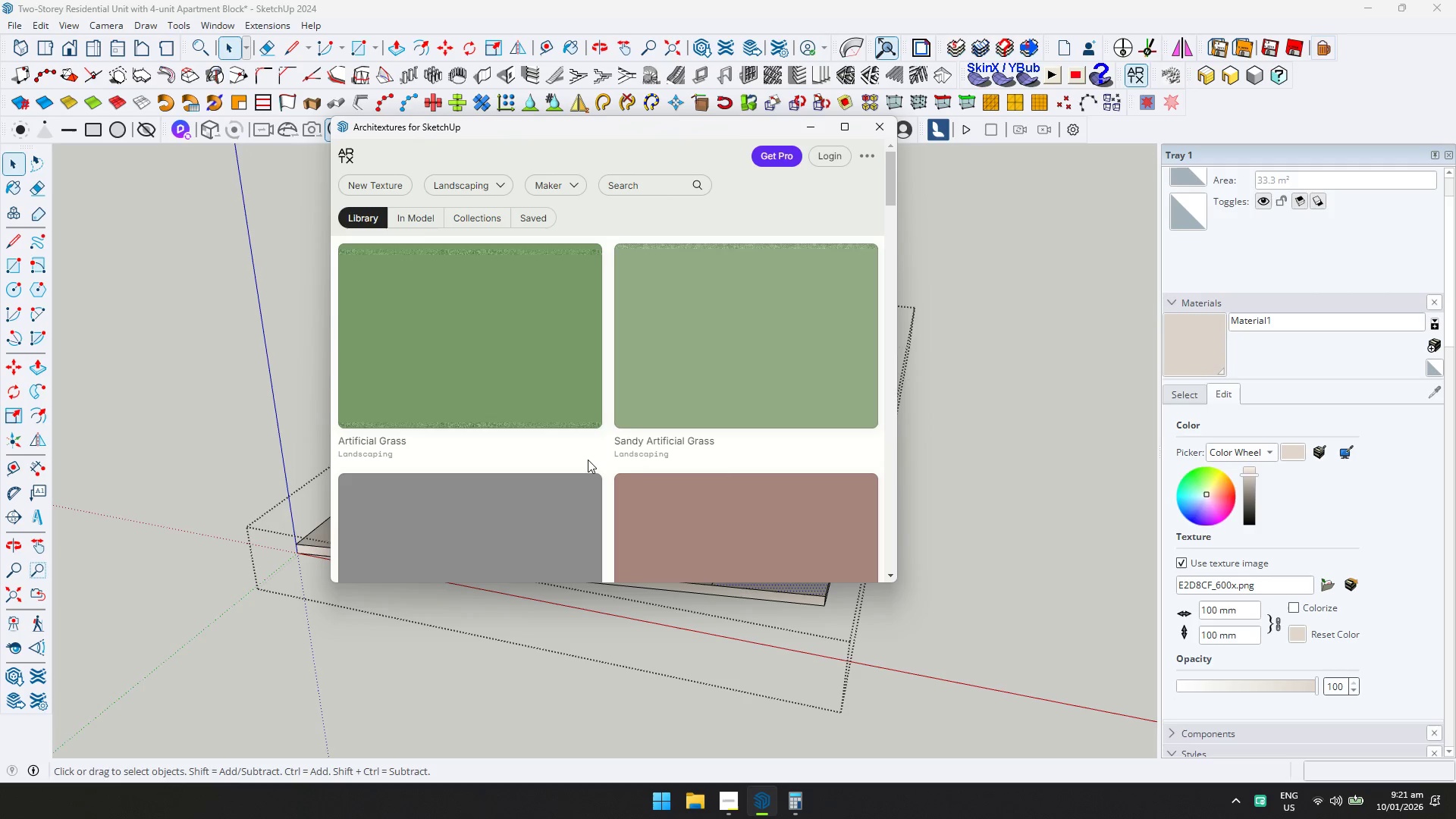 
scroll: coordinate [599, 450], scroll_direction: down, amount: 10.0
 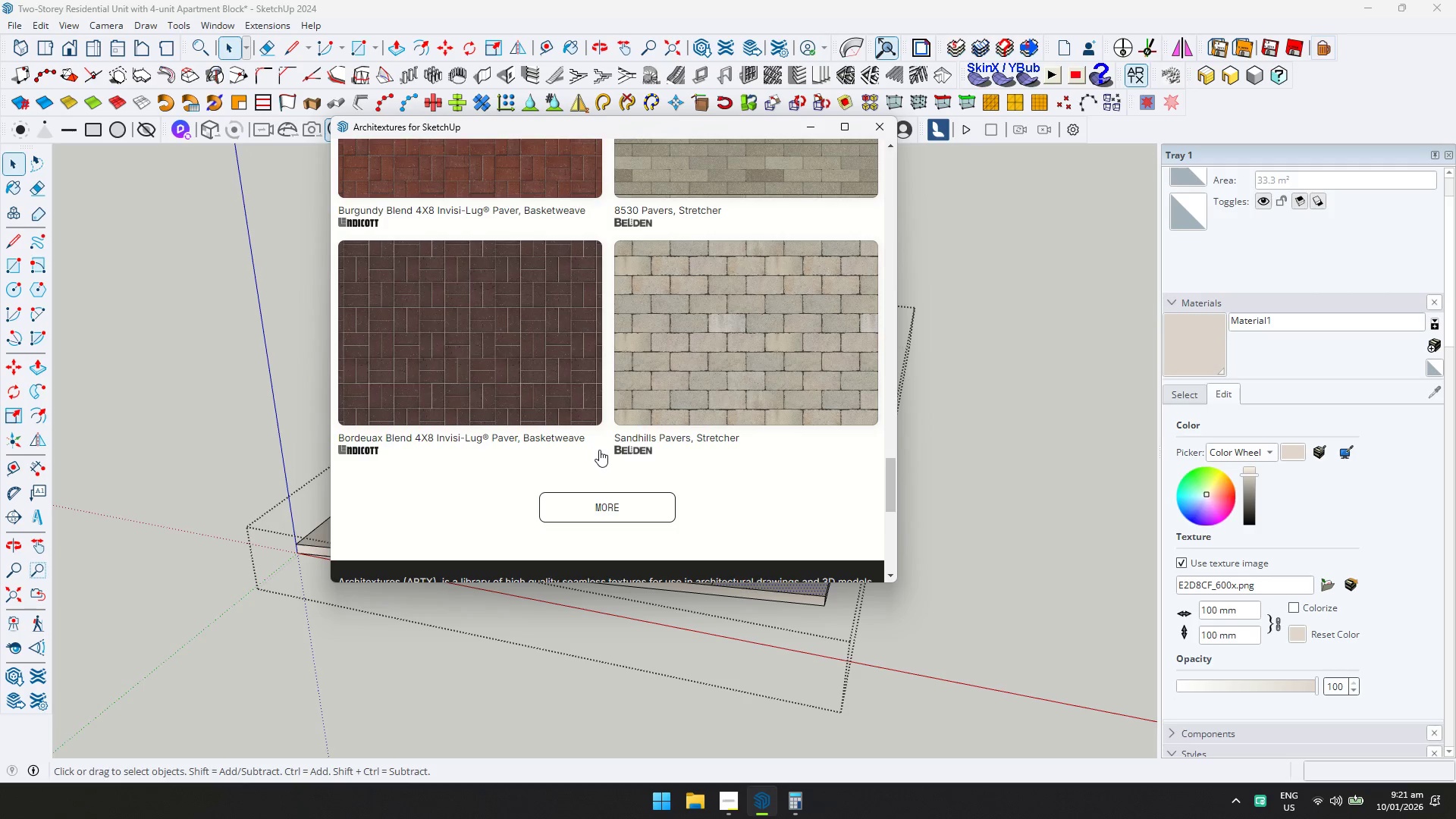 
left_click([680, 372])
 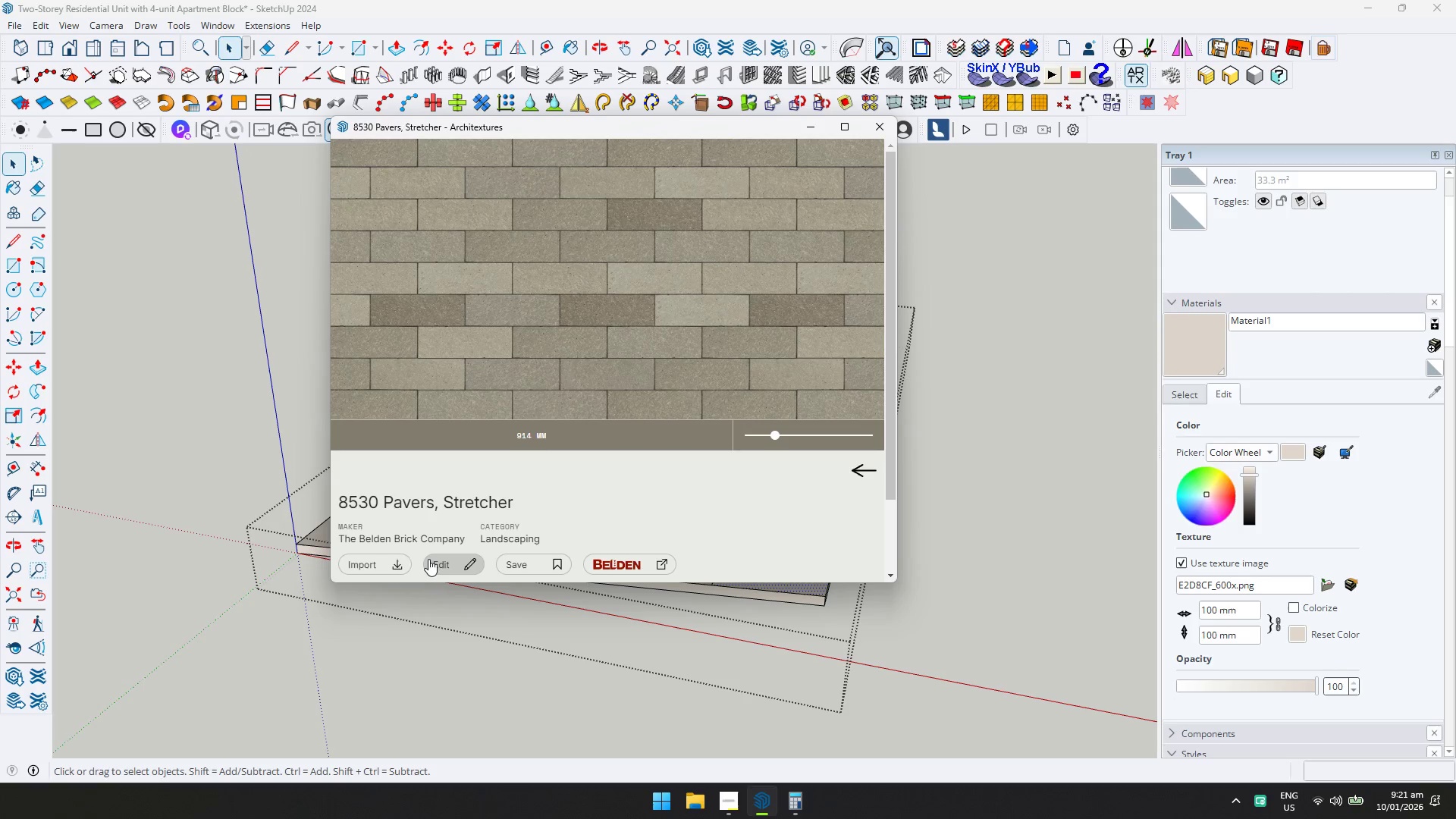 
scroll: coordinate [599, 450], scroll_direction: up, amount: 1.0
 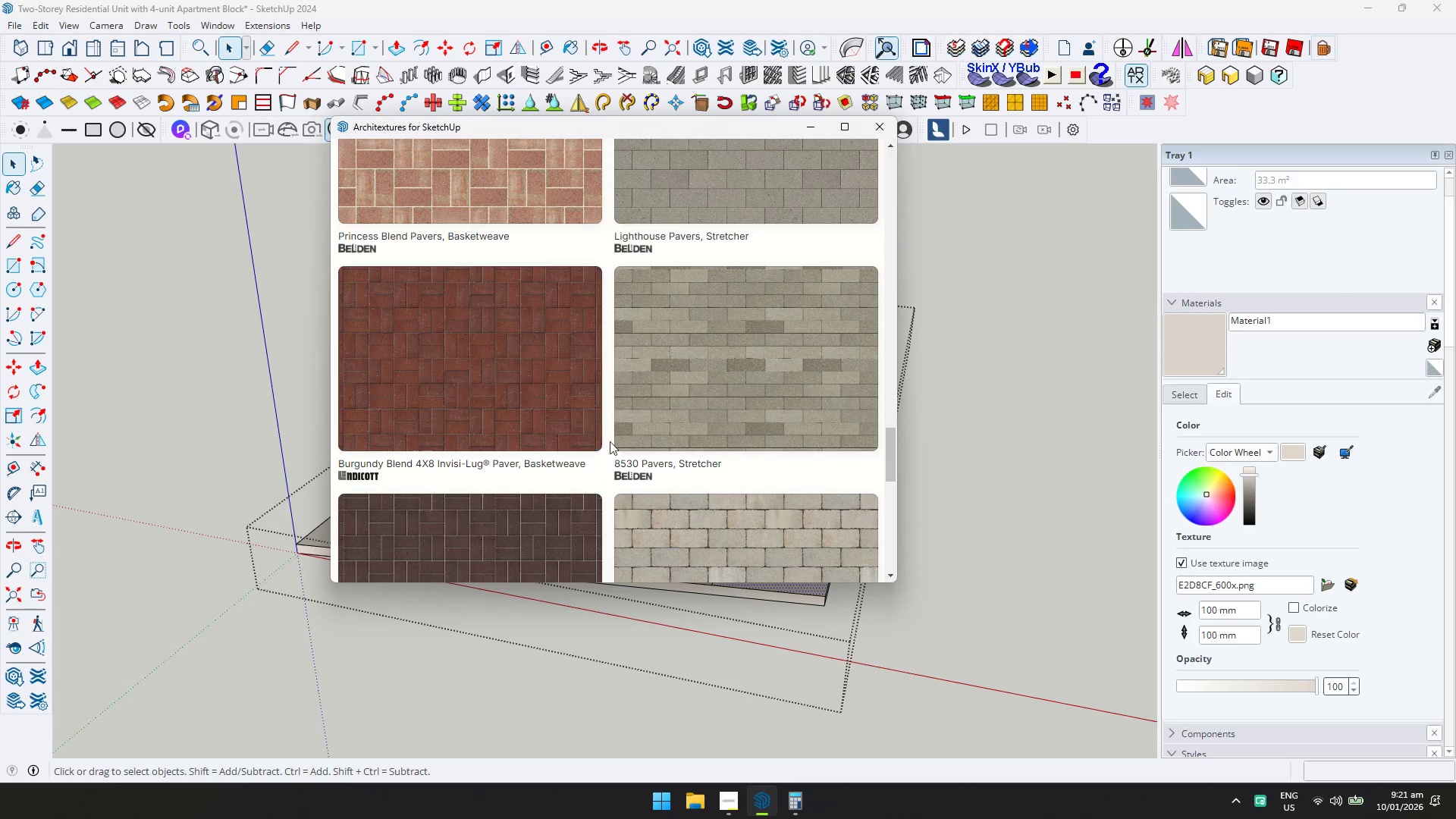 
left_click([391, 560])
 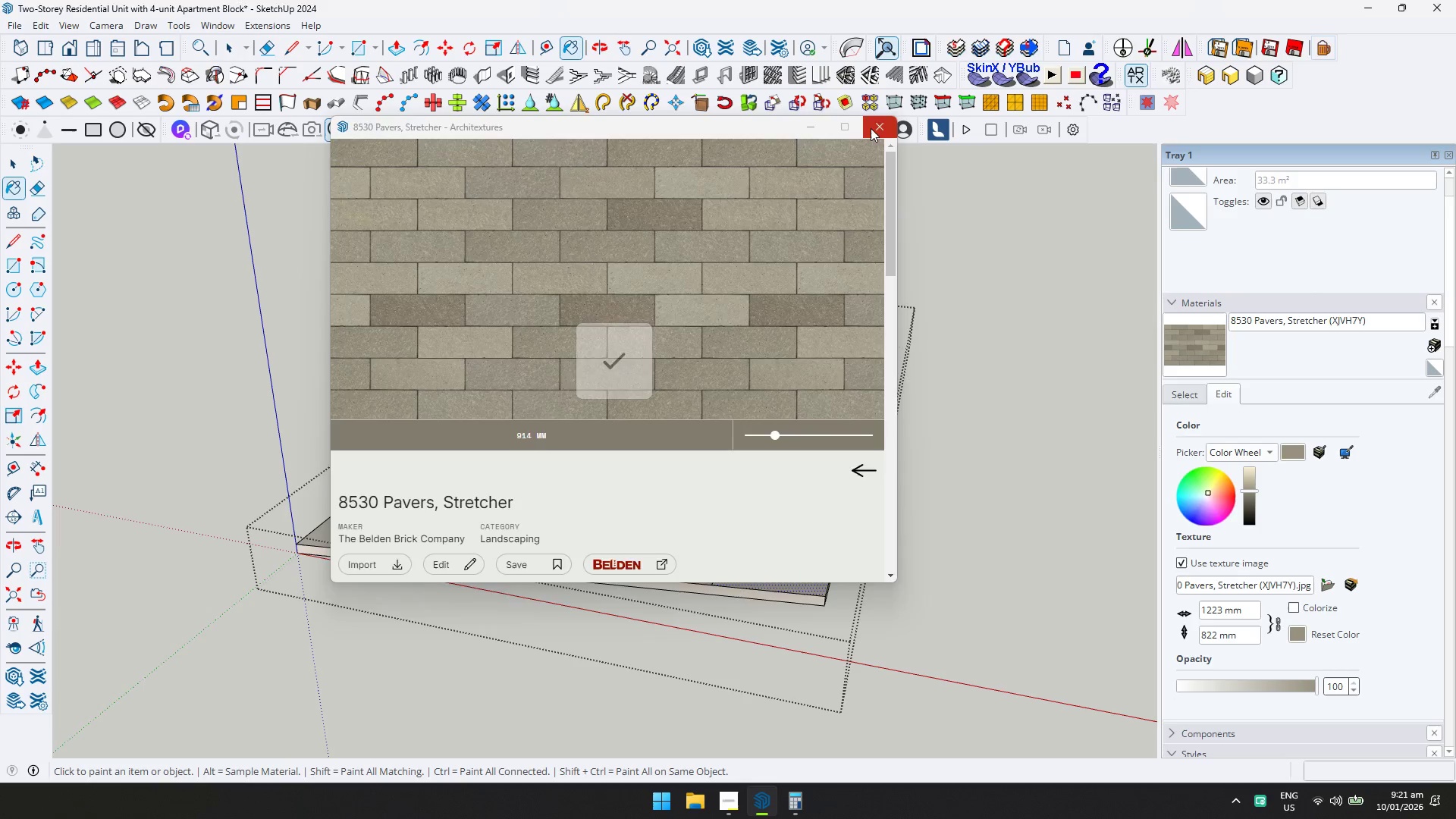 
double_click([780, 481])
 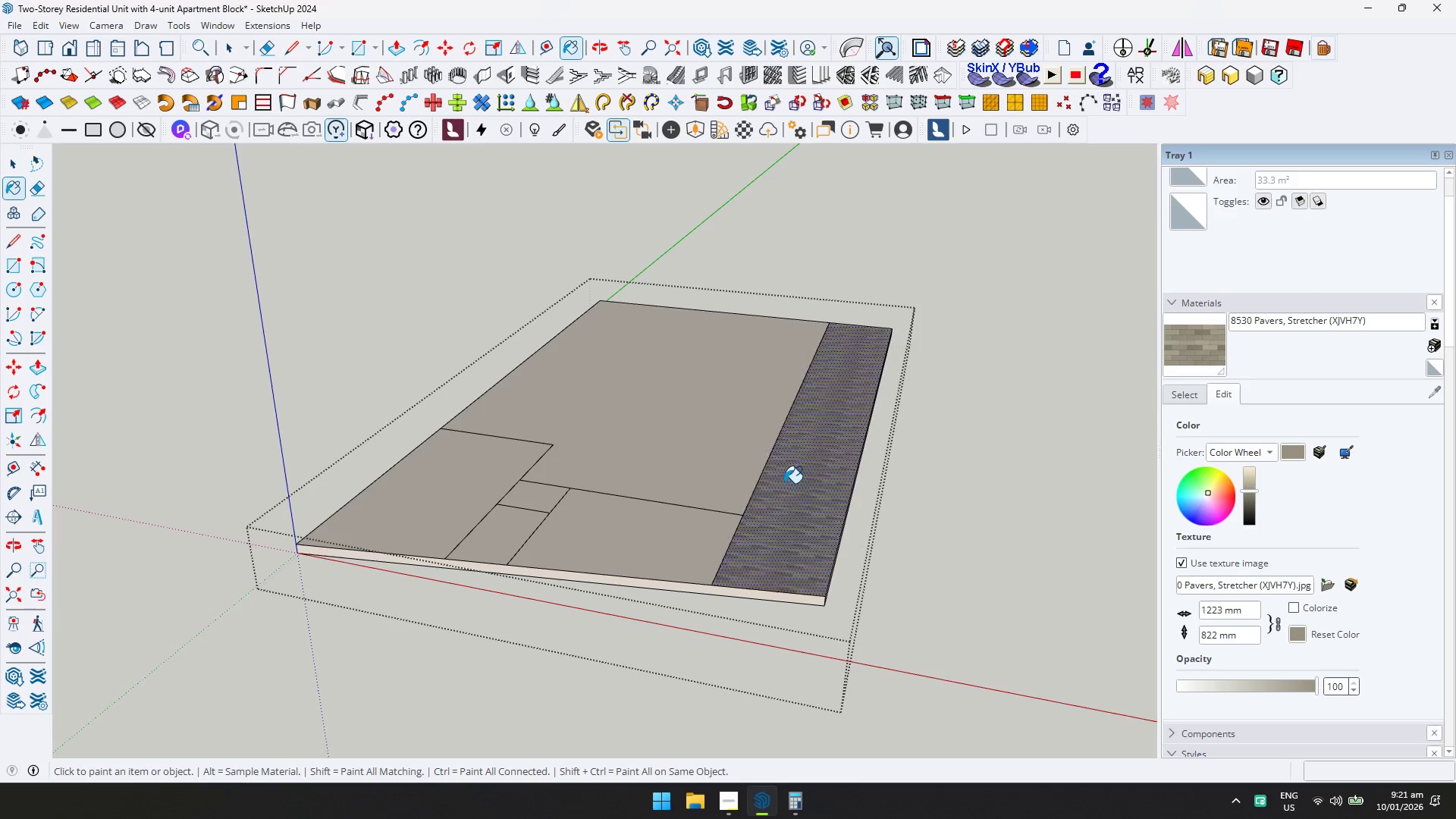 
key(Space)
 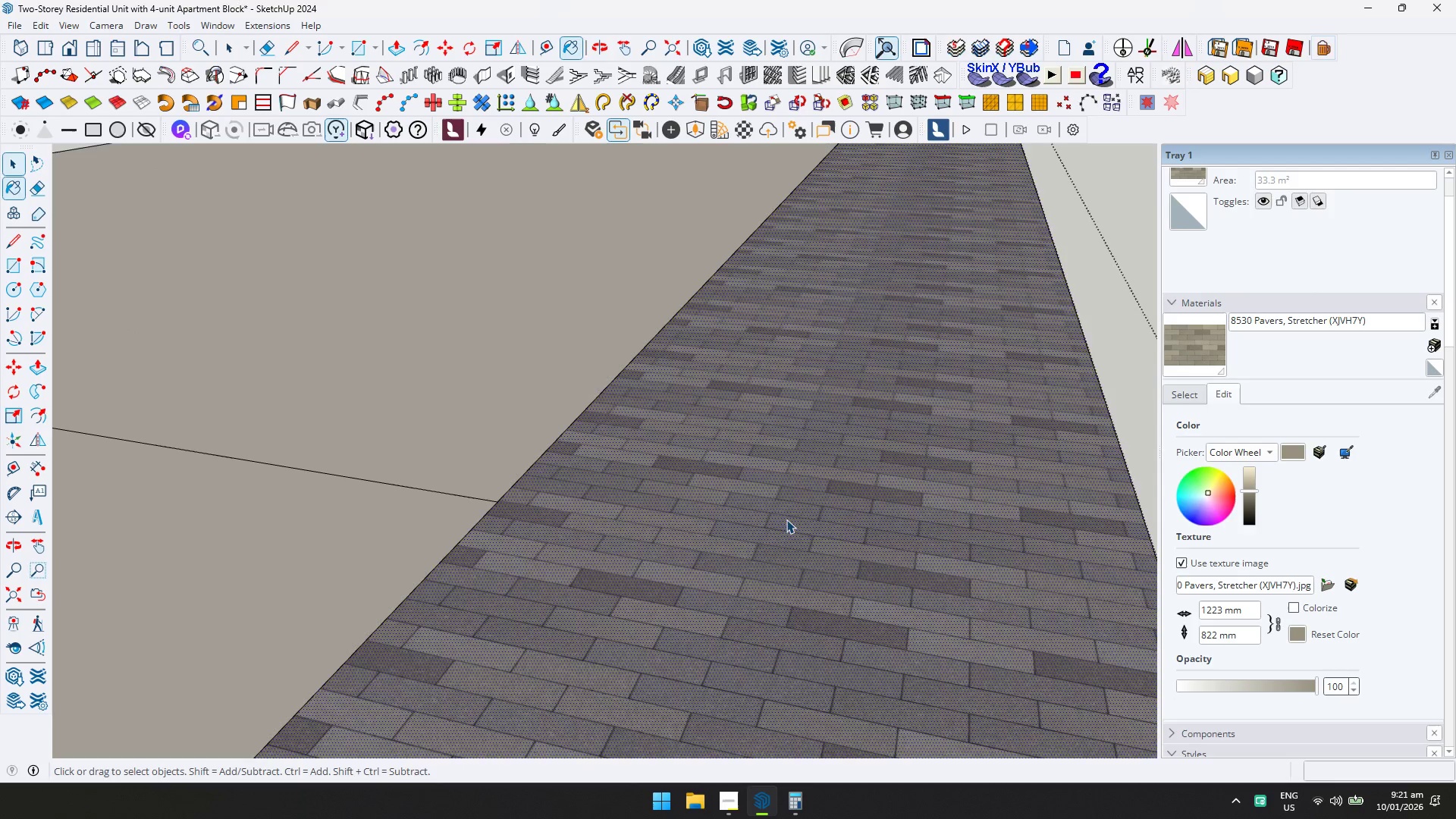 
scroll: coordinate [786, 535], scroll_direction: up, amount: 18.0
 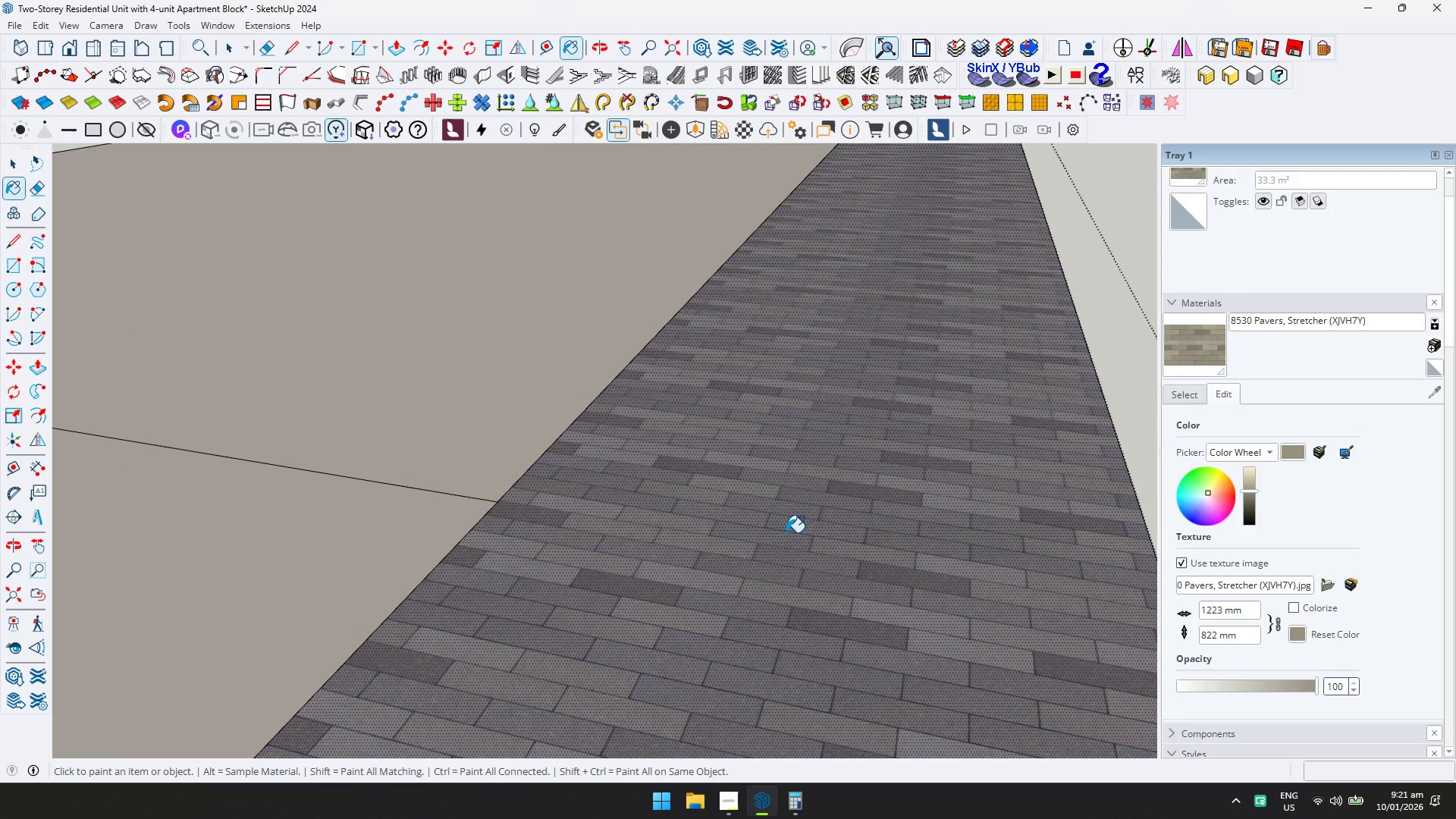 
scroll: coordinate [786, 512], scroll_direction: down, amount: 8.0
 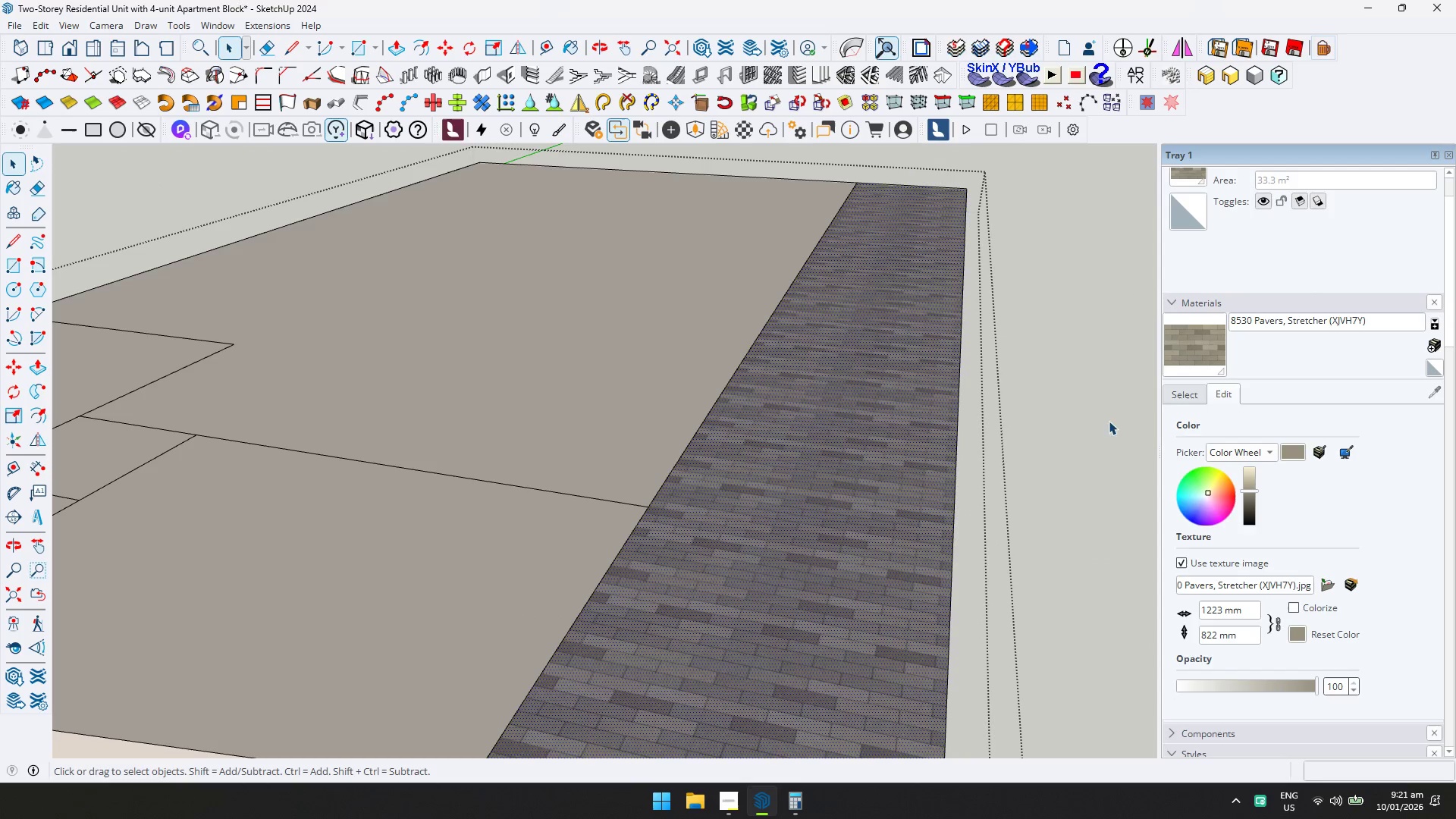 
key(Escape)
 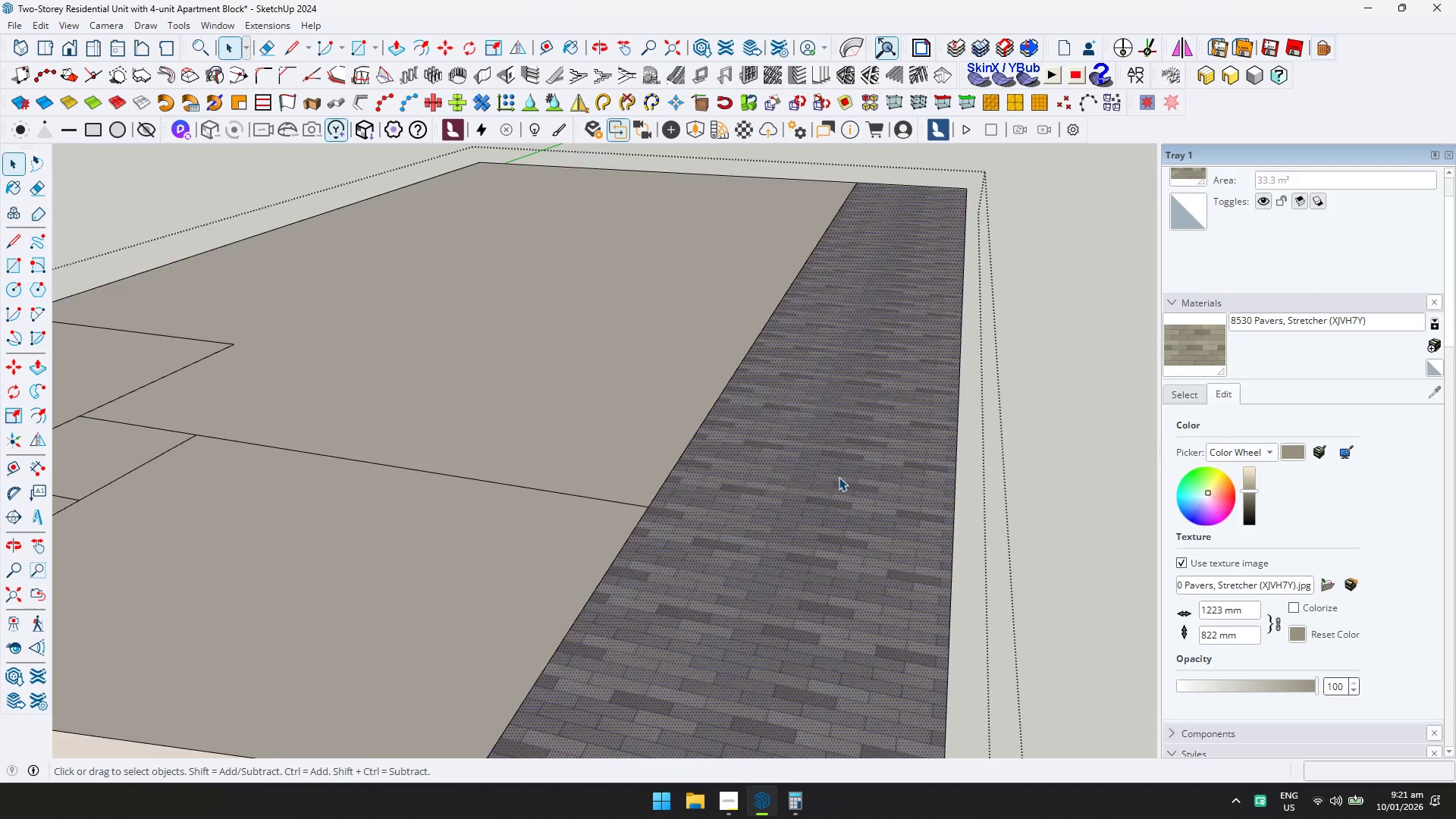 
key(Escape)
 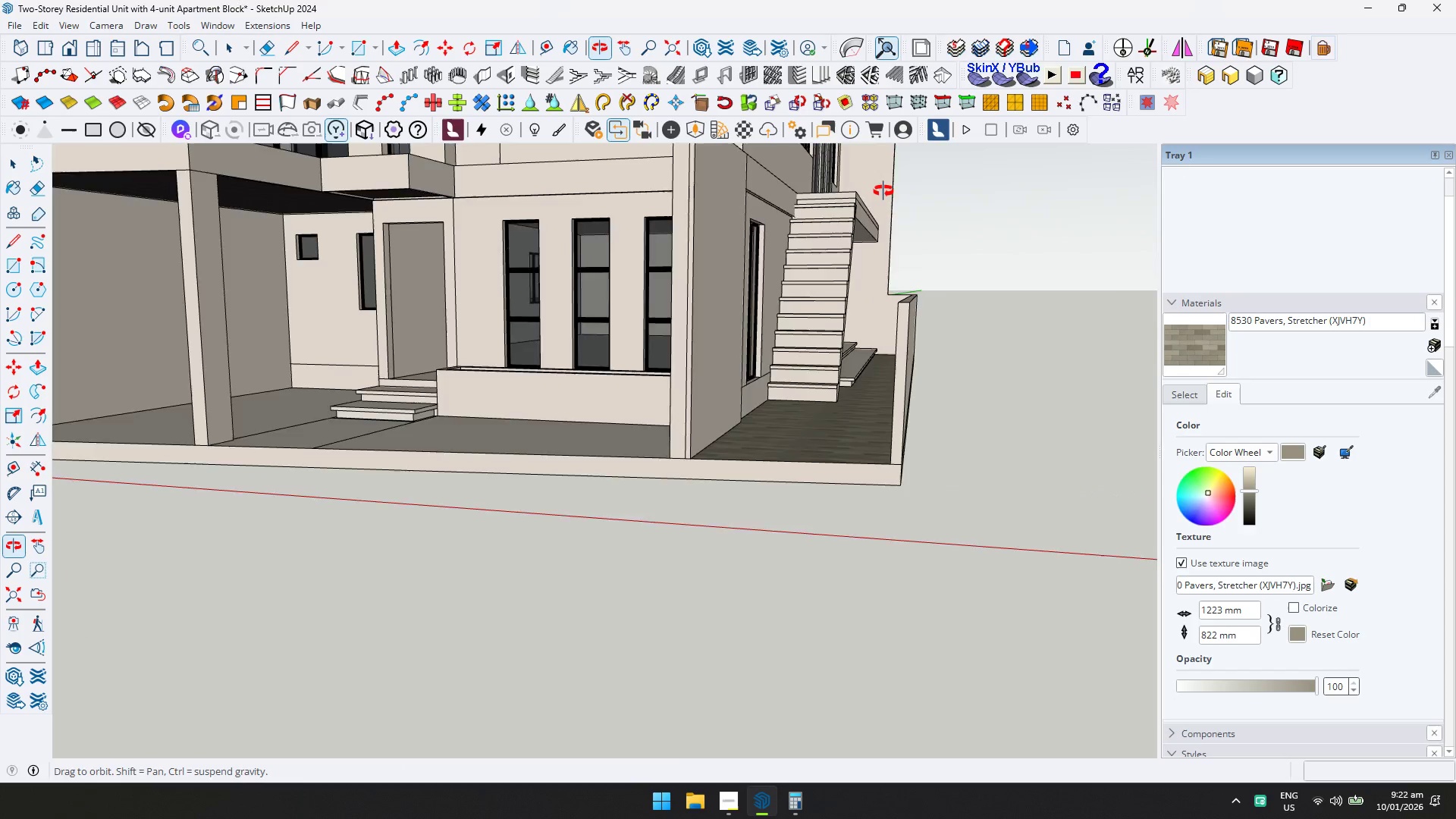 
scroll: coordinate [836, 479], scroll_direction: down, amount: 6.0
 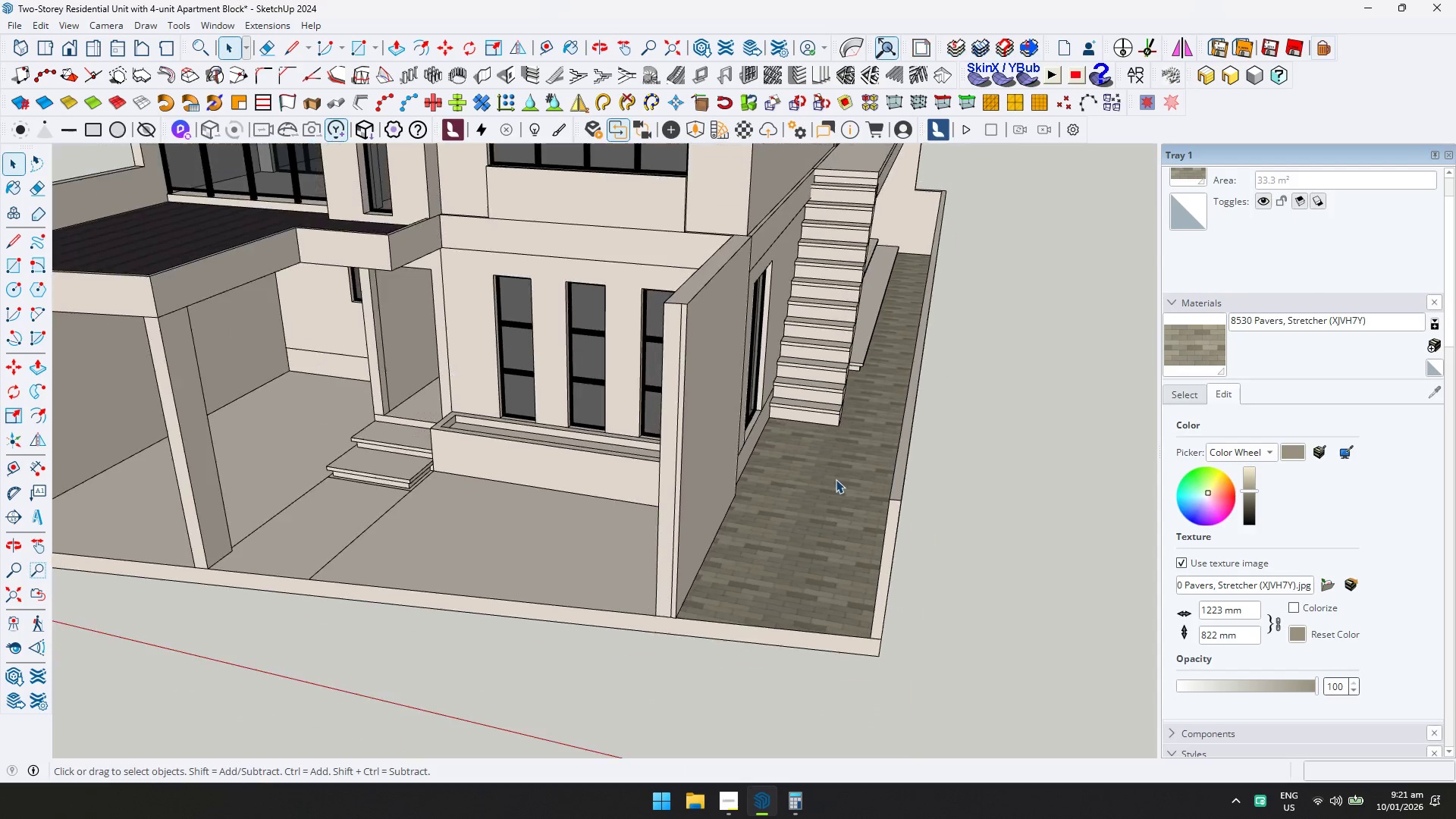 
key(Shift+ShiftLeft)
 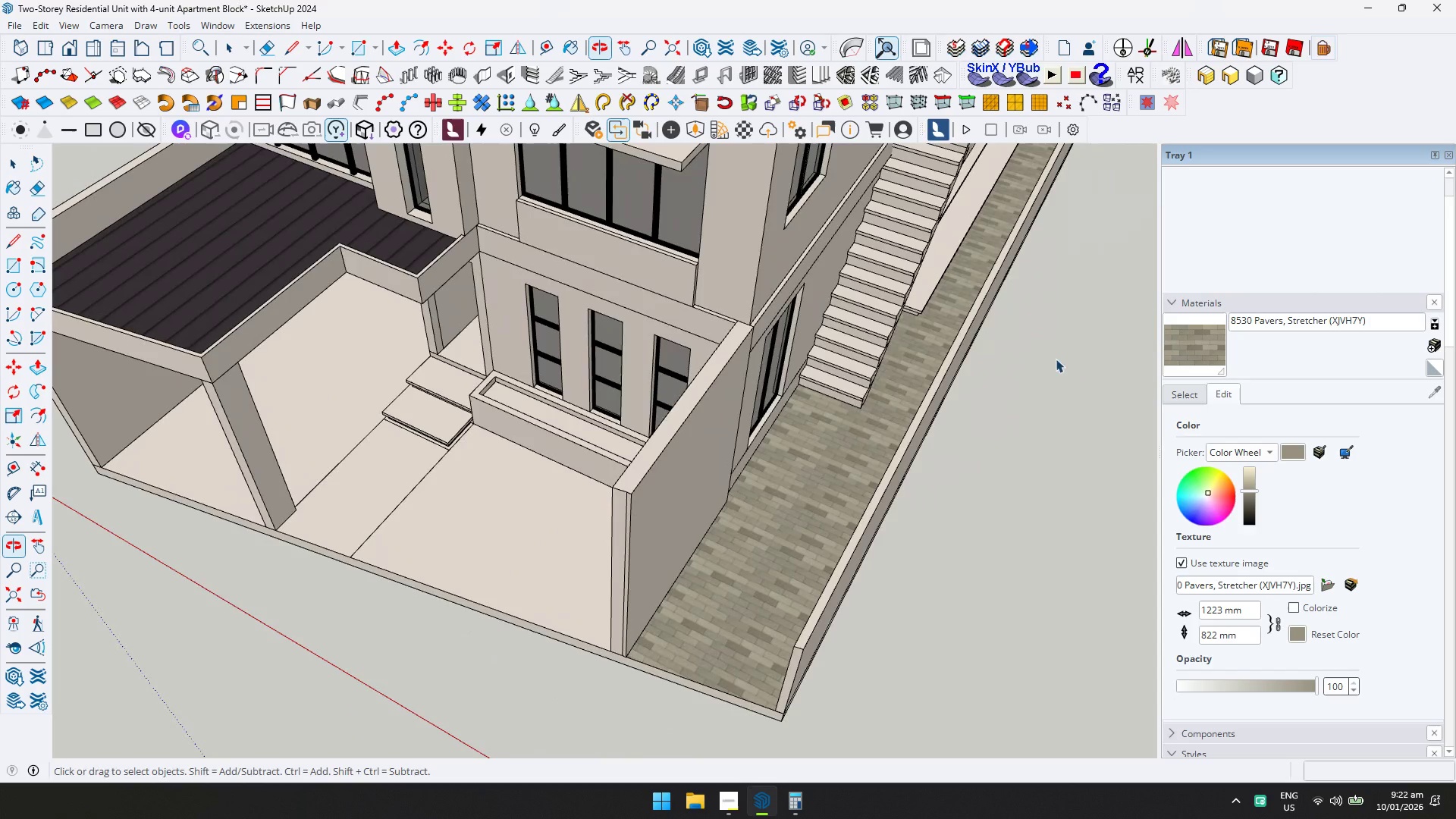 
key(Shift+ShiftLeft)
 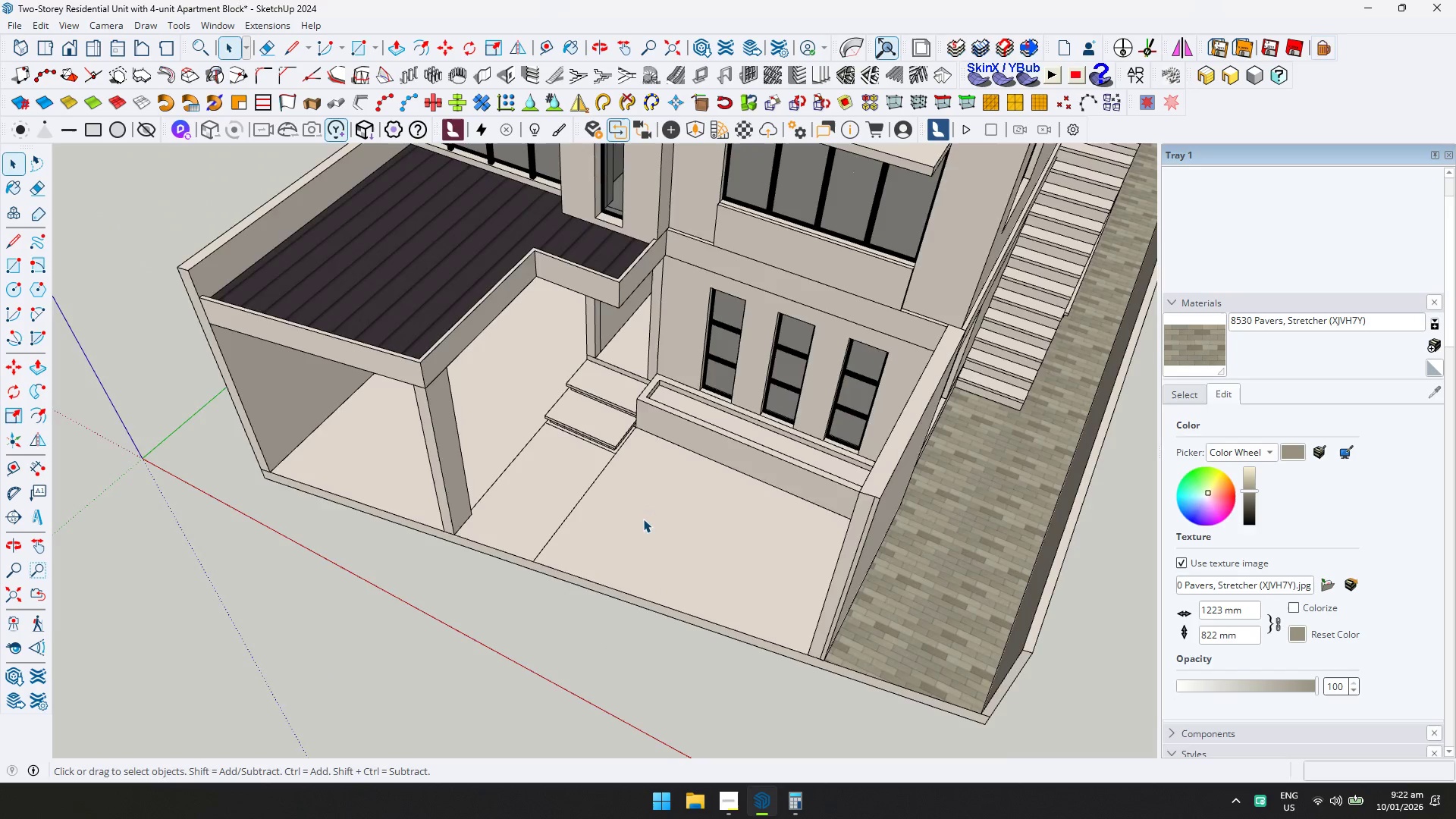 
double_click([643, 519])
 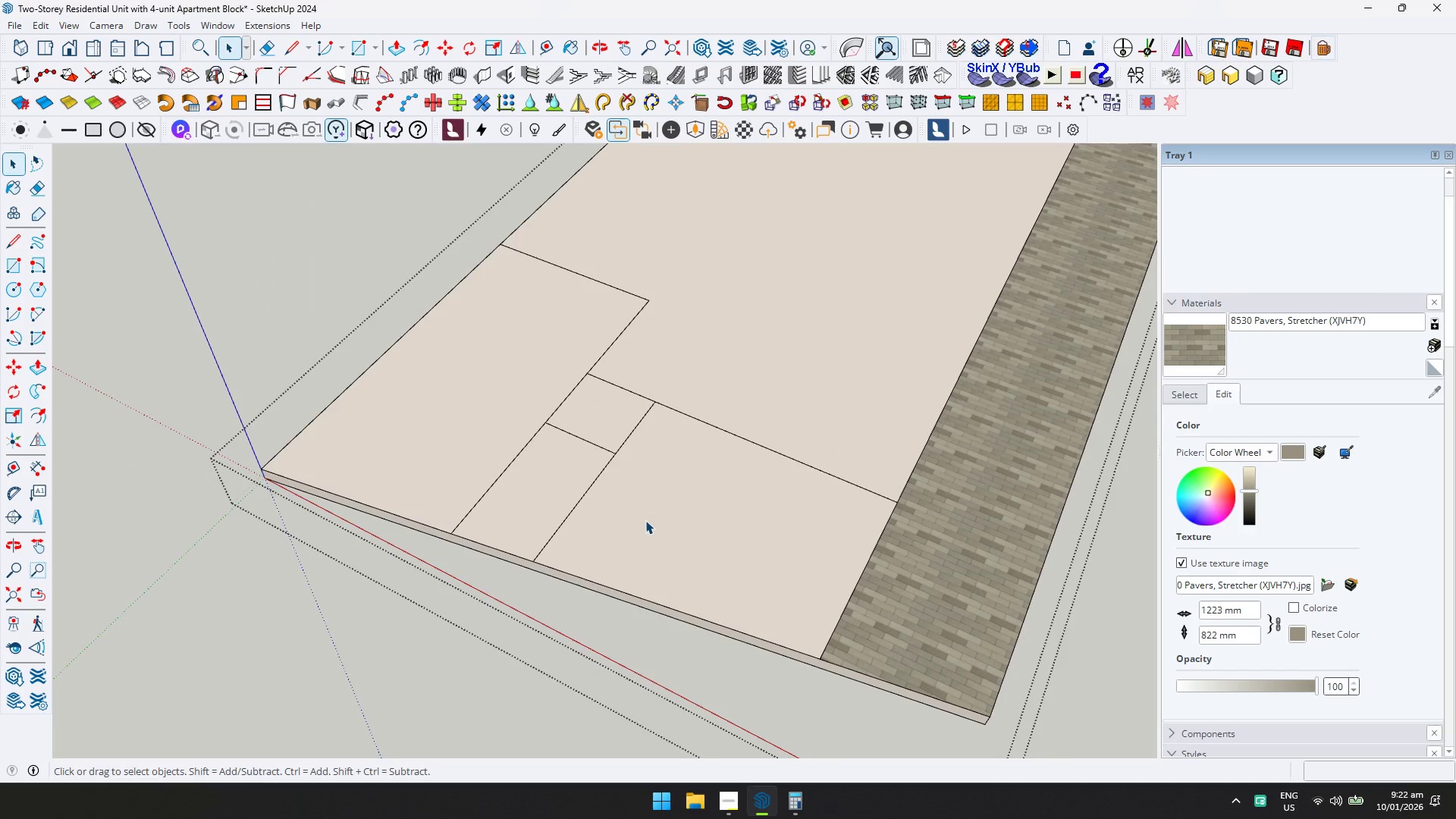 
left_click([659, 526])
 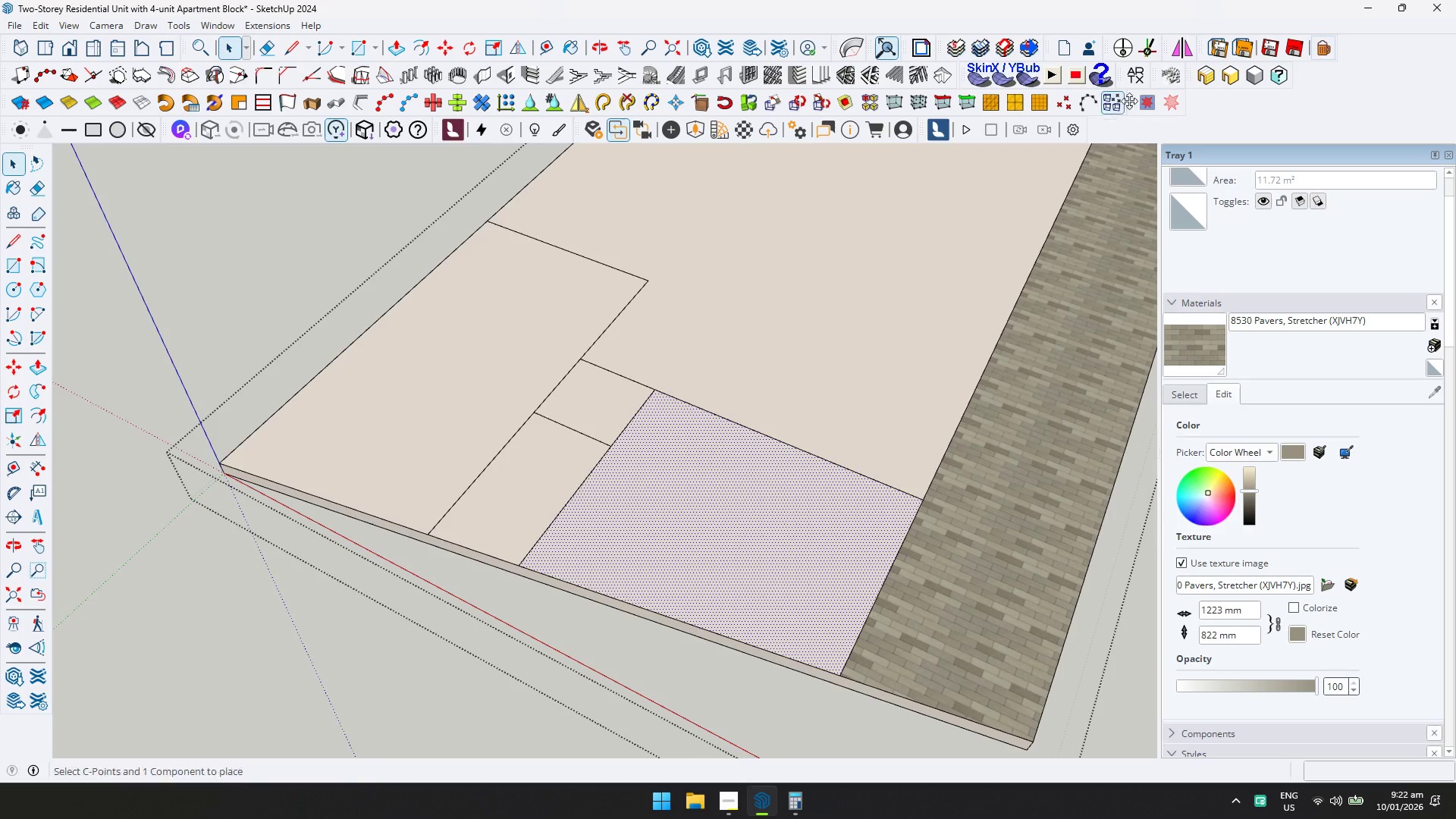 
scroll: coordinate [659, 526], scroll_direction: up, amount: 1.0
 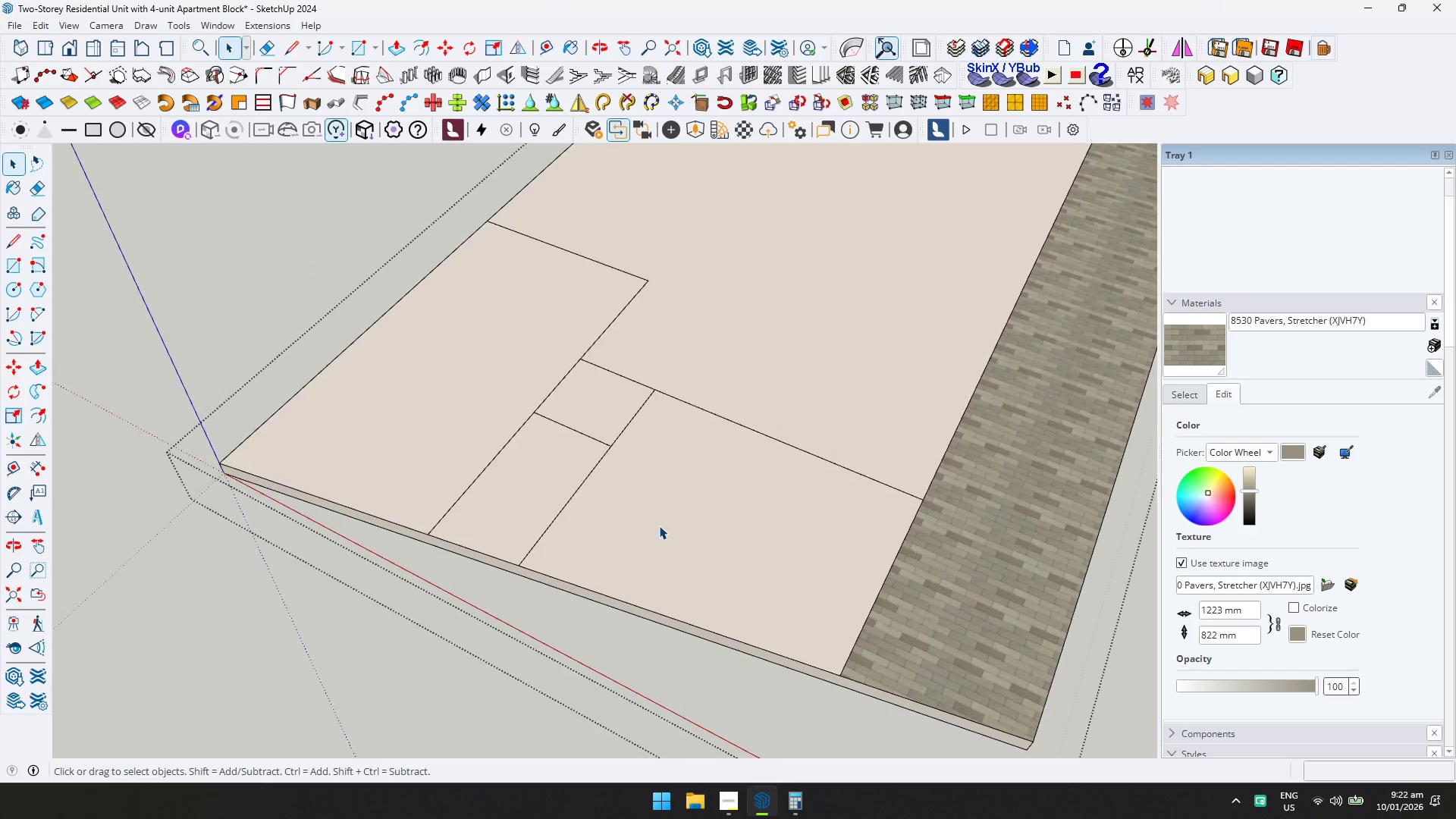 
left_click([1141, 82])
 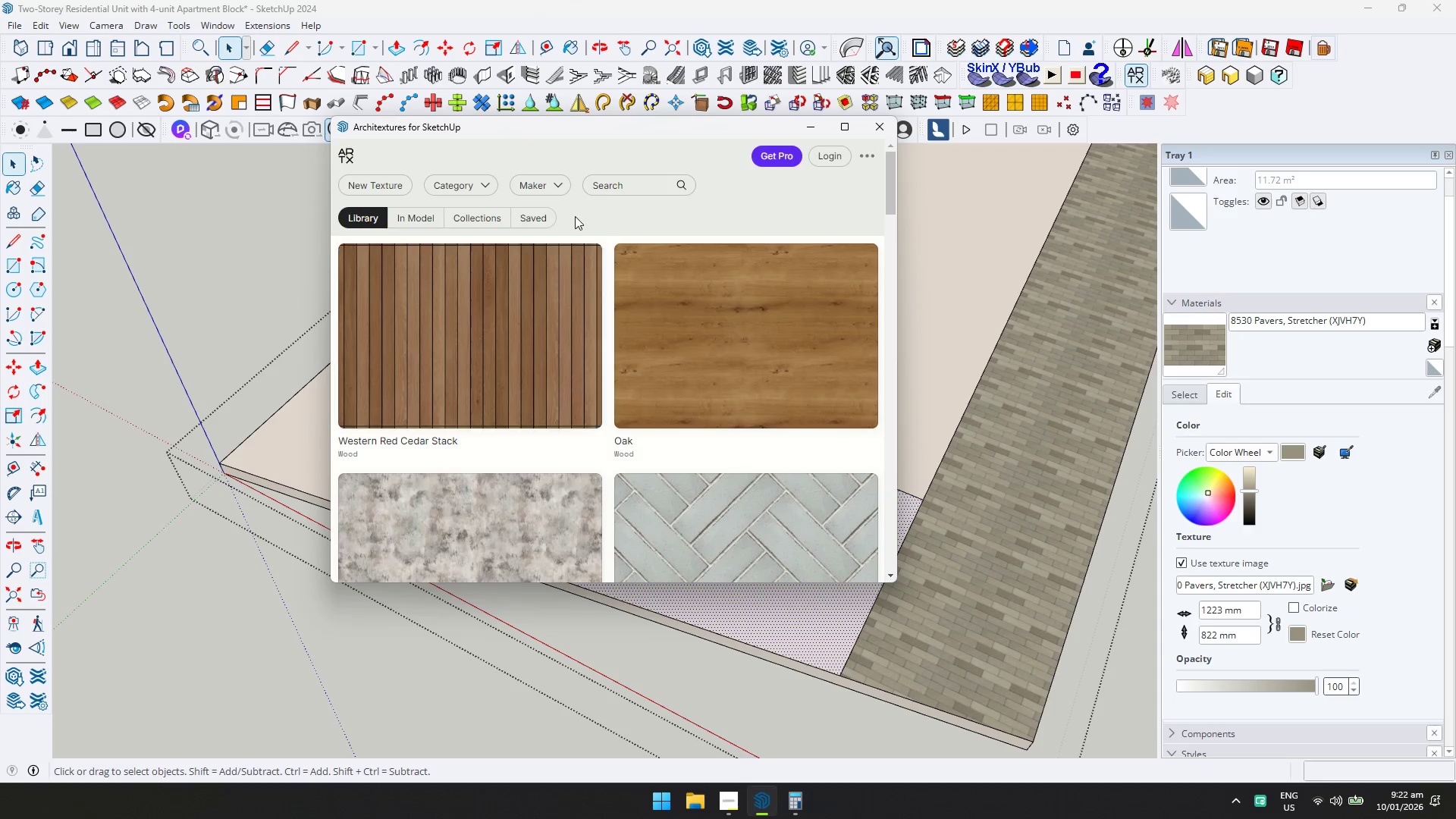 
left_click([476, 182])
 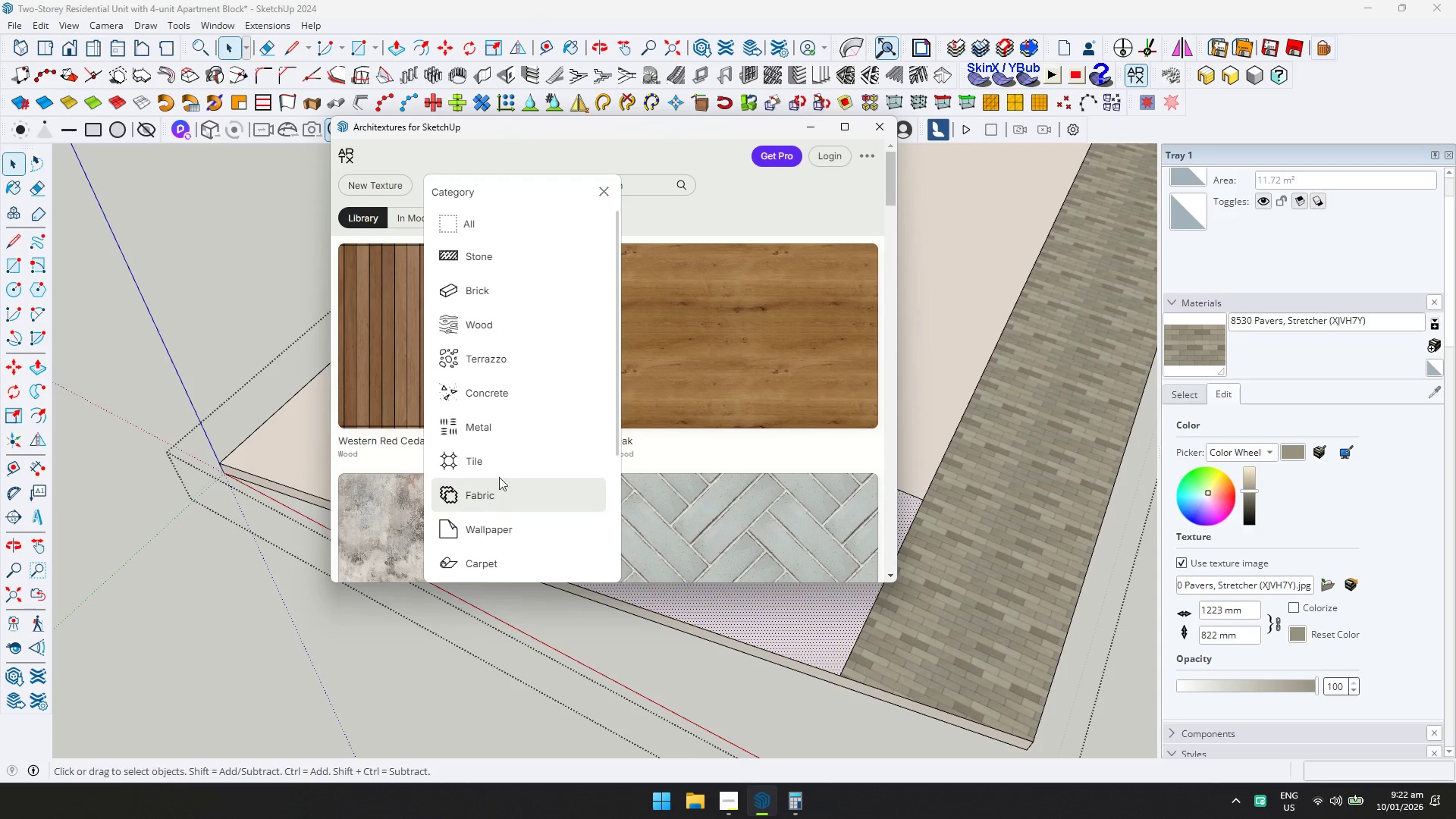 
left_click([502, 471])
 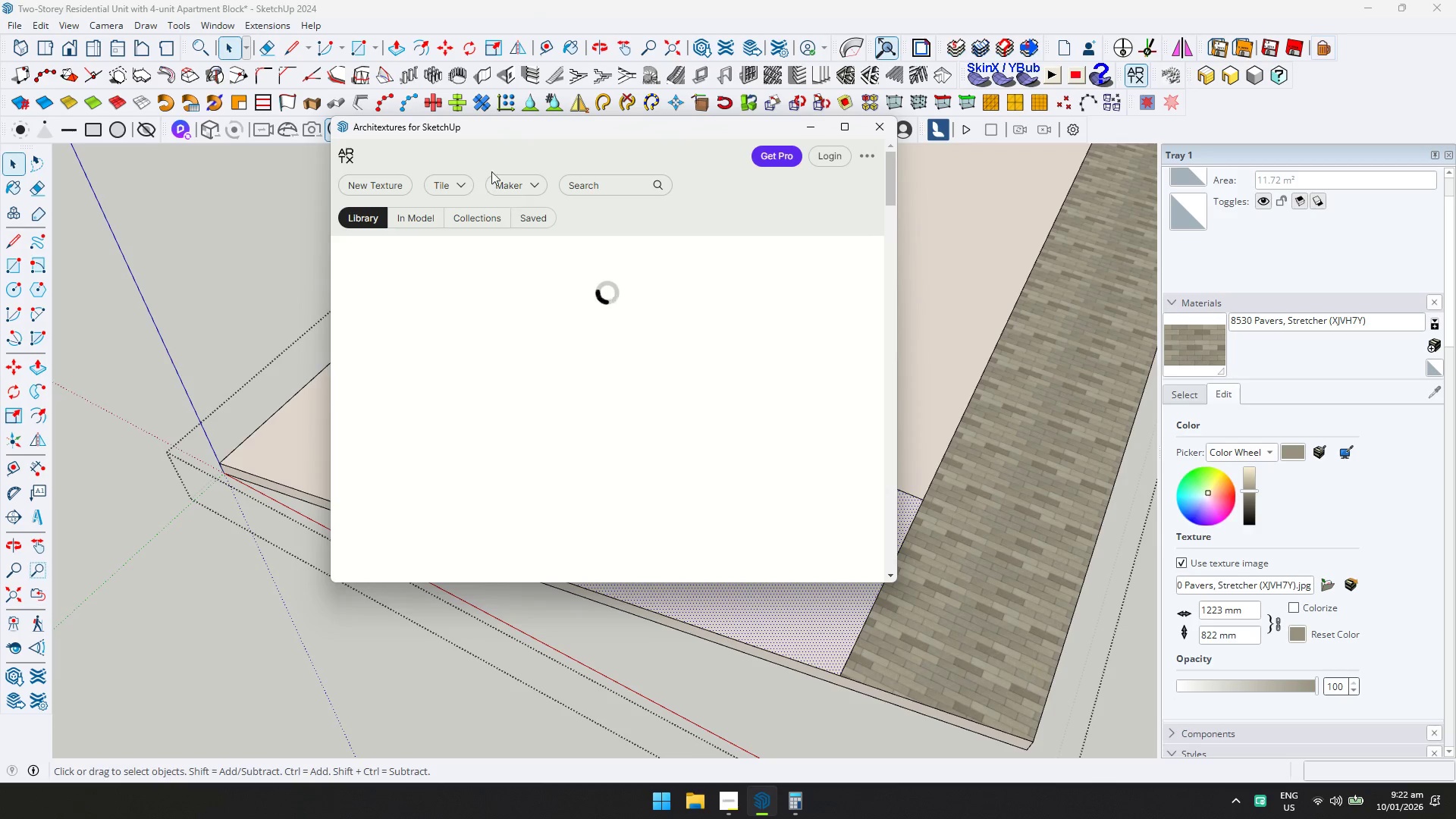 
left_click([453, 184])
 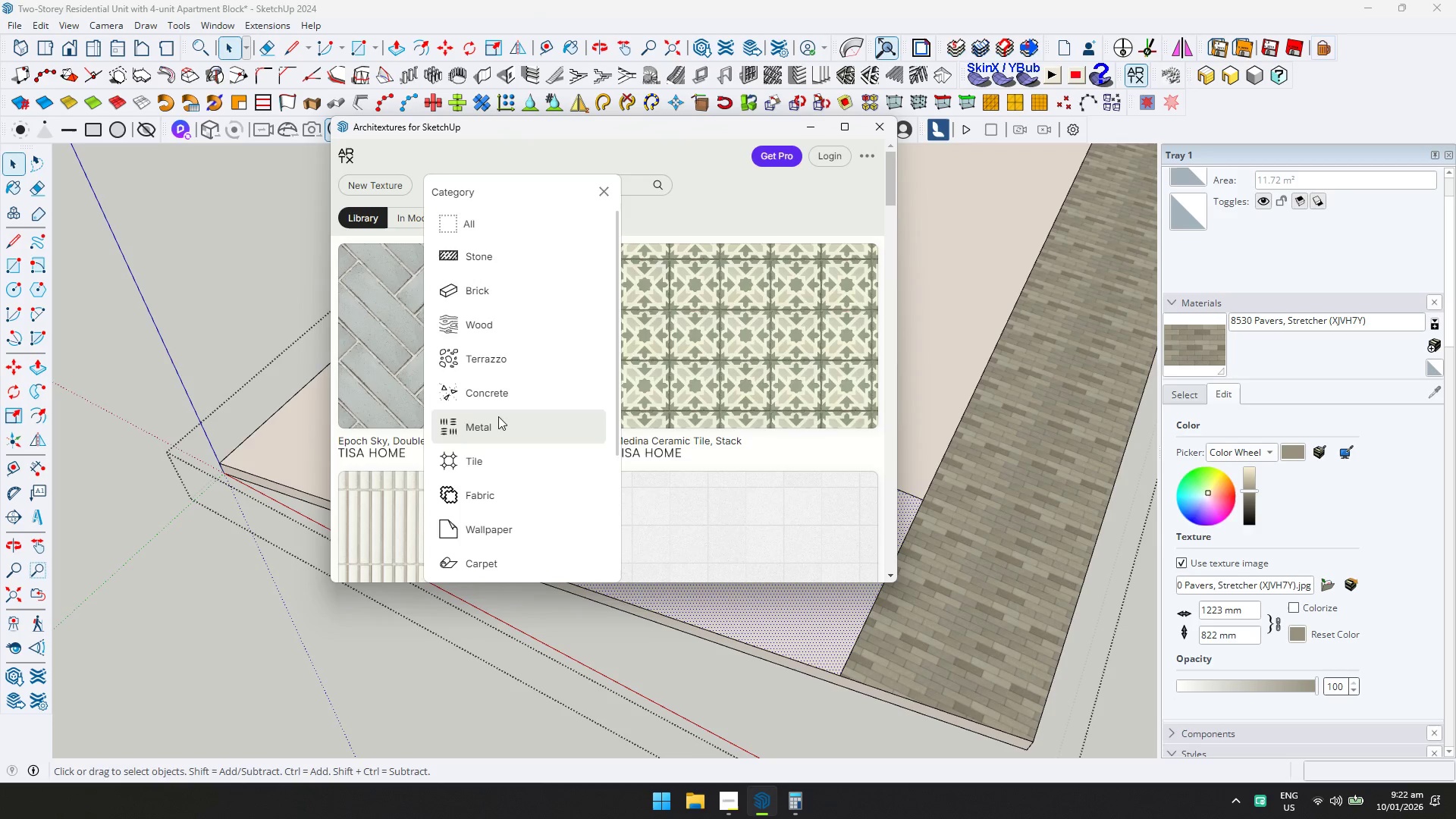 
scroll: coordinate [509, 450], scroll_direction: down, amount: 2.0
 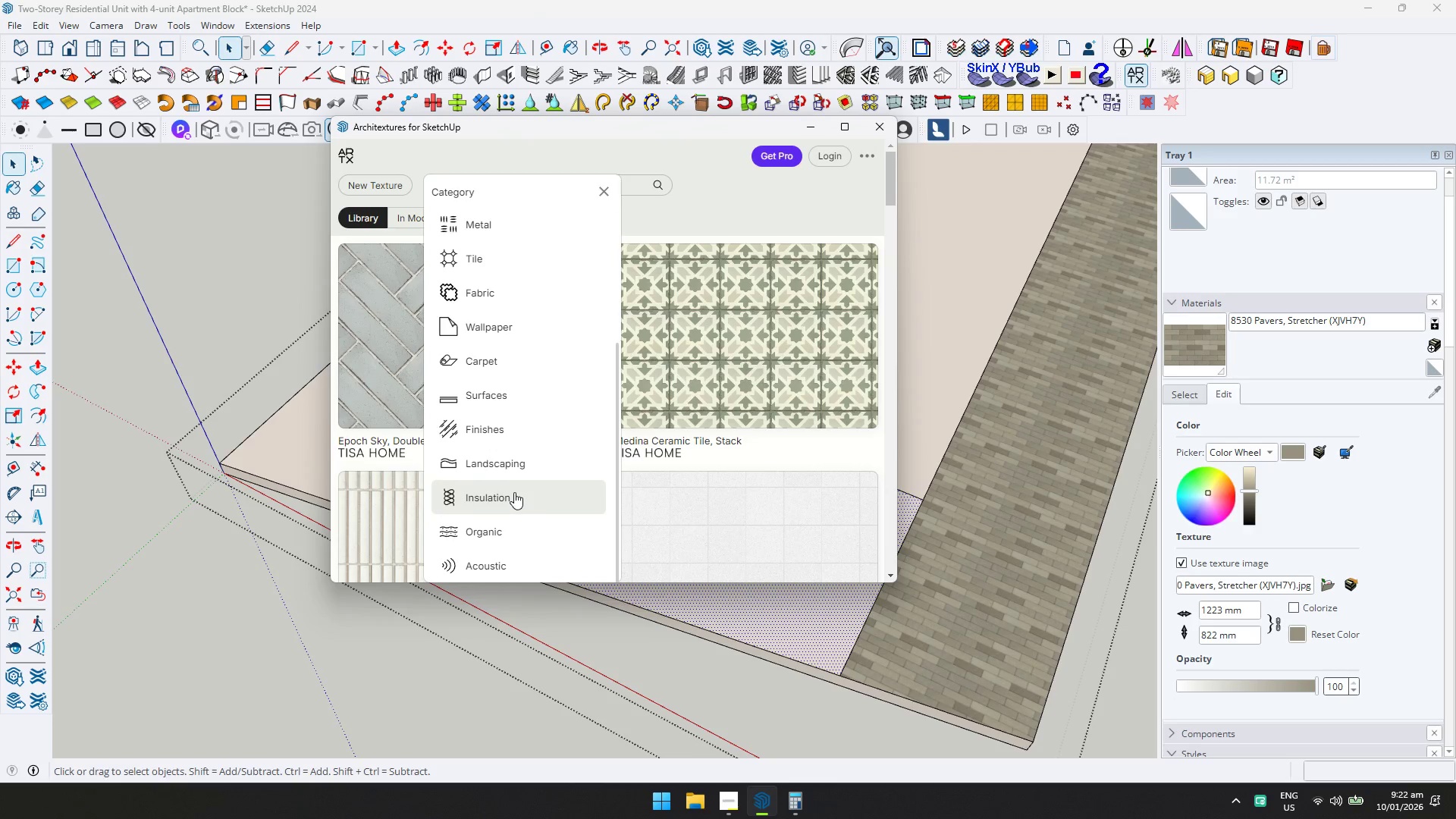 
left_click([513, 474])
 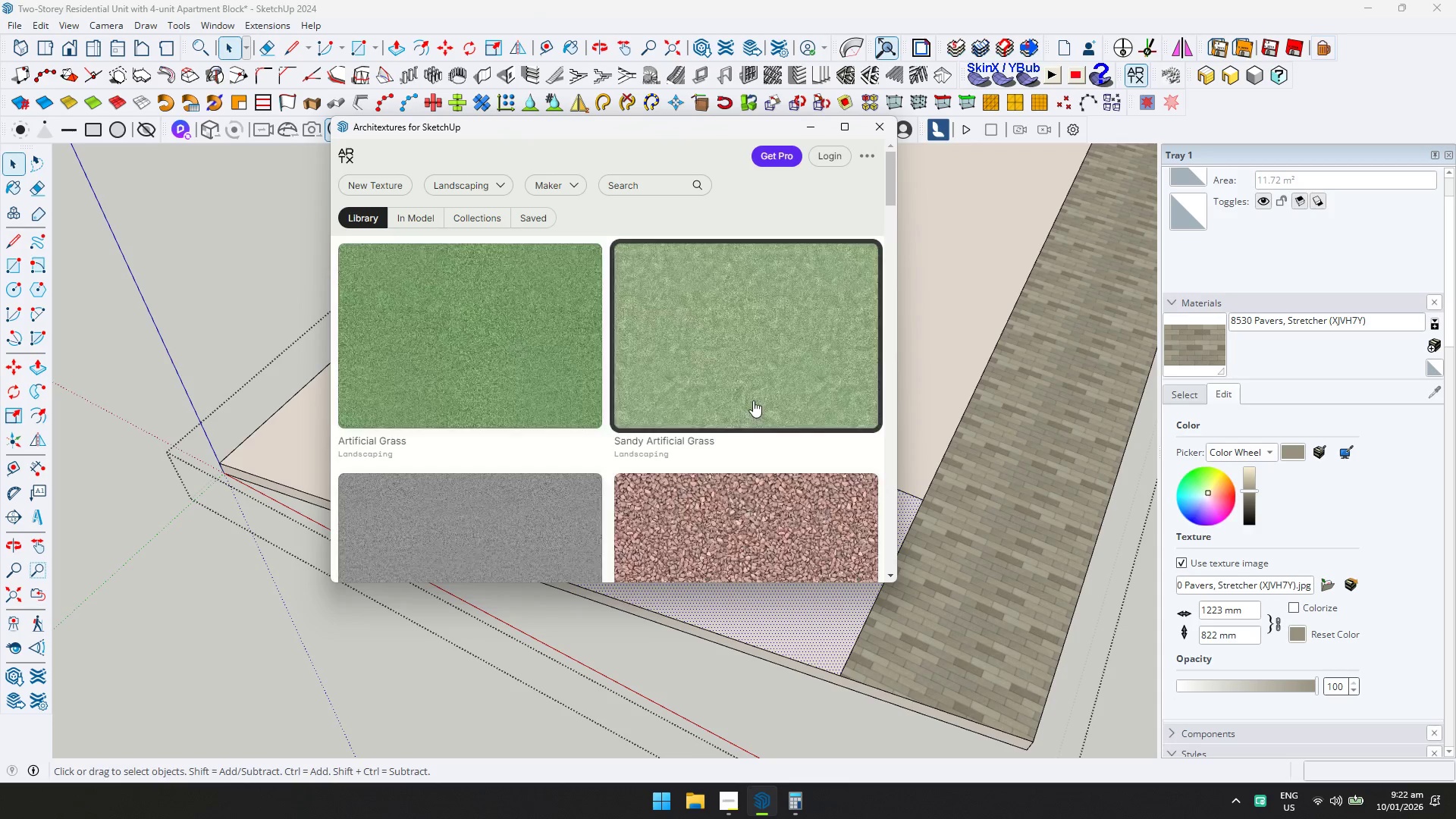 
scroll: coordinate [748, 411], scroll_direction: none, amount: 0.0
 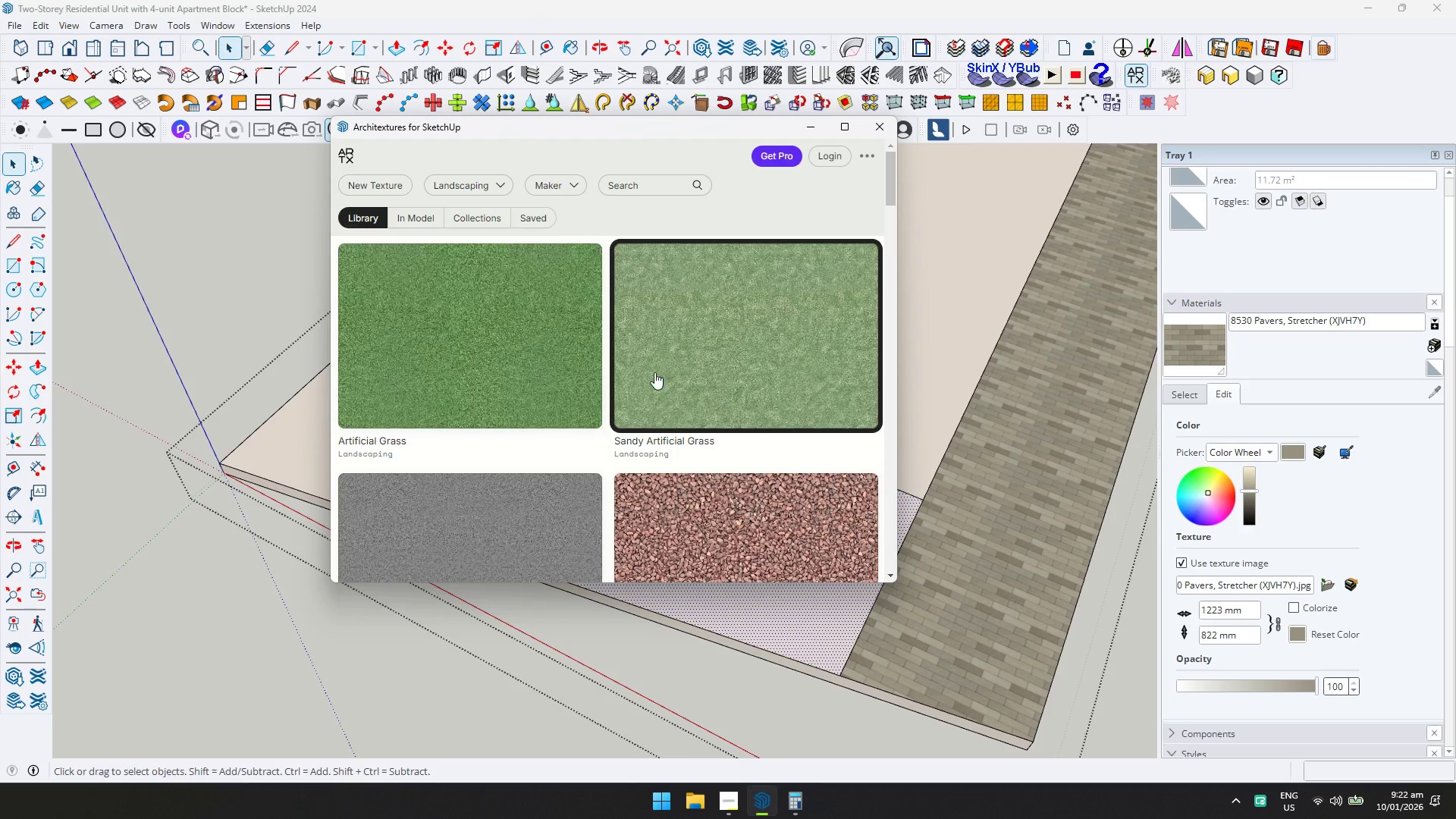 
left_click([557, 349])
 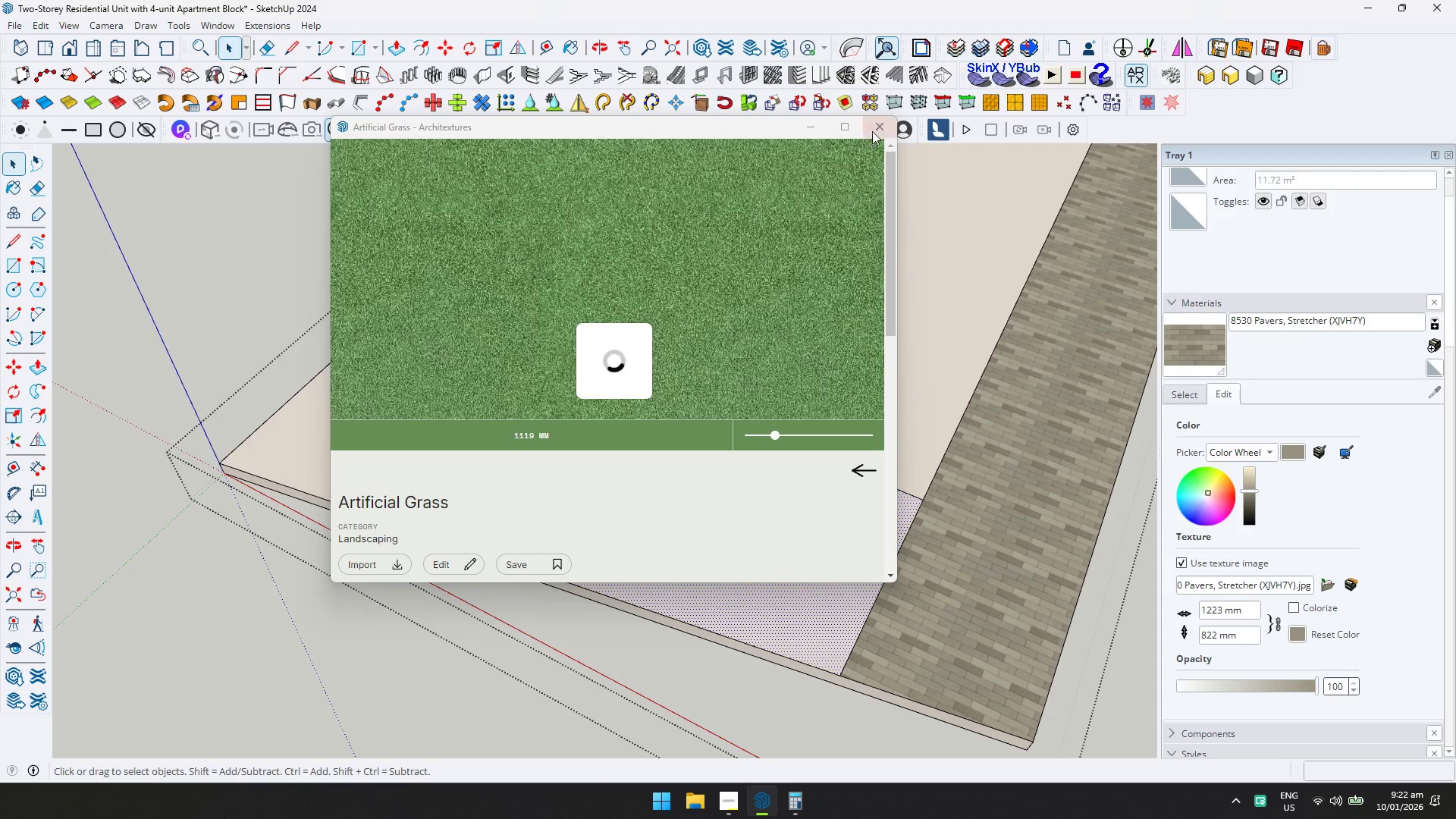 
double_click([780, 493])
 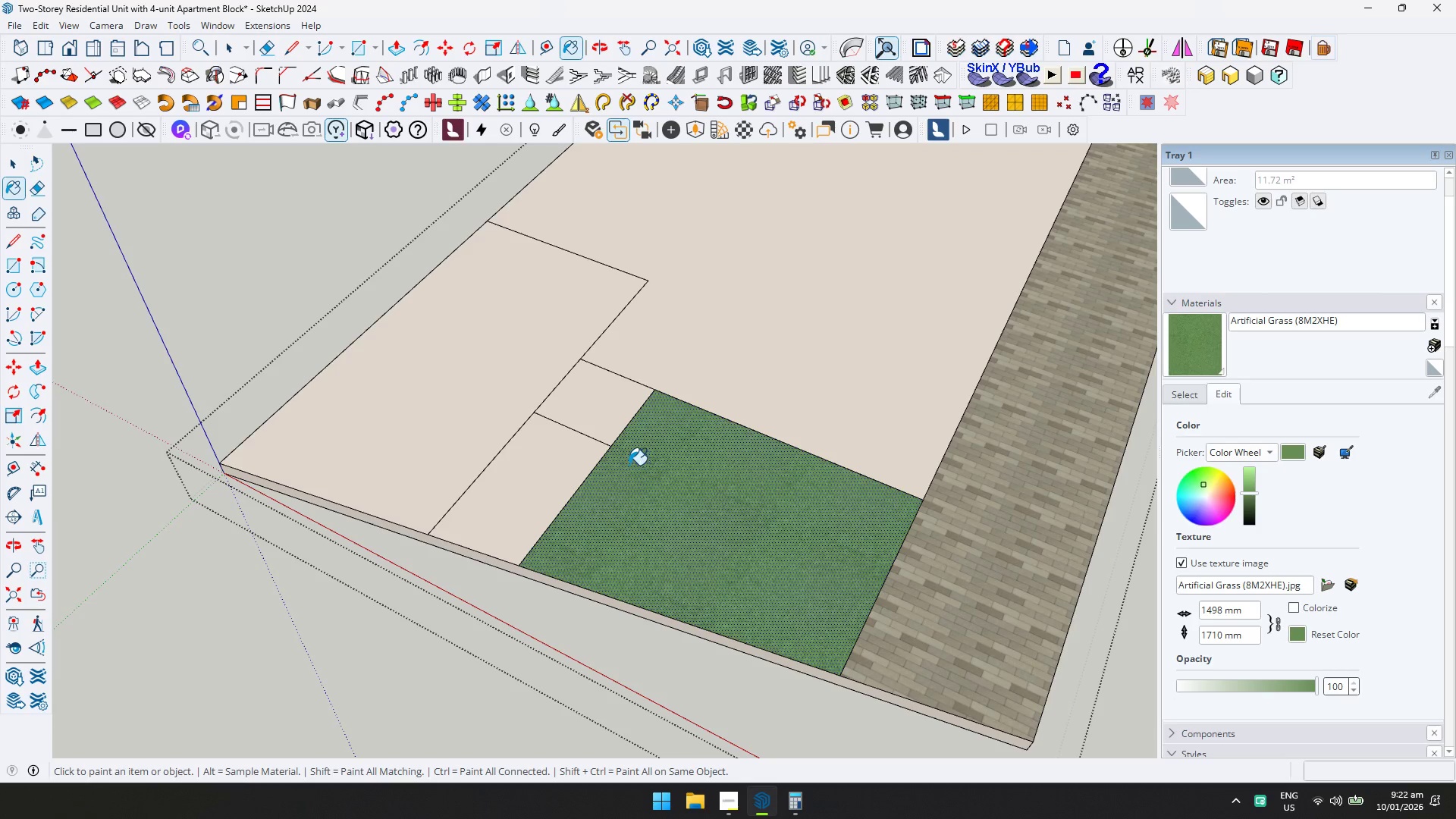 
key(D)
 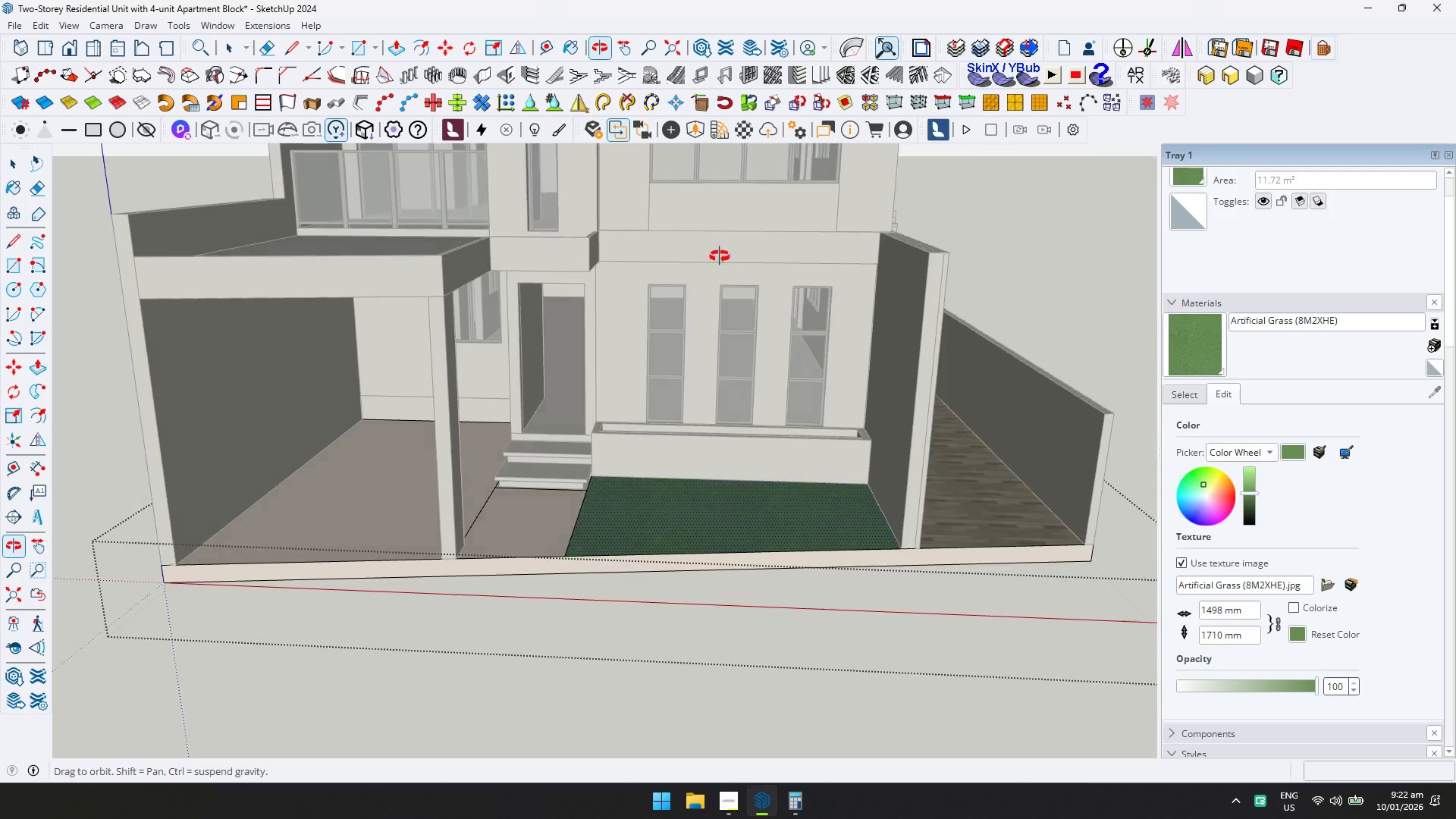 
key(Space)
 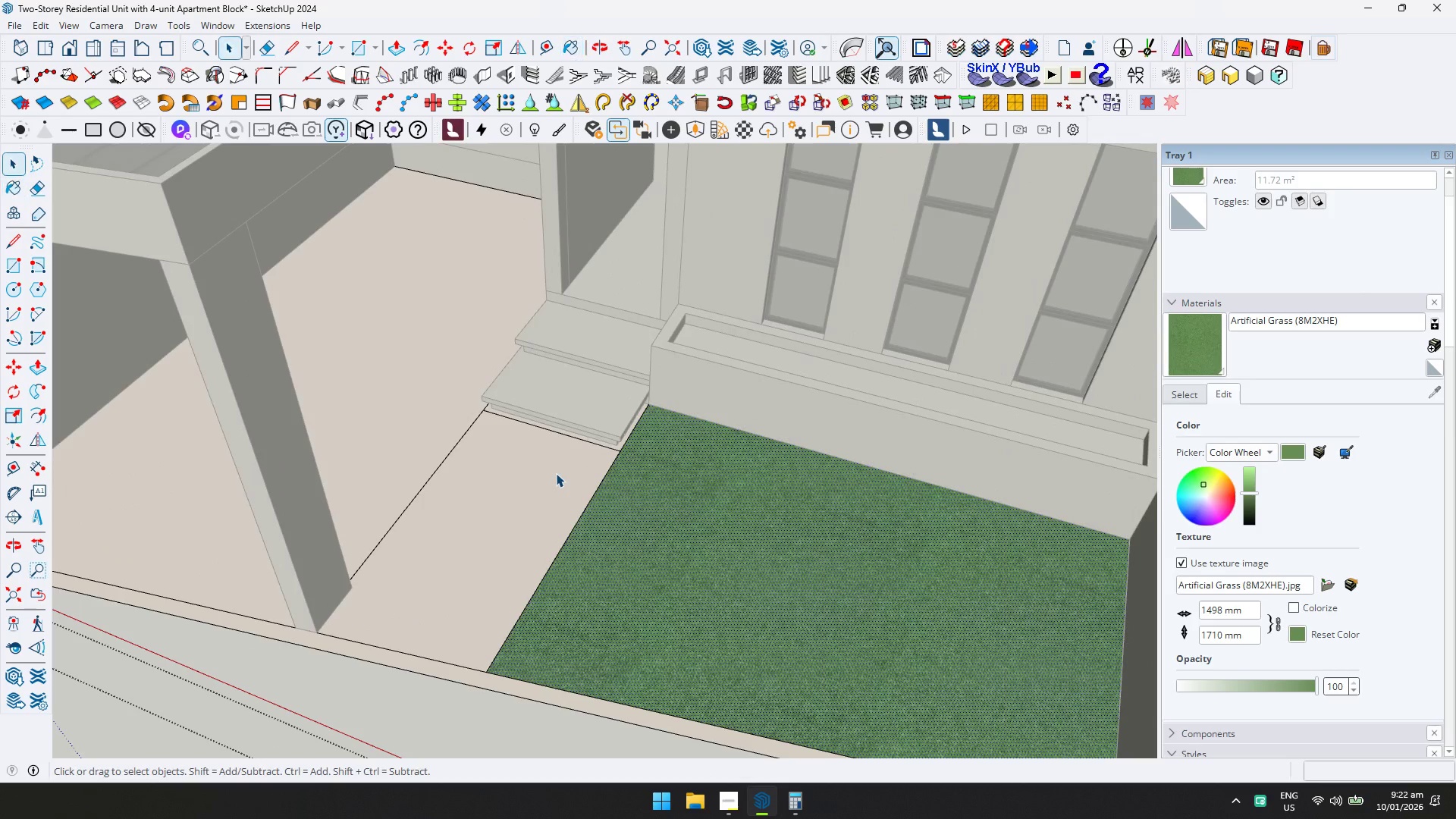 
left_click([556, 473])
 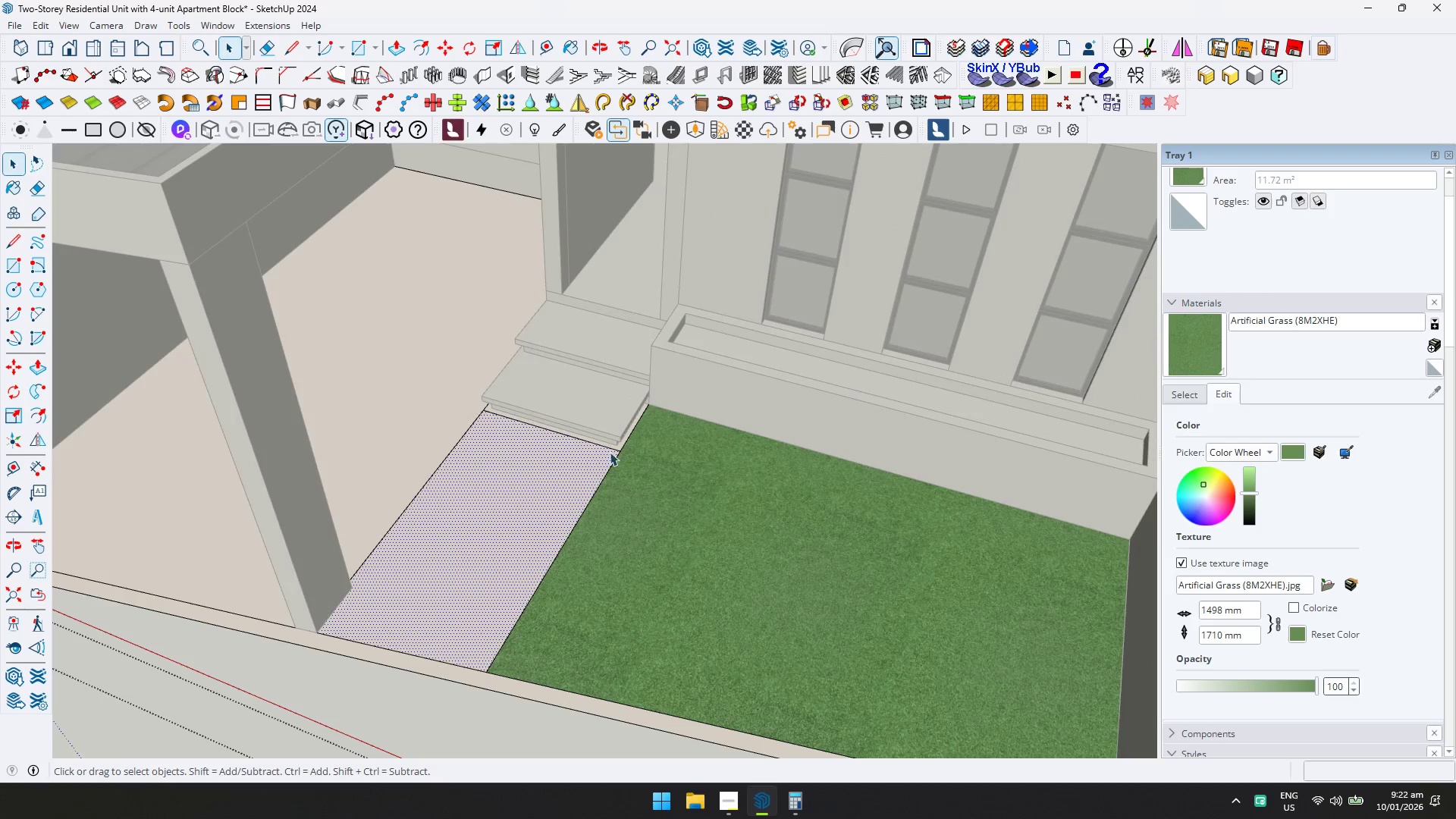 
scroll: coordinate [576, 462], scroll_direction: up, amount: 5.0
 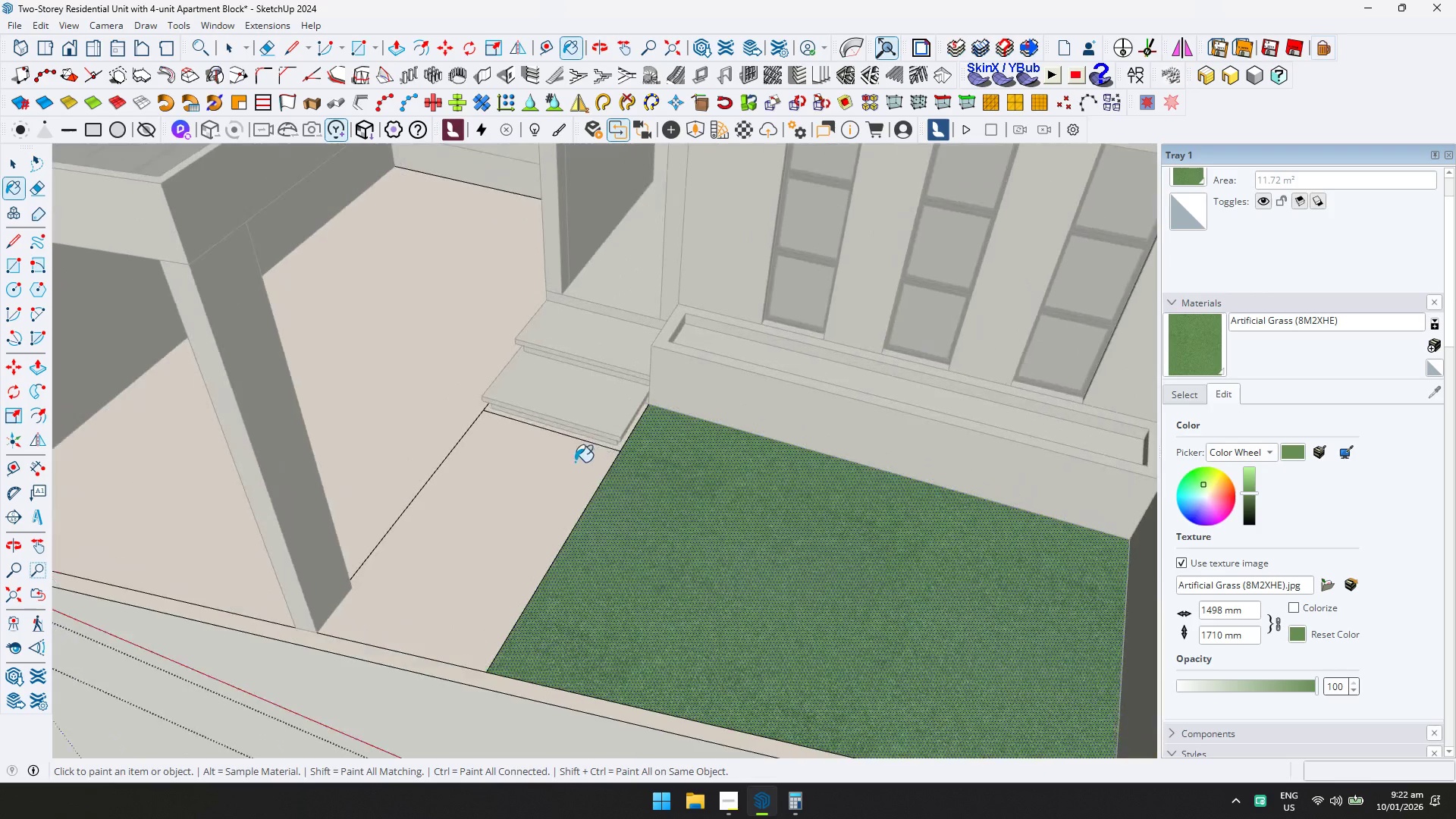 
key(D)
 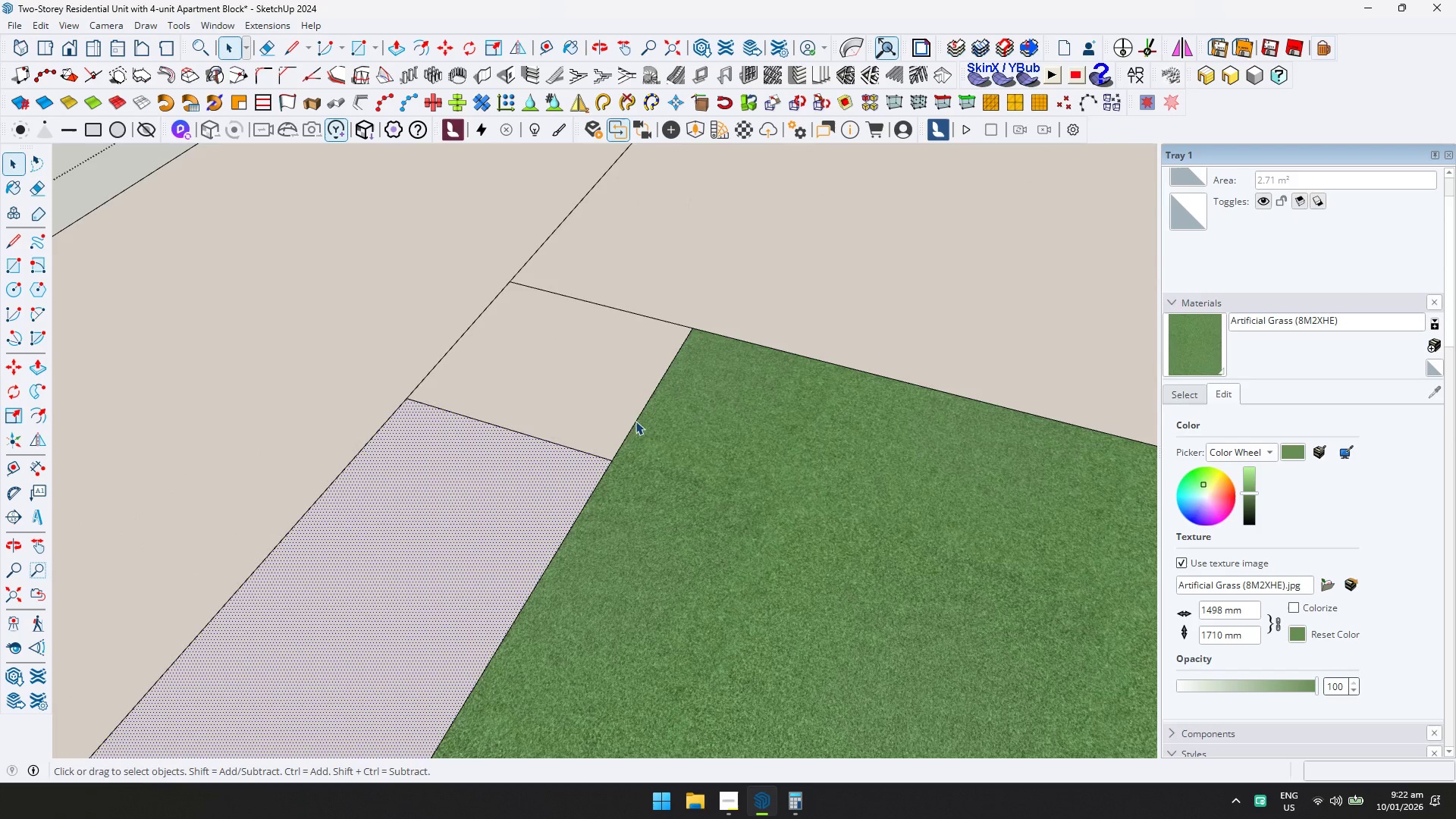 
scroll: coordinate [635, 434], scroll_direction: up, amount: 4.0
 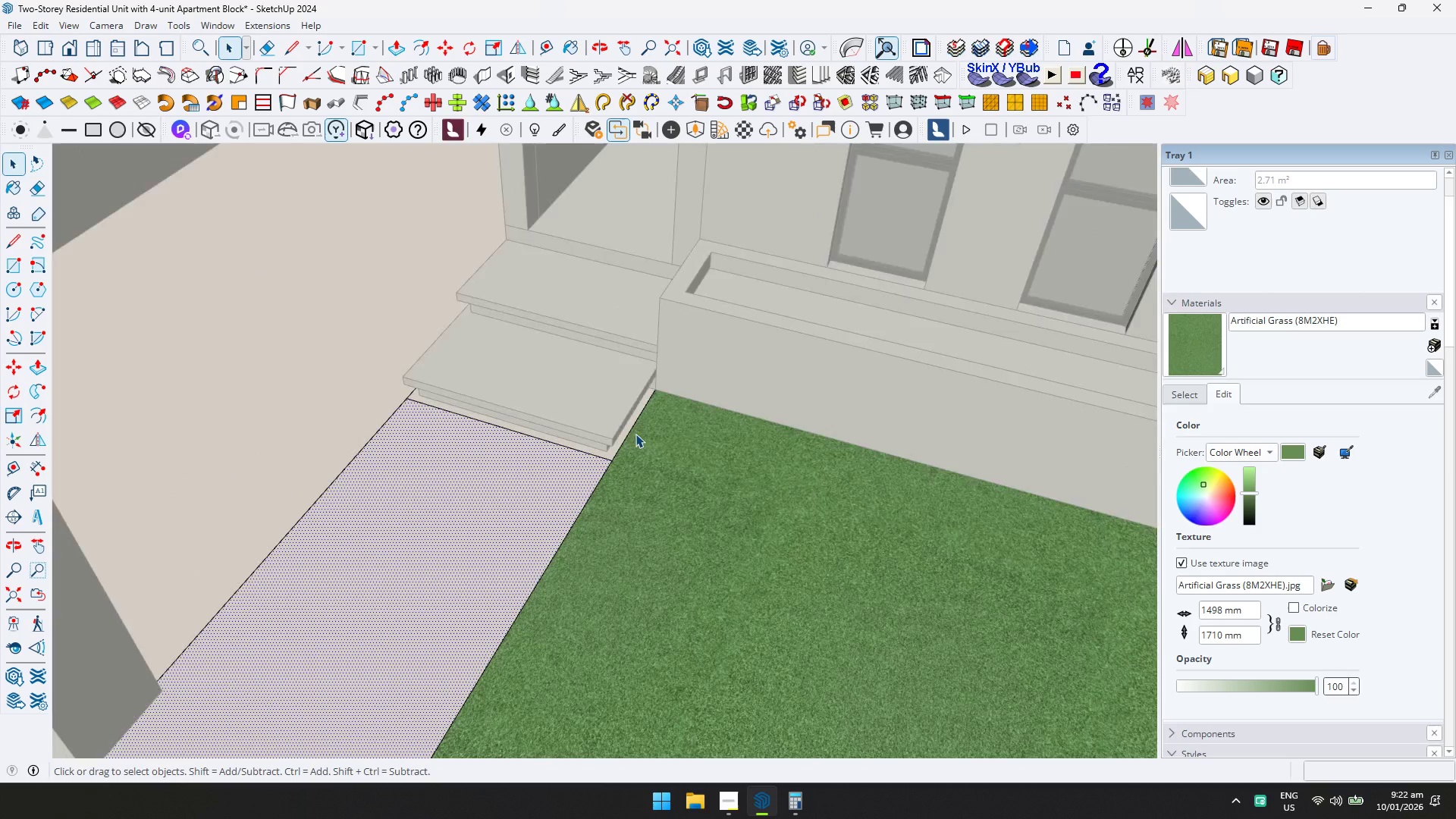 
left_click([626, 411])
 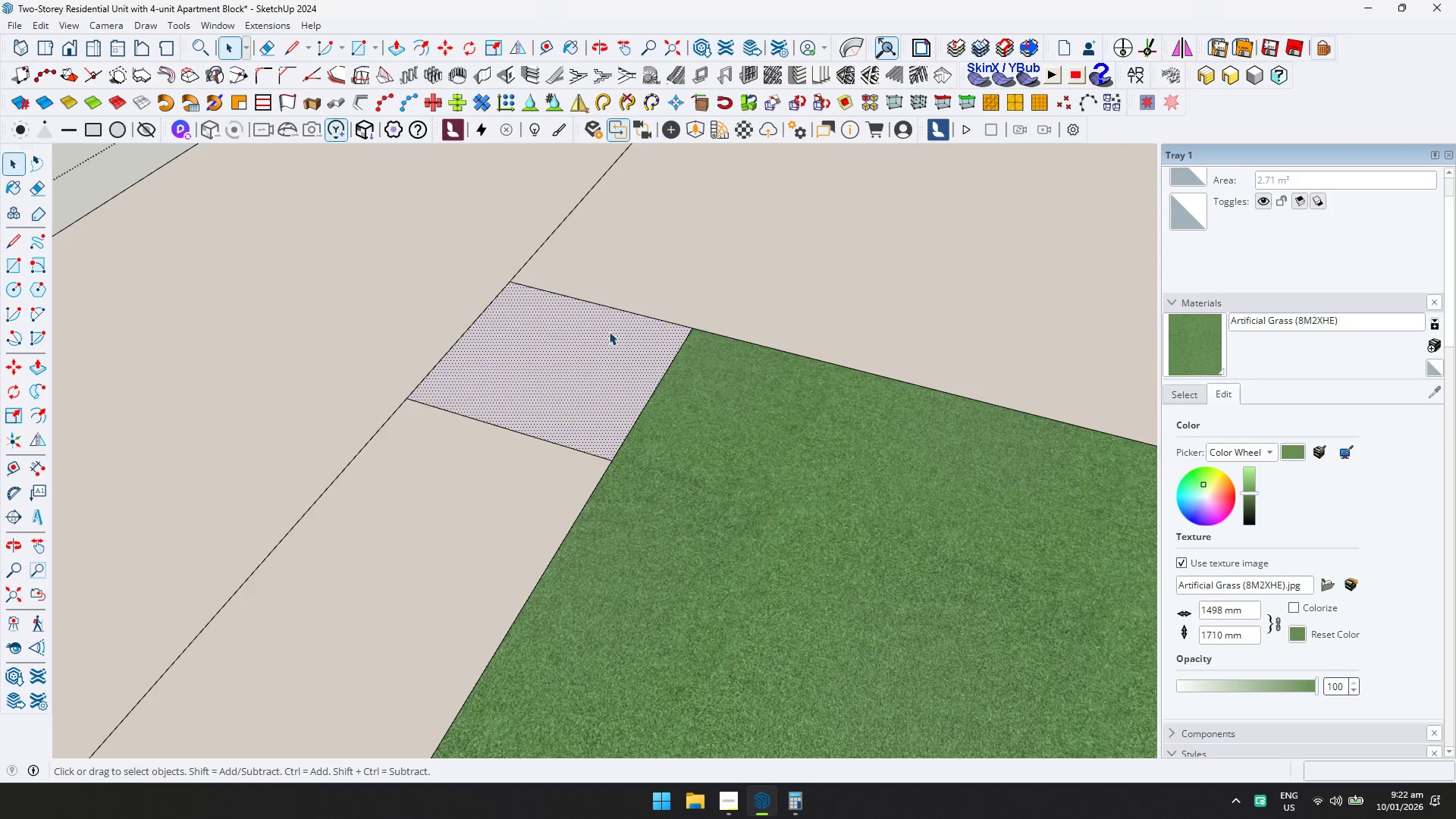 
key(E)
 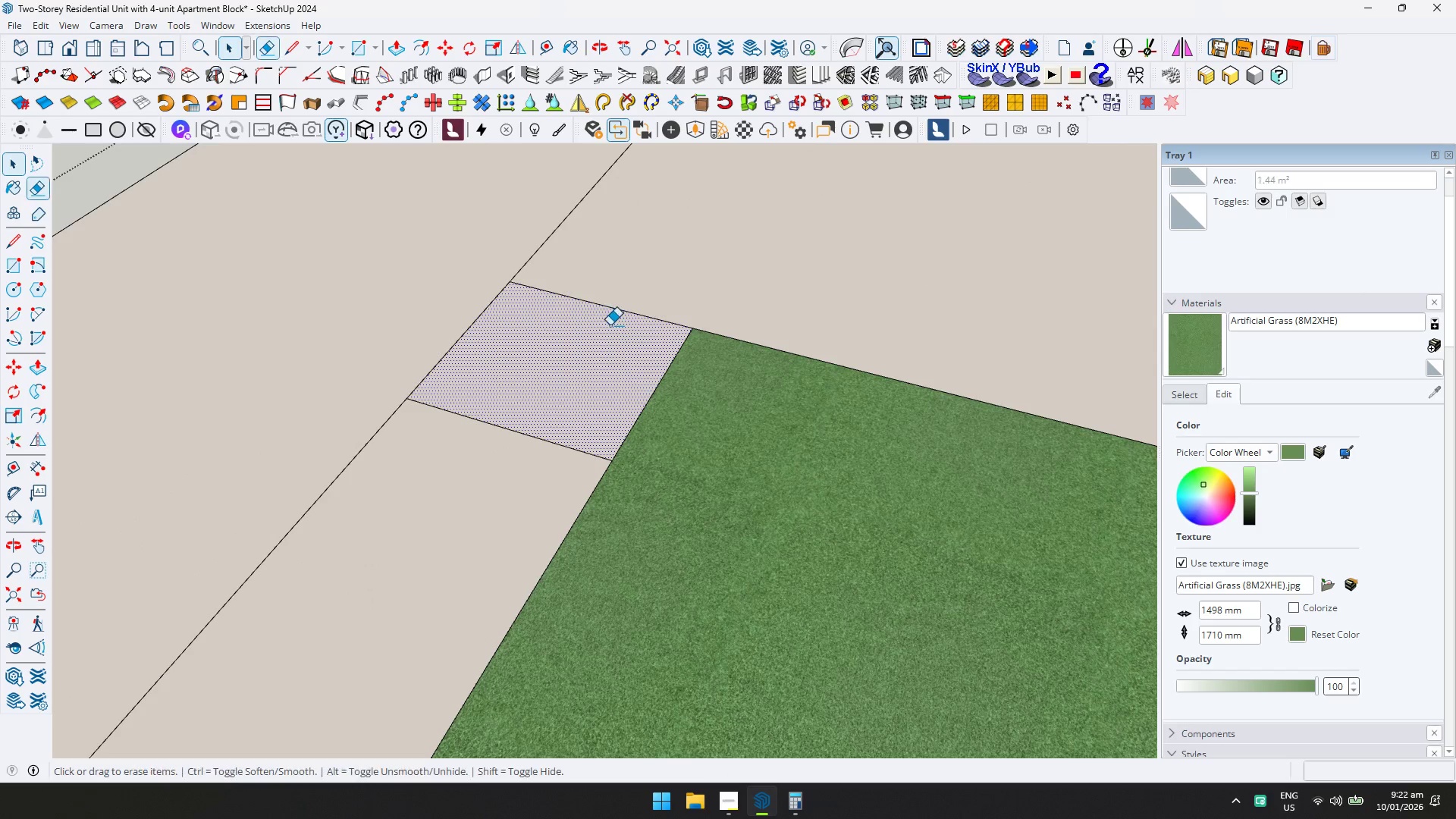 
left_click_drag(start_coordinate=[610, 325], to_coordinate=[623, 301])
 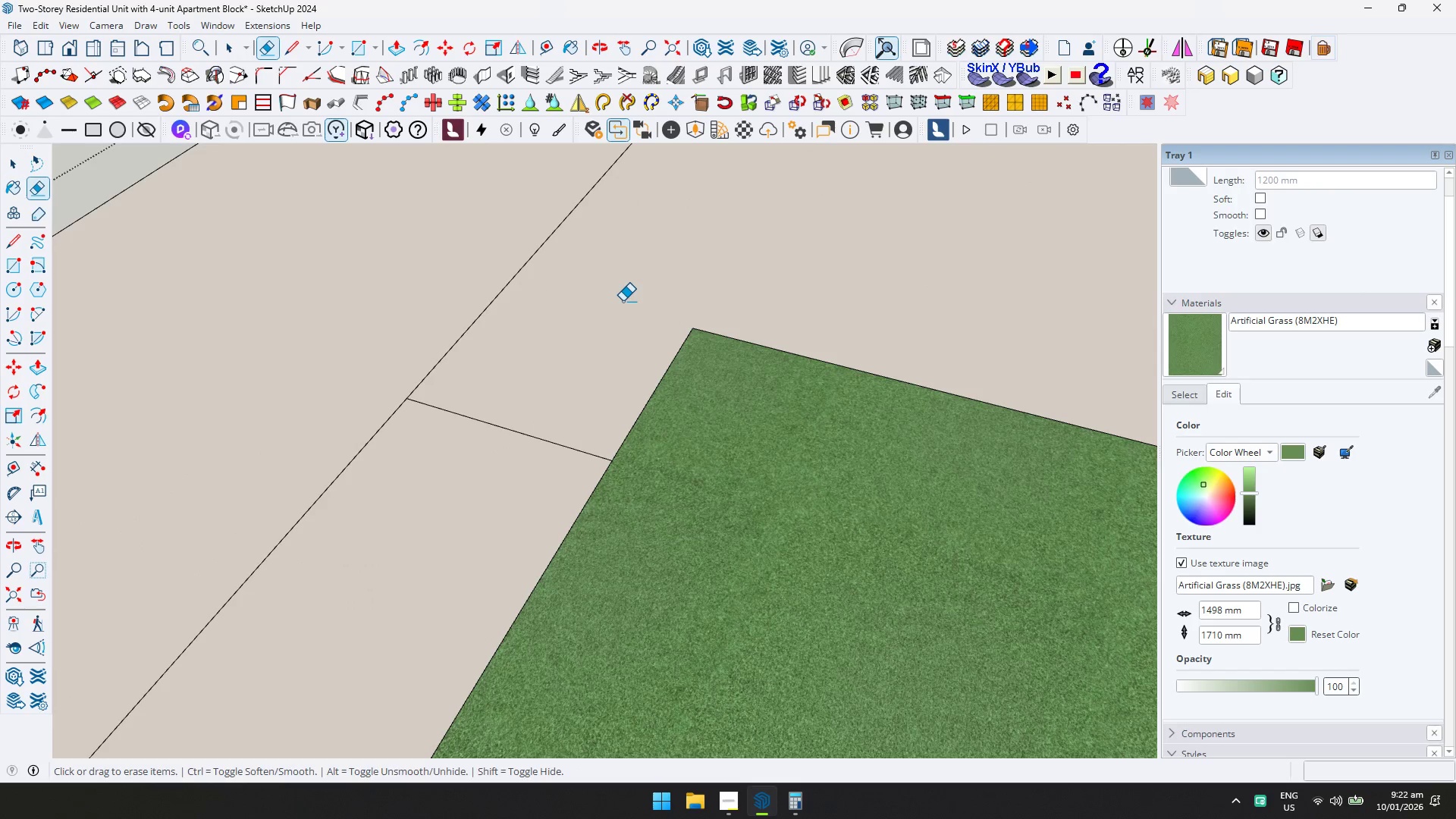 
key(Control+ControlLeft)
 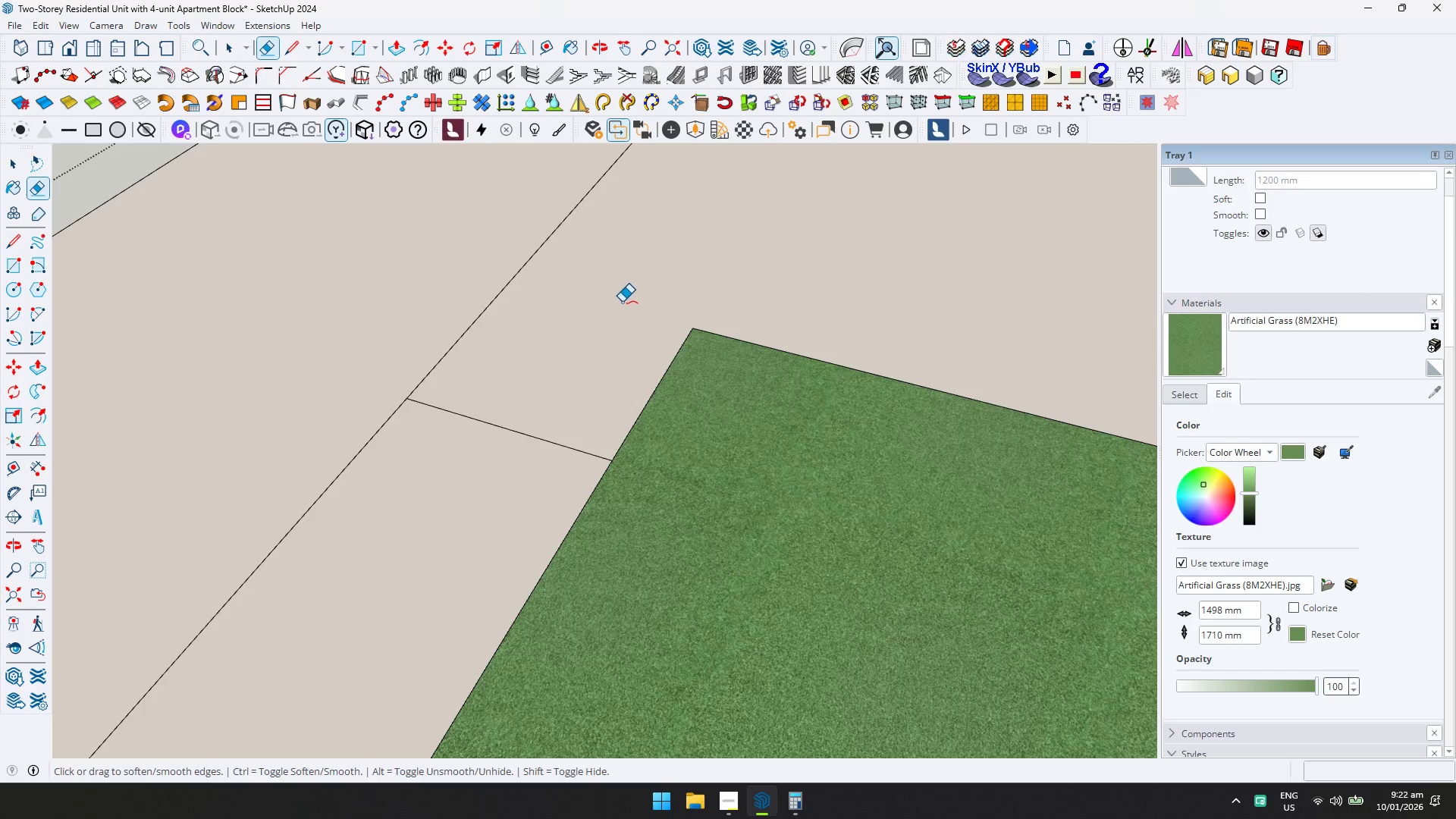 
key(Space)
 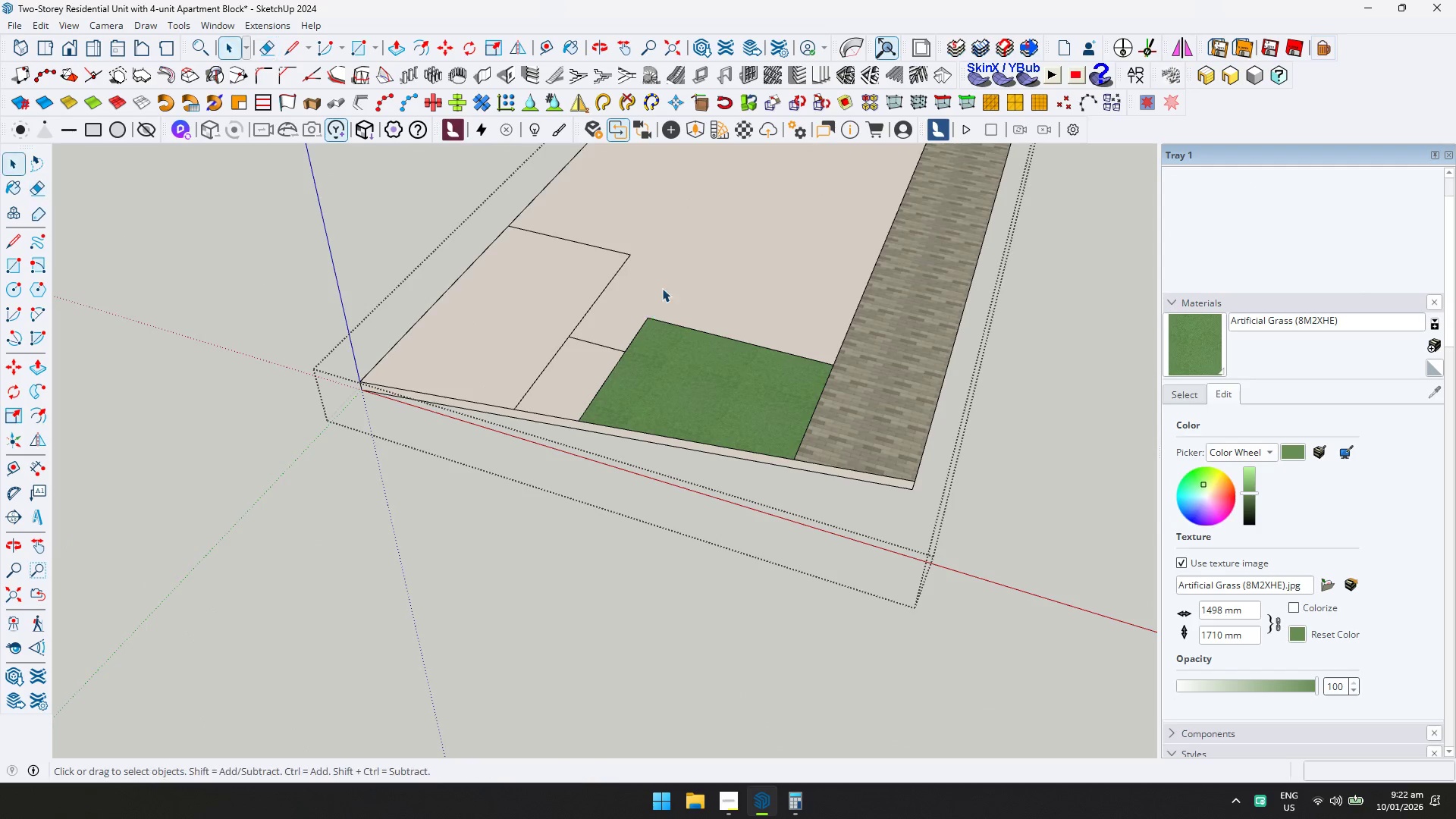 
left_click([662, 287])
 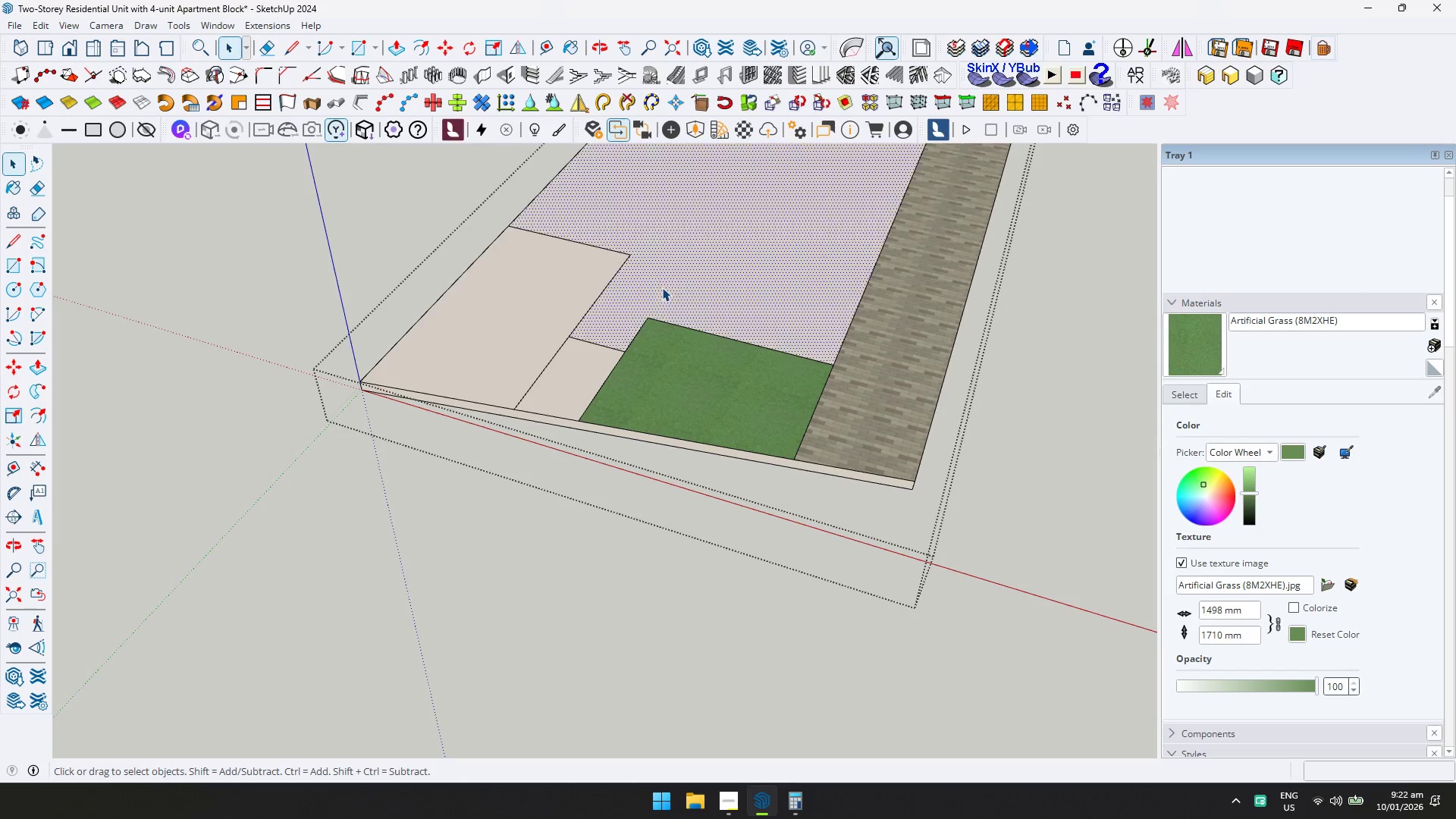 
key(Shift+ShiftLeft)
 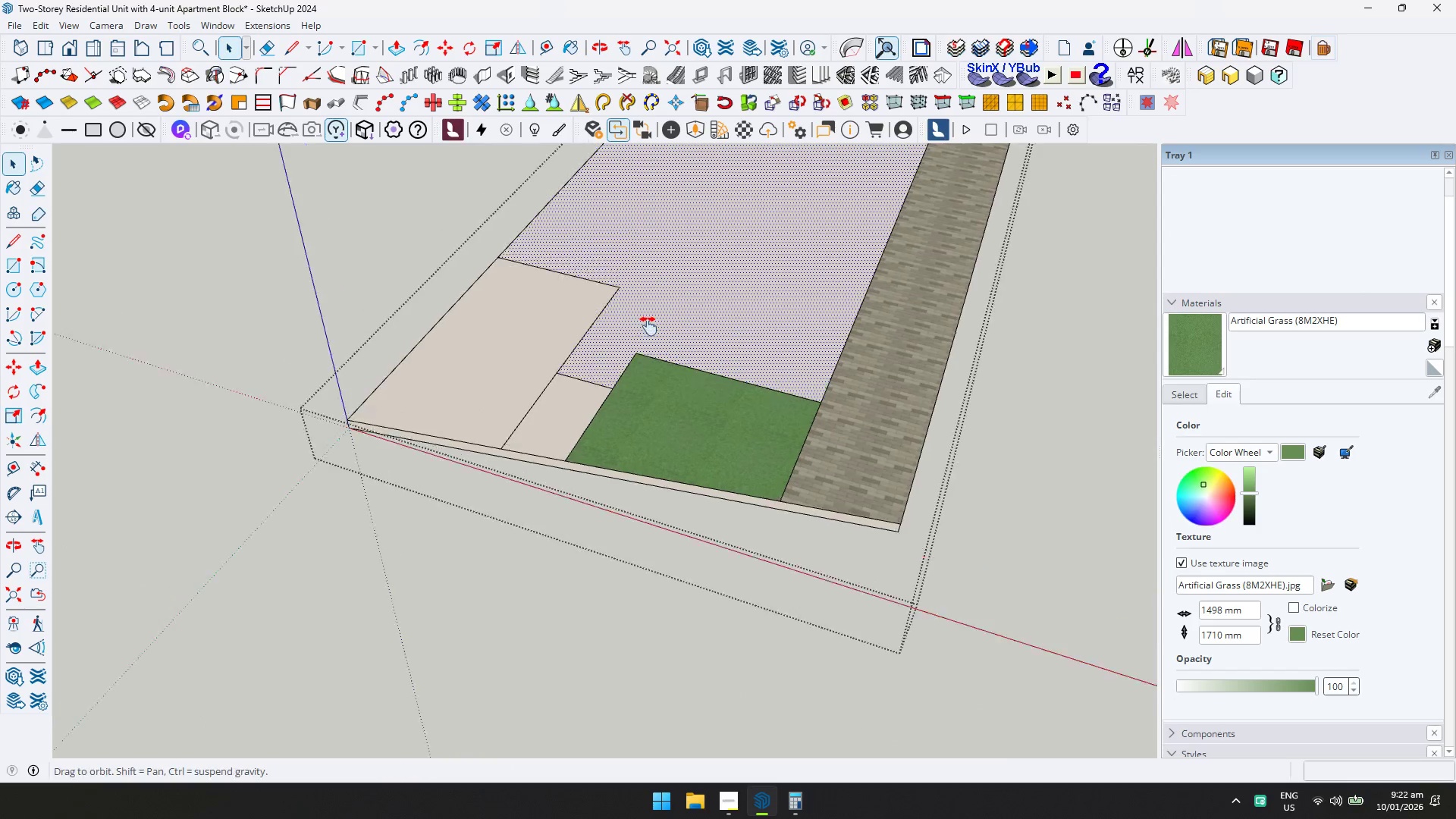 
scroll: coordinate [633, 315], scroll_direction: down, amount: 13.0
 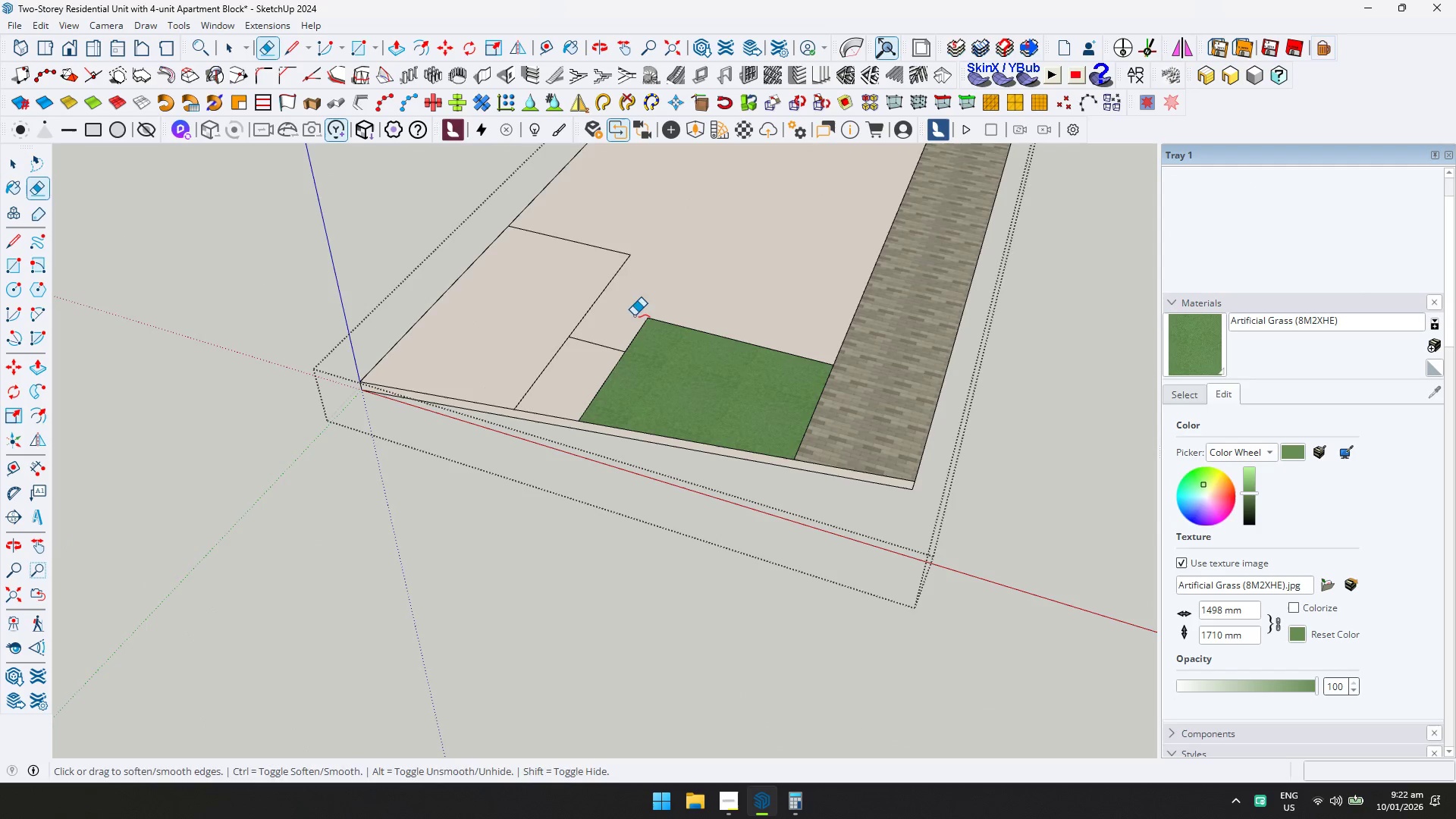 
key(D)
 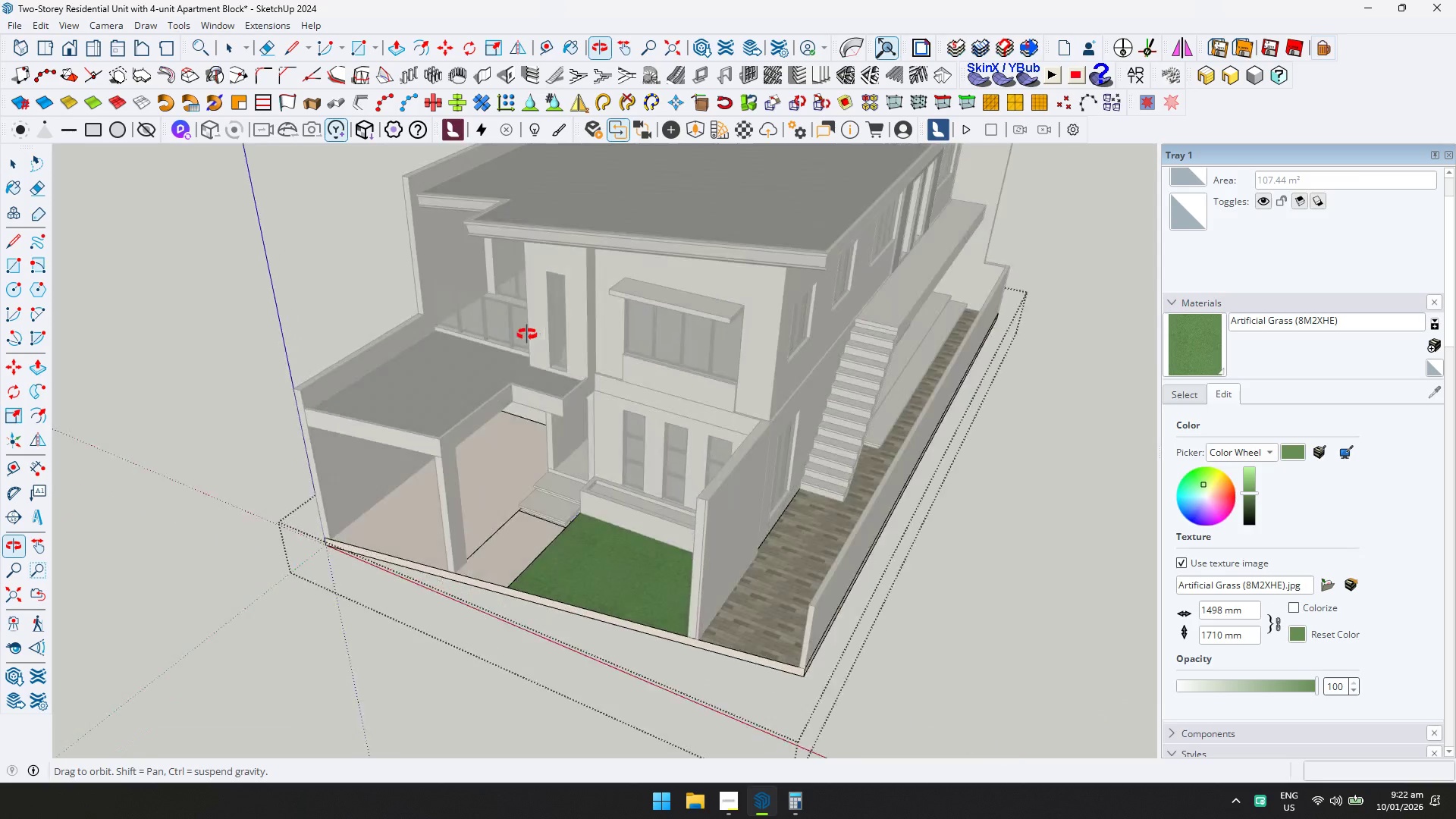 
scroll: coordinate [614, 450], scroll_direction: down, amount: 1.0
 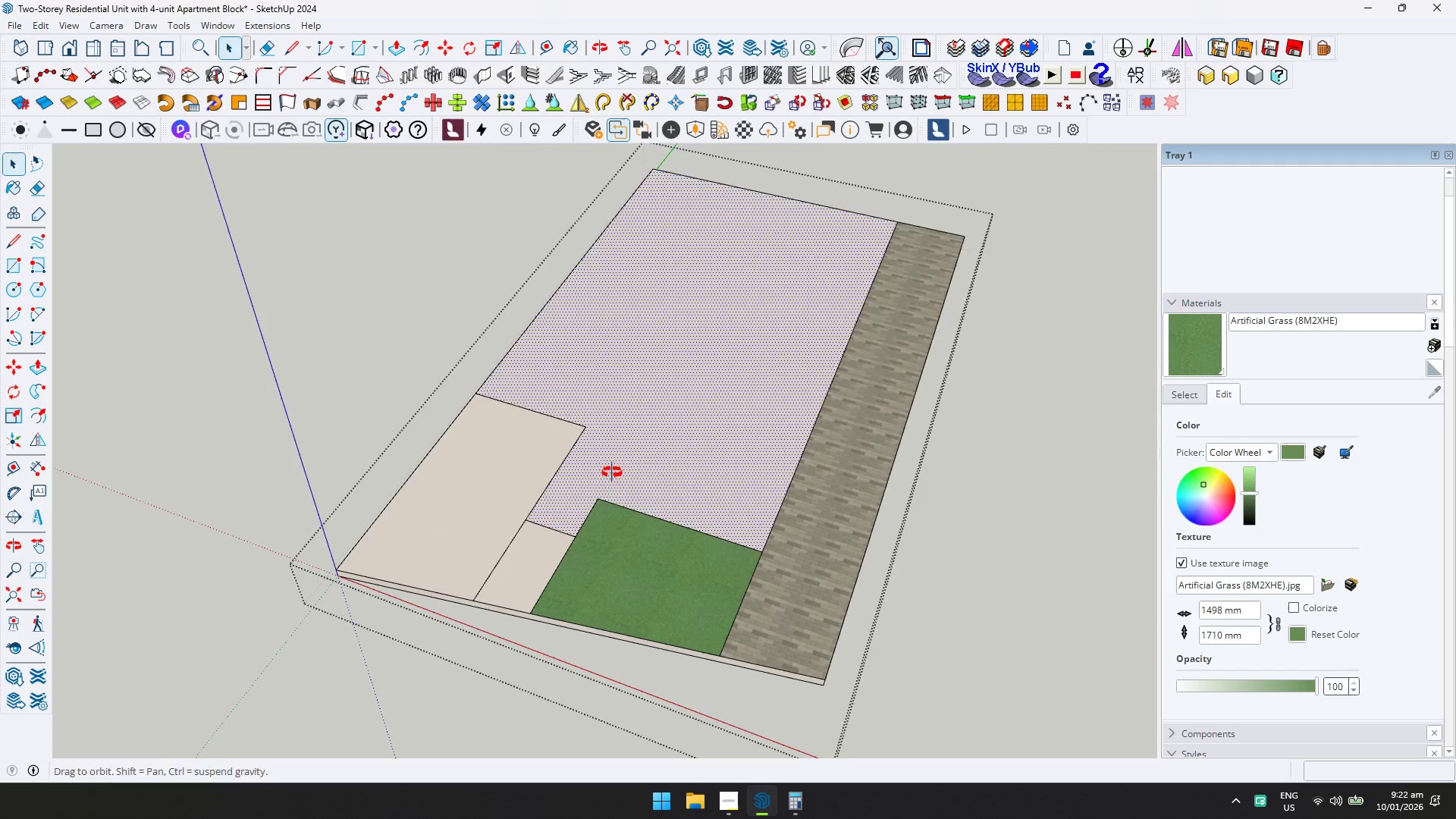 
key(D)
 